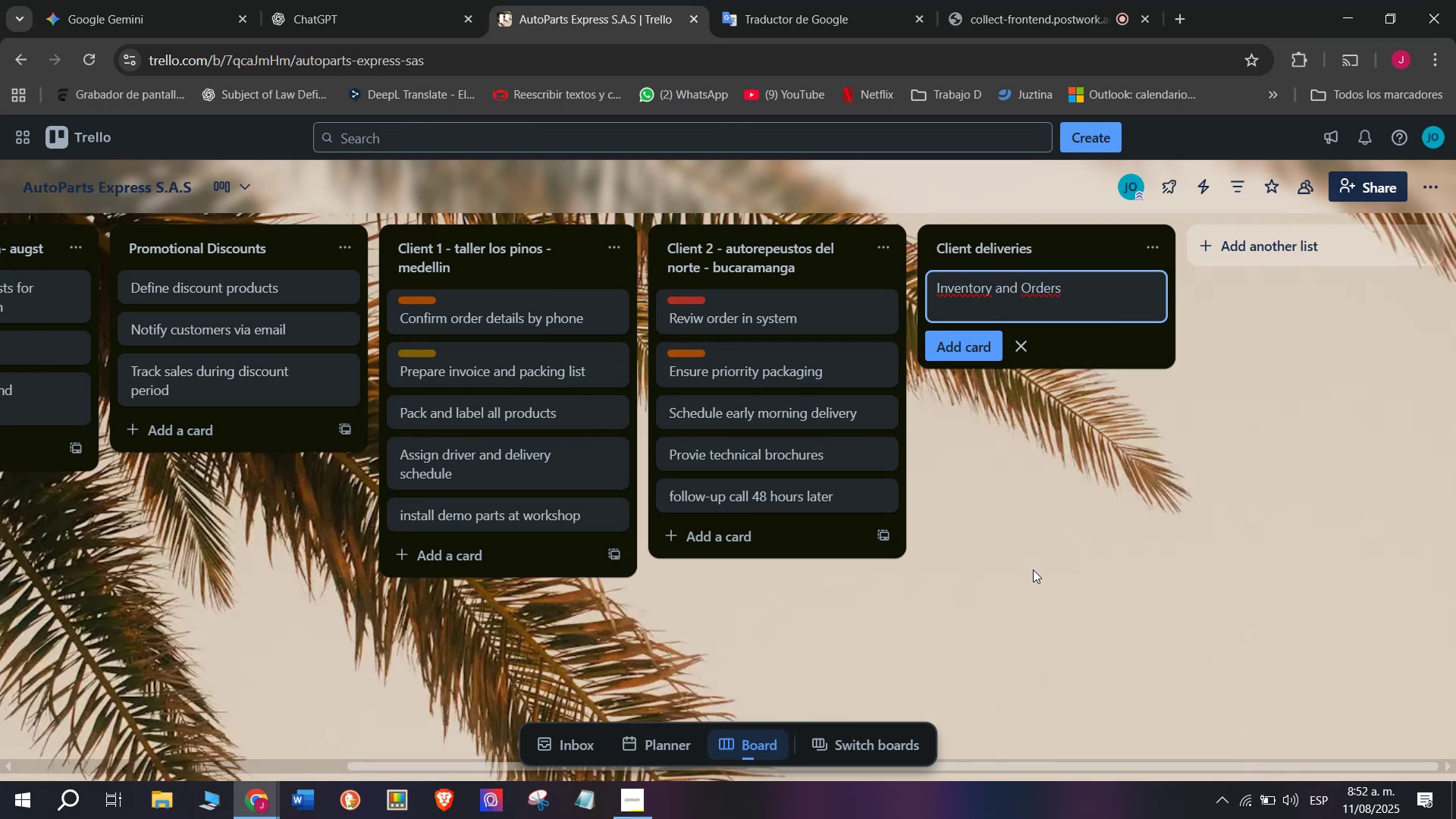 
key(Enter)
 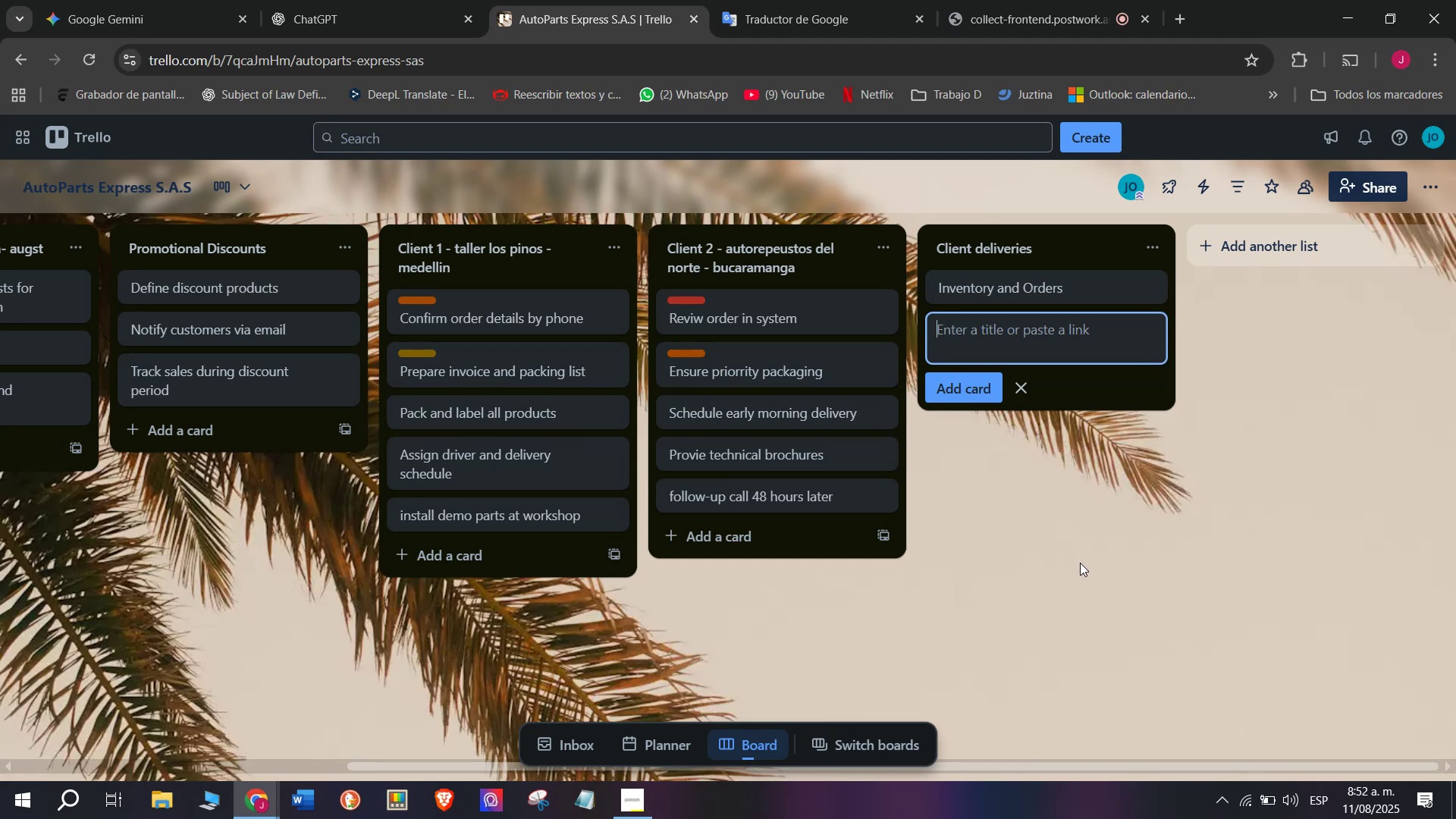 
type(Count all stock in warehouse)
 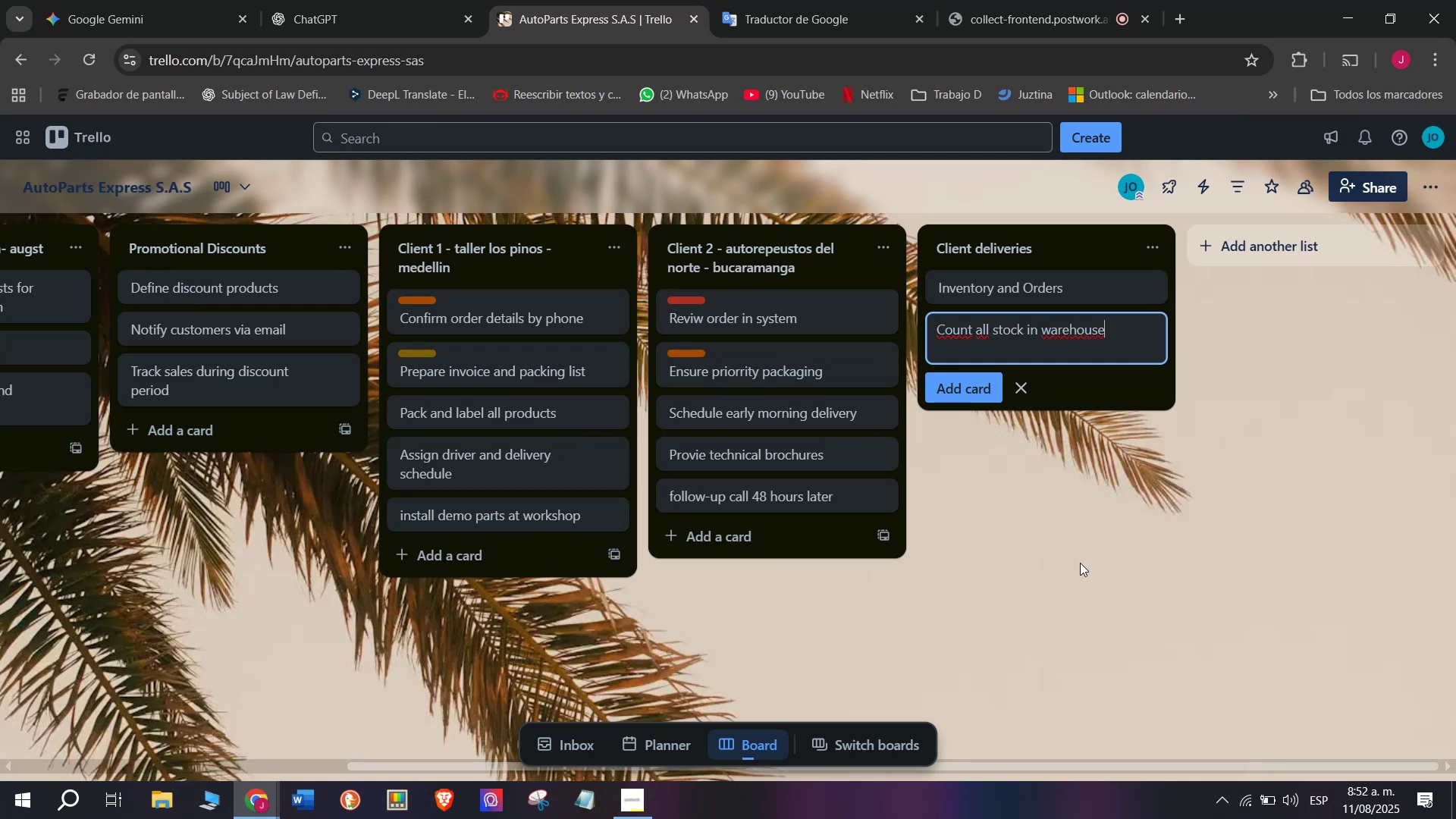 
key(Enter)
 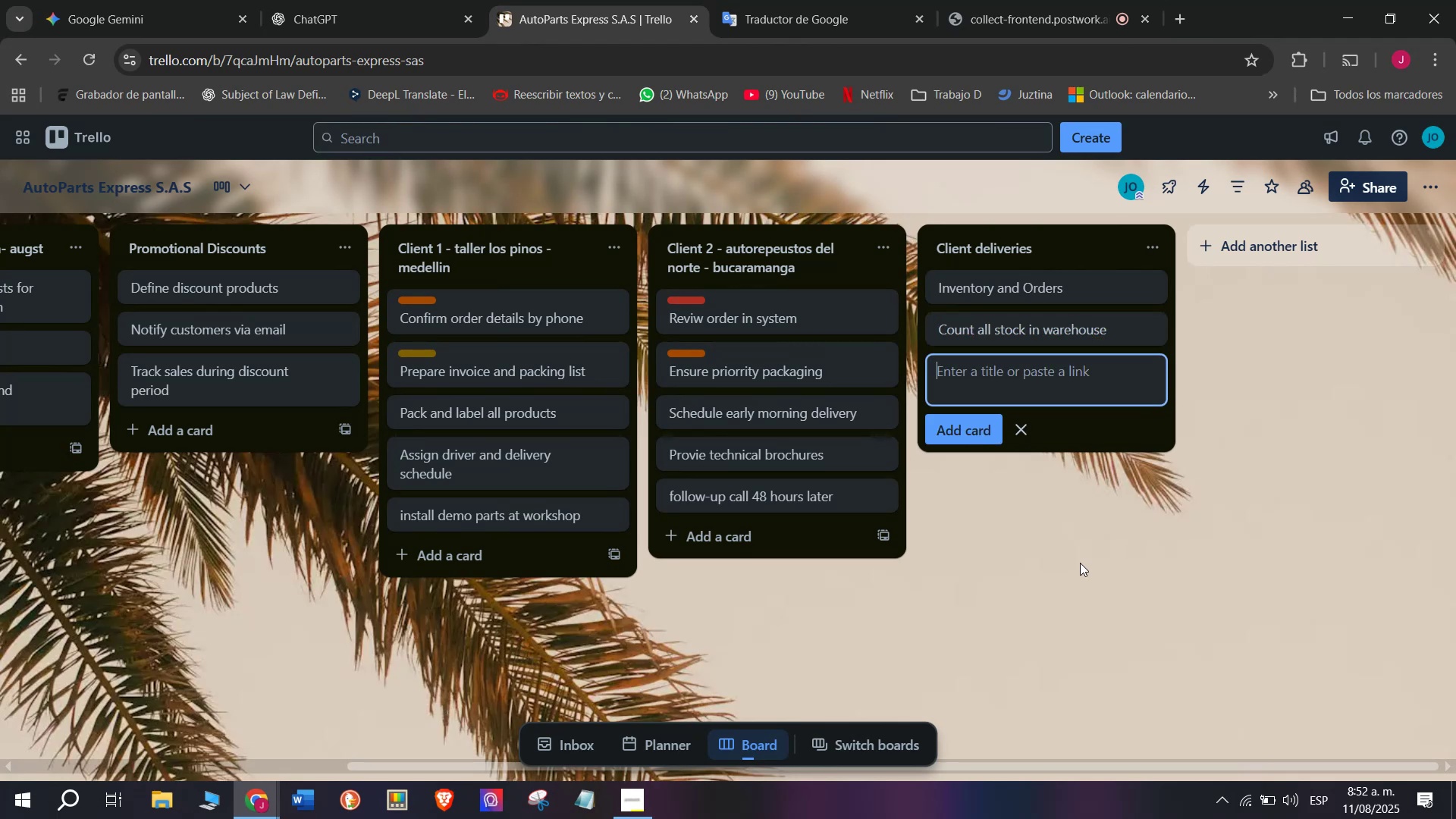 
type(Update inventory data bhase)
 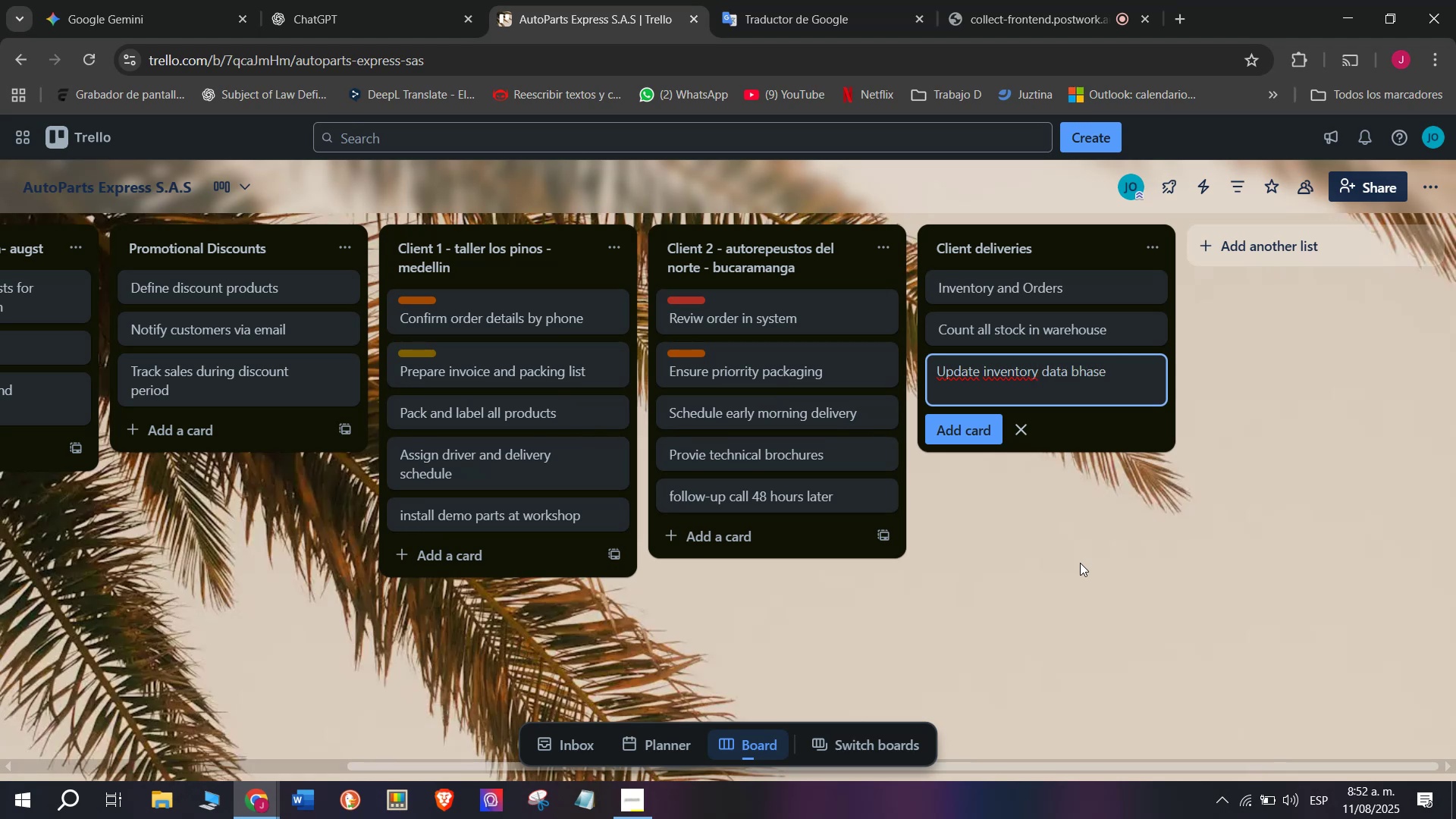 
key(Enter)
 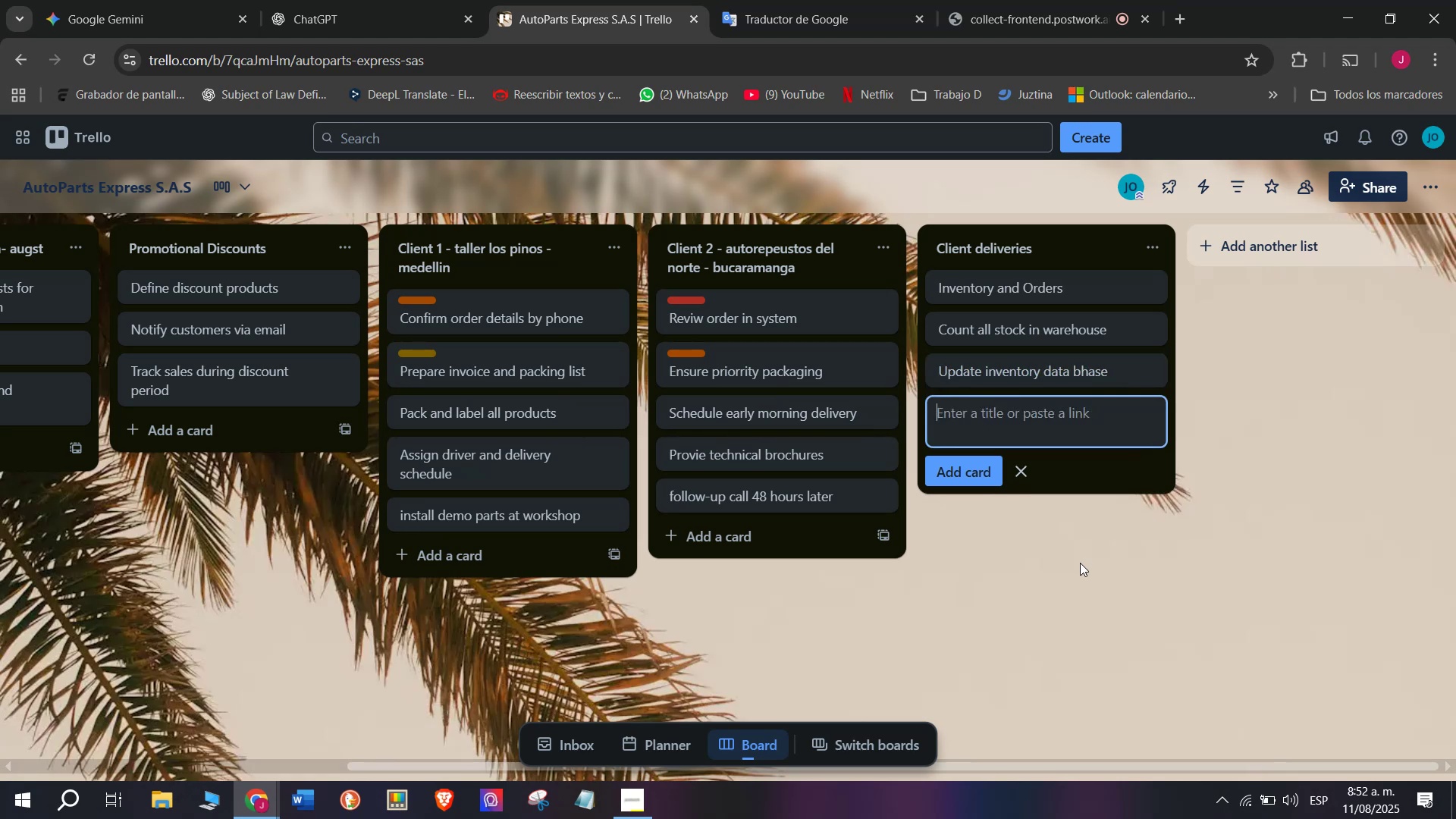 
key(Backspace)
 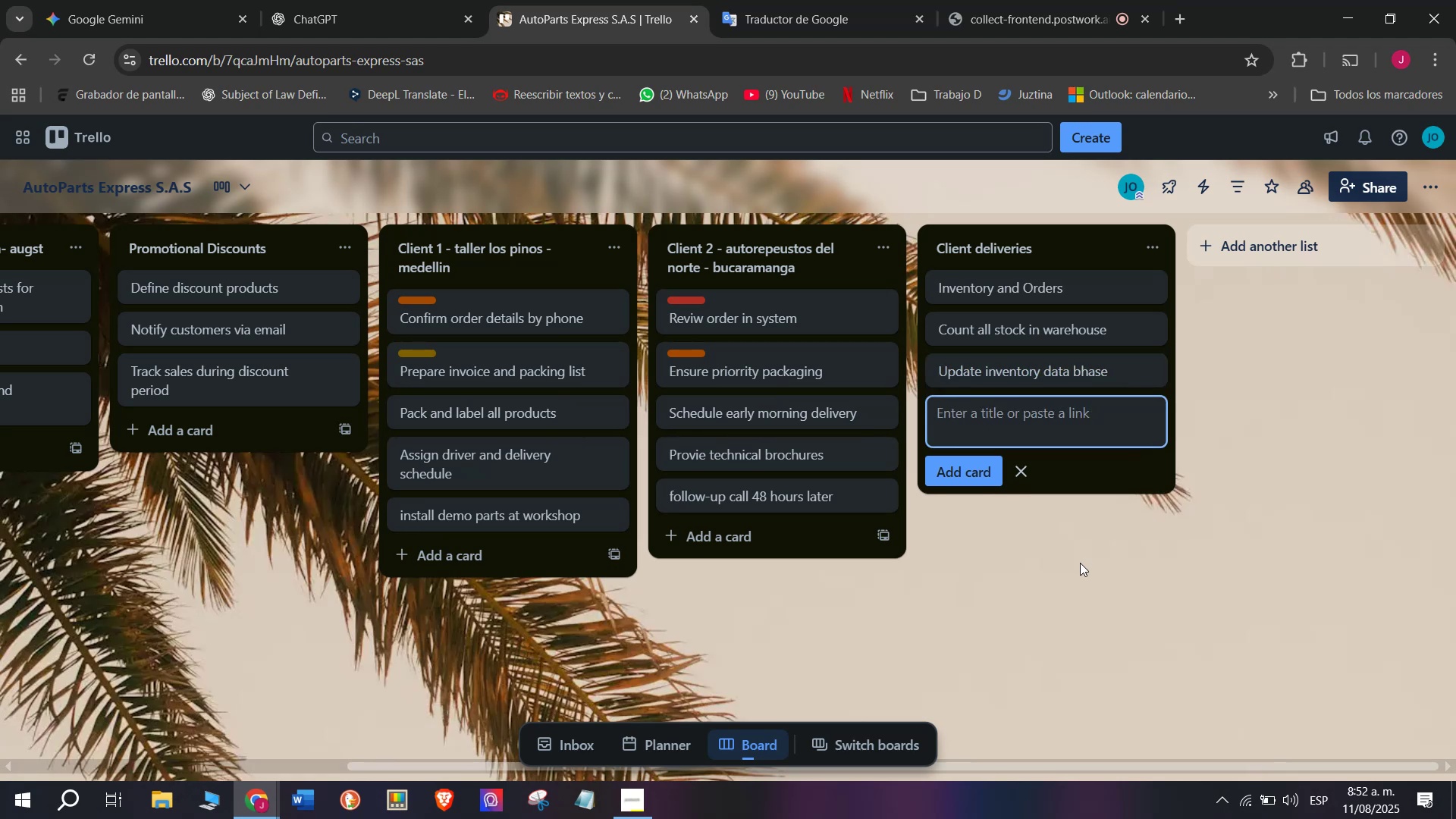 
key(Backspace)
 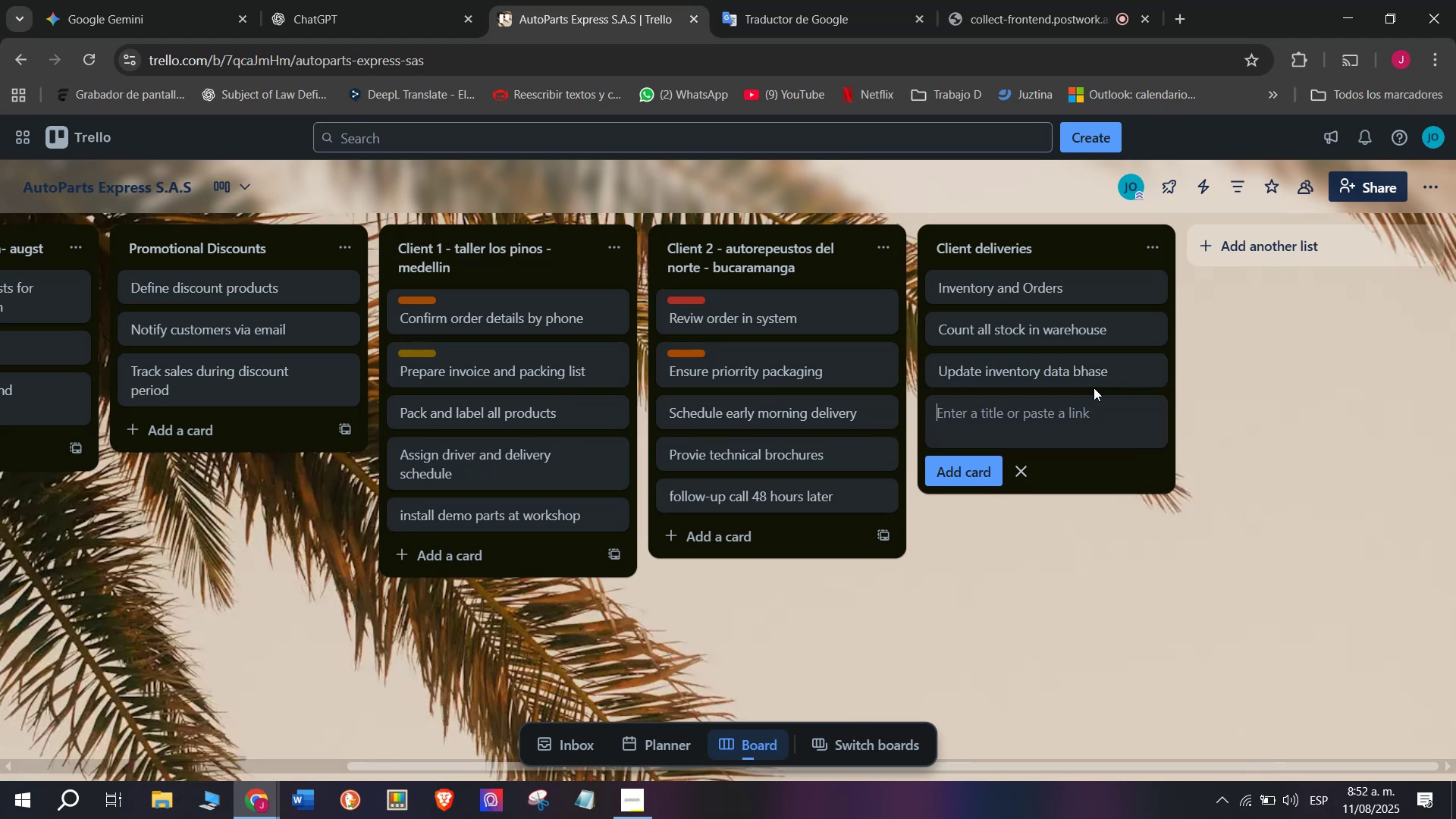 
left_click([1119, 362])
 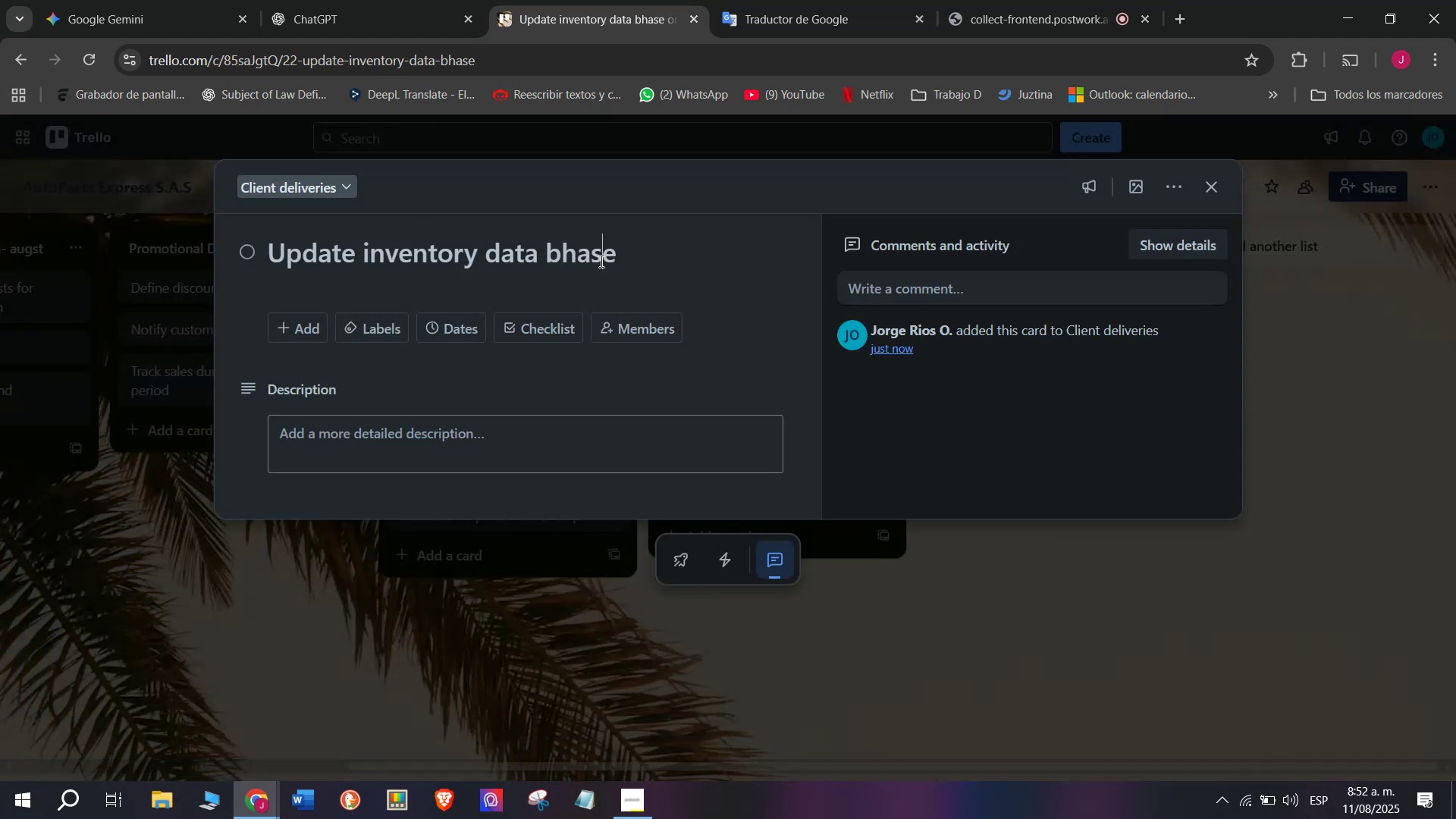 
double_click([576, 256])
 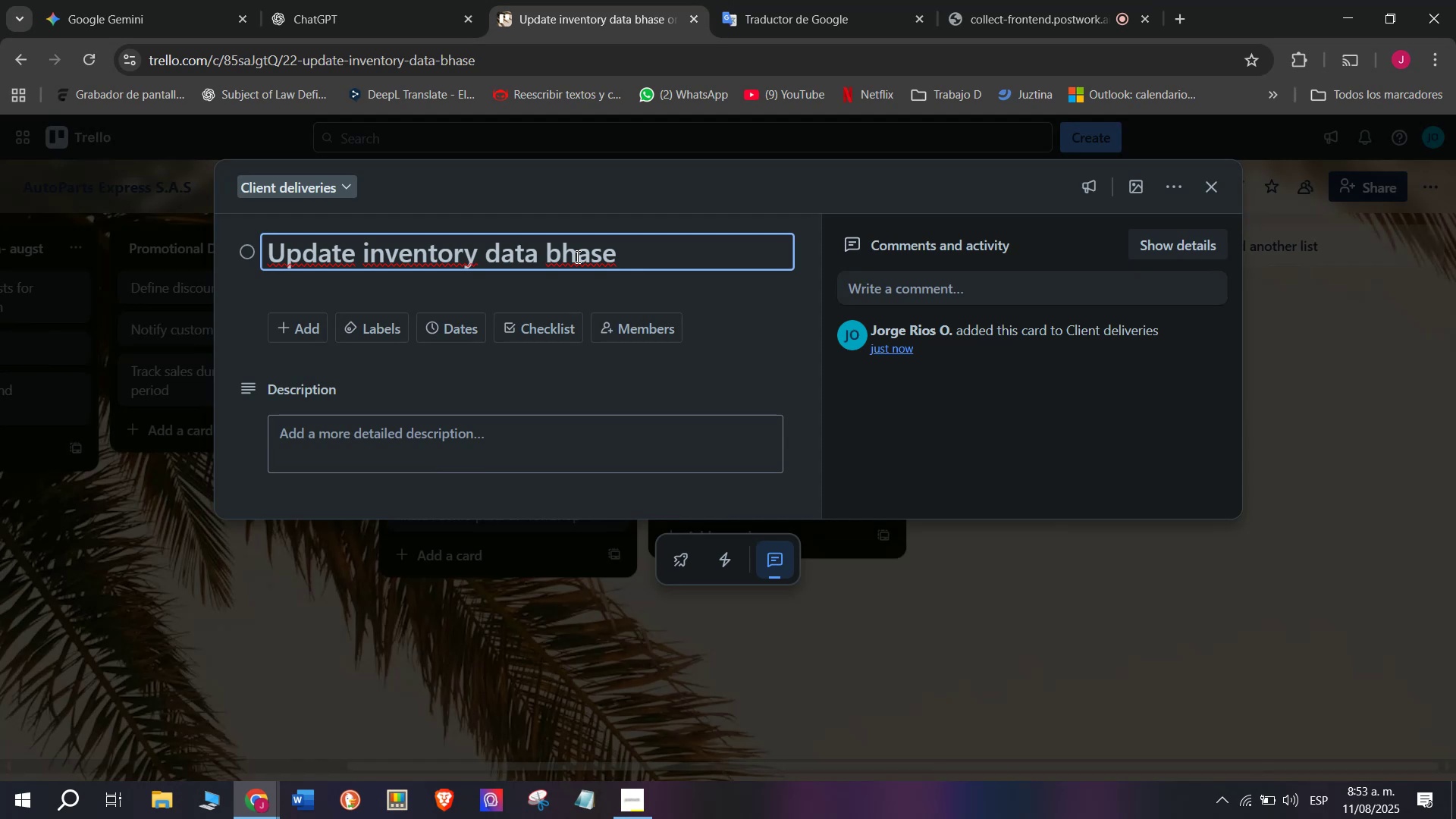 
key(Backspace)
 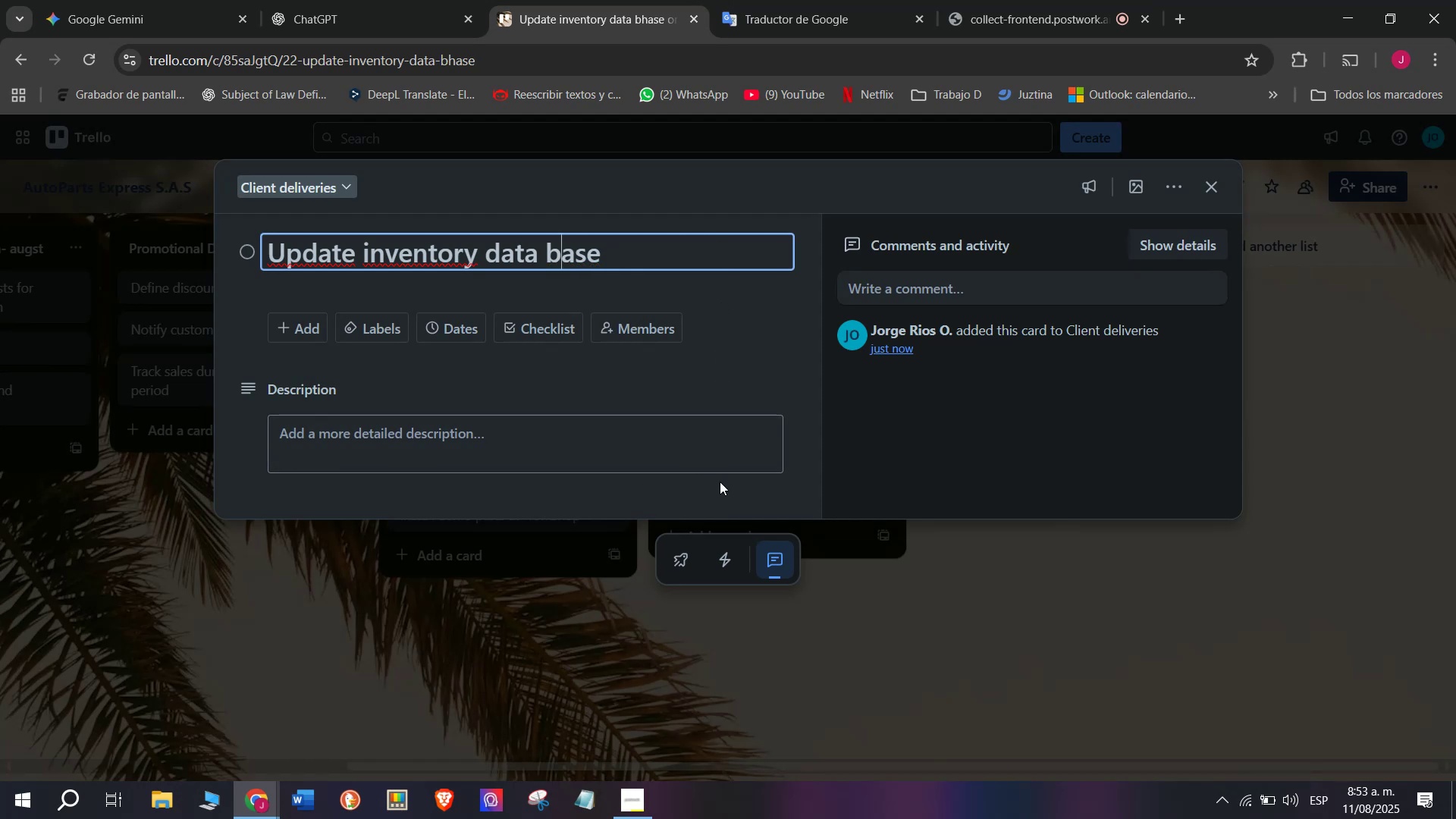 
left_click([543, 265])
 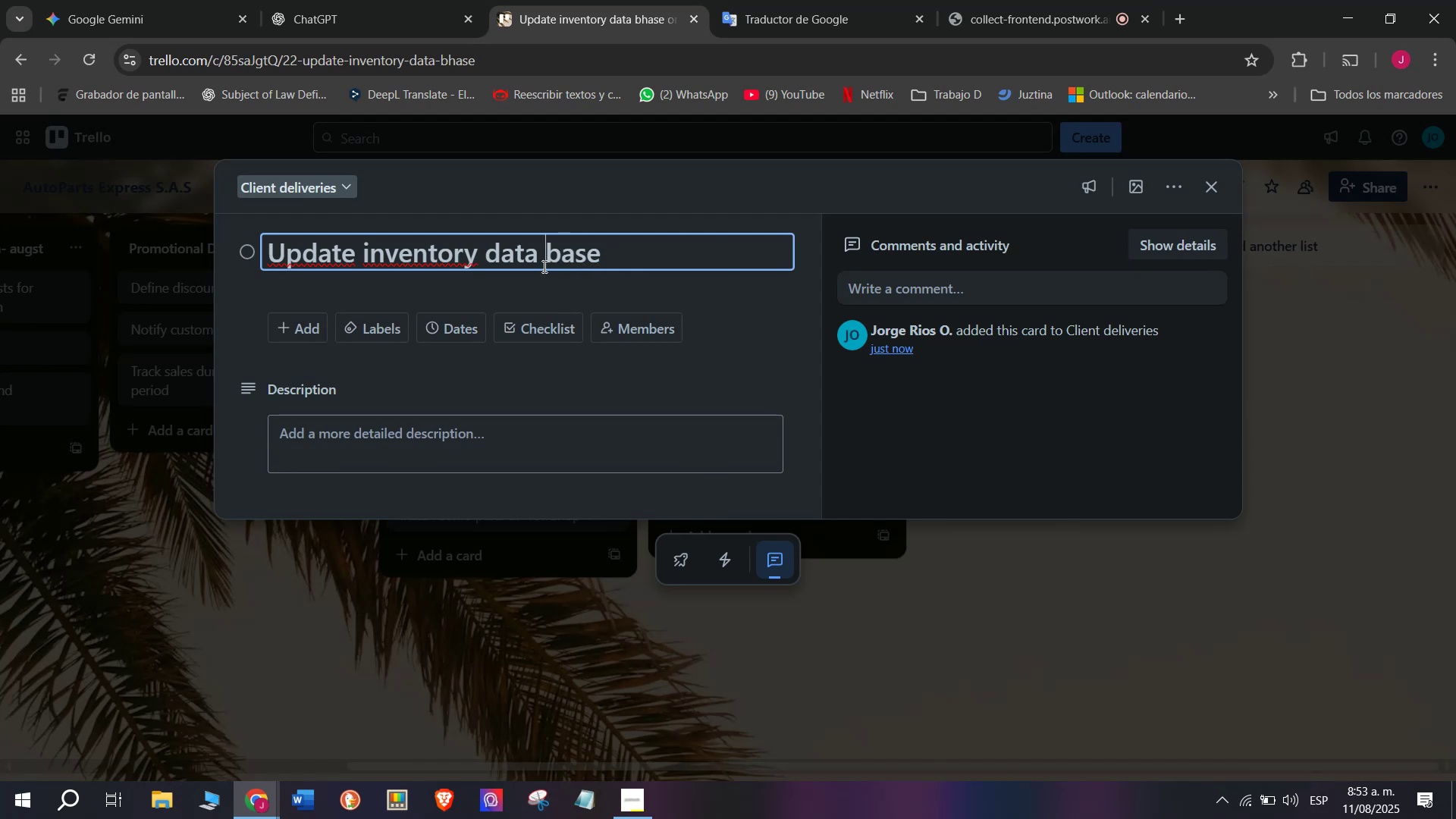 
key(Backspace)
 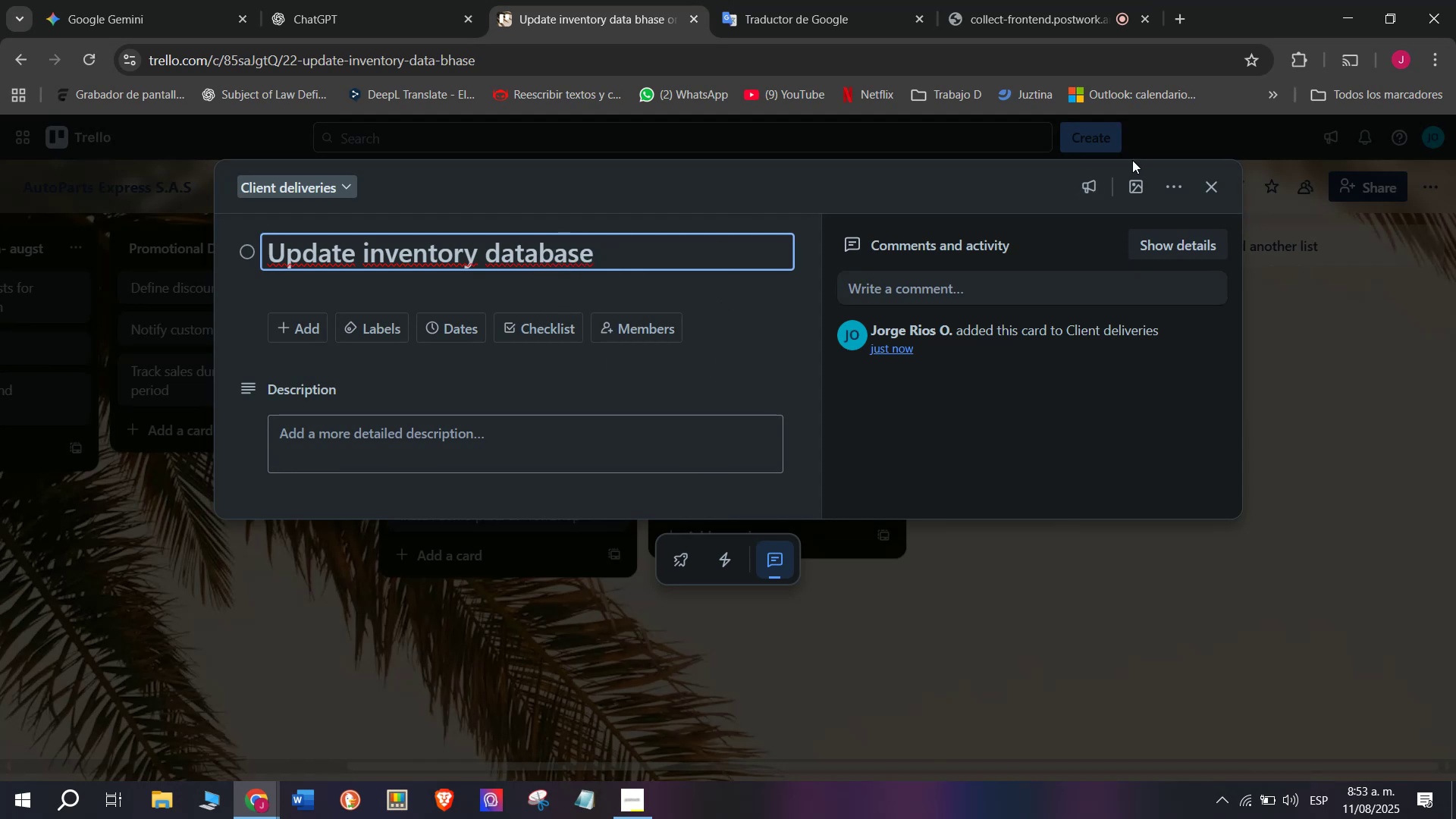 
scroll: coordinate [413, 471], scroll_direction: down, amount: 10.0
 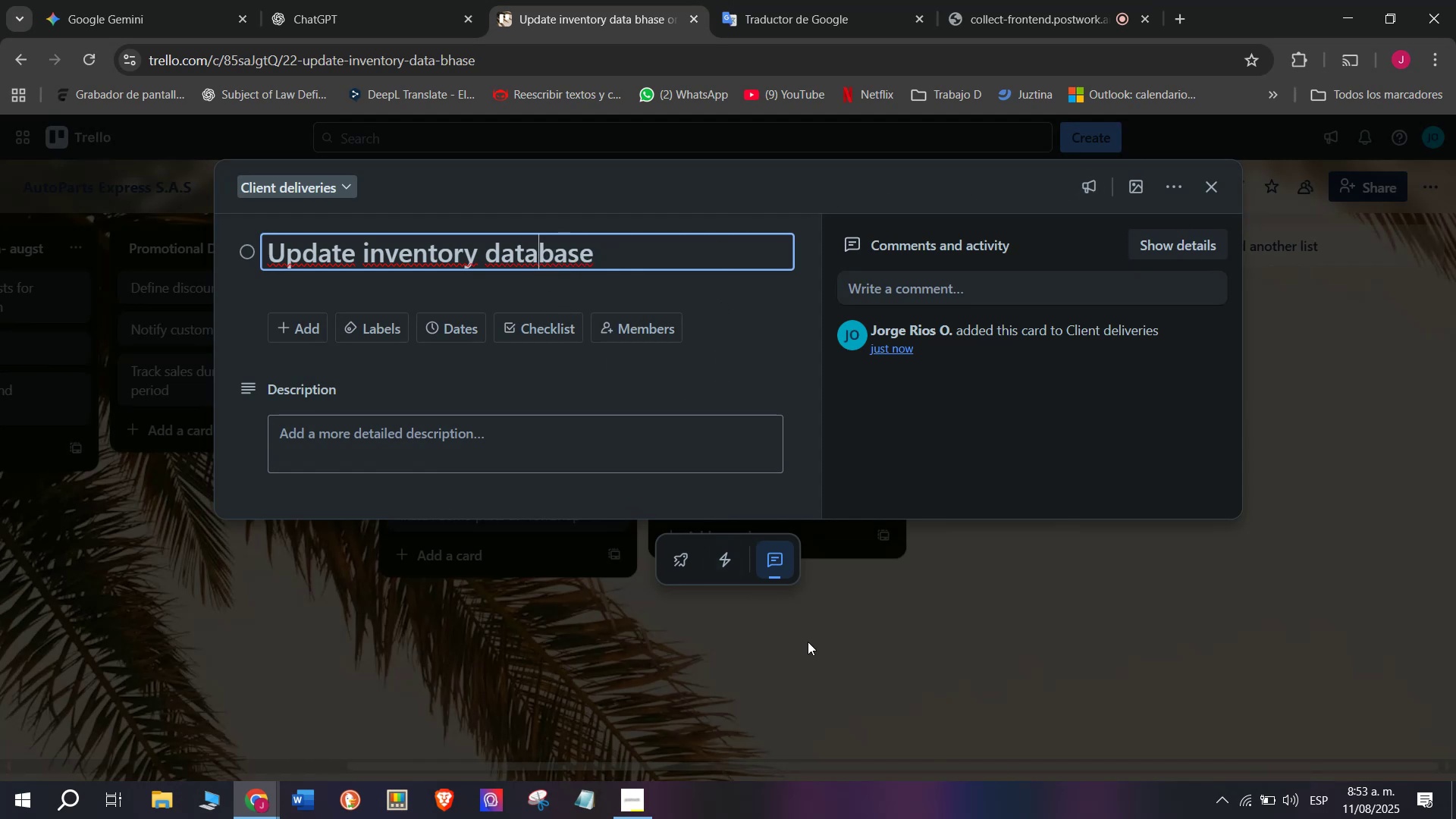 
left_click([808, 642])
 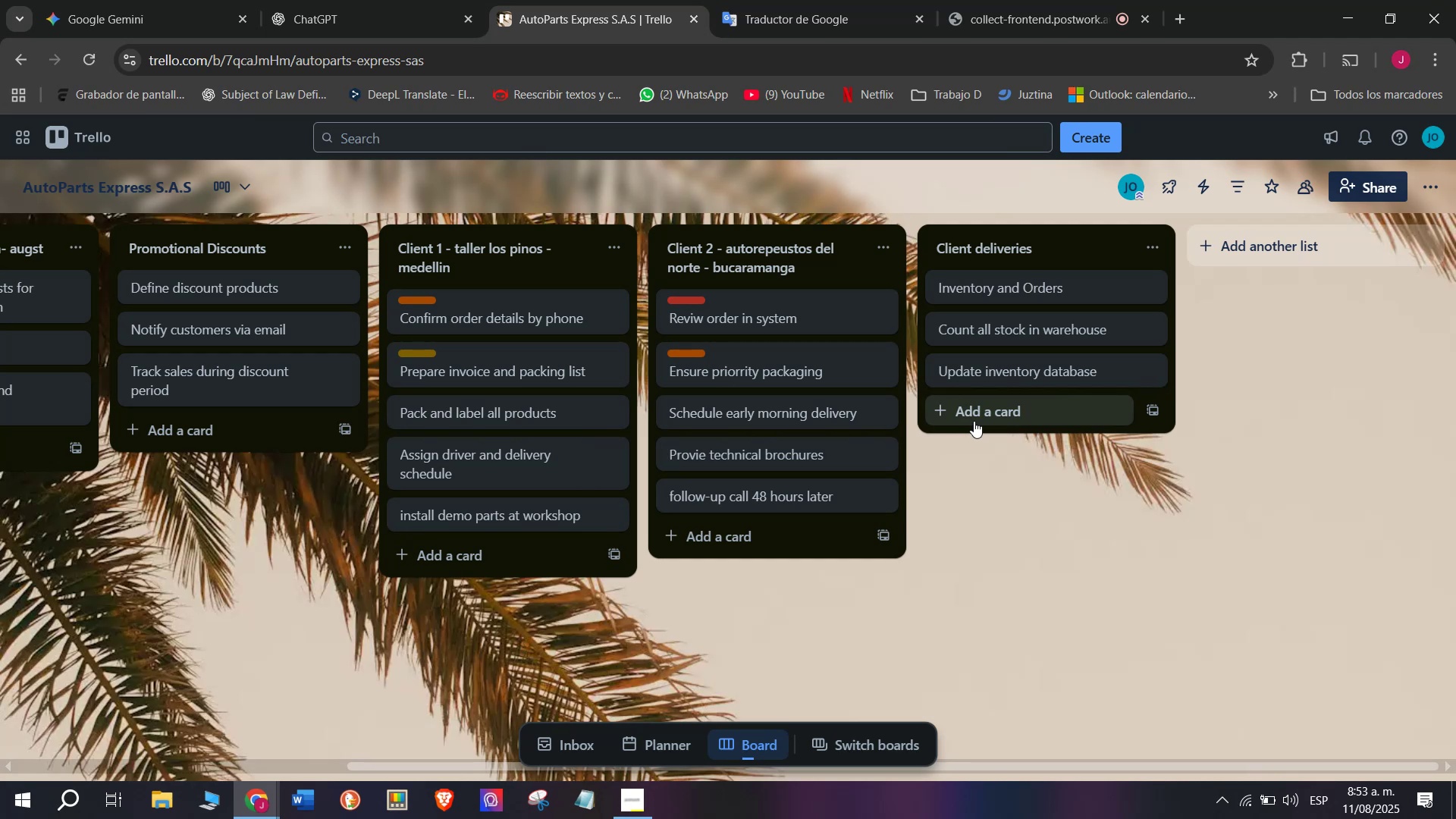 
left_click([974, 421])
 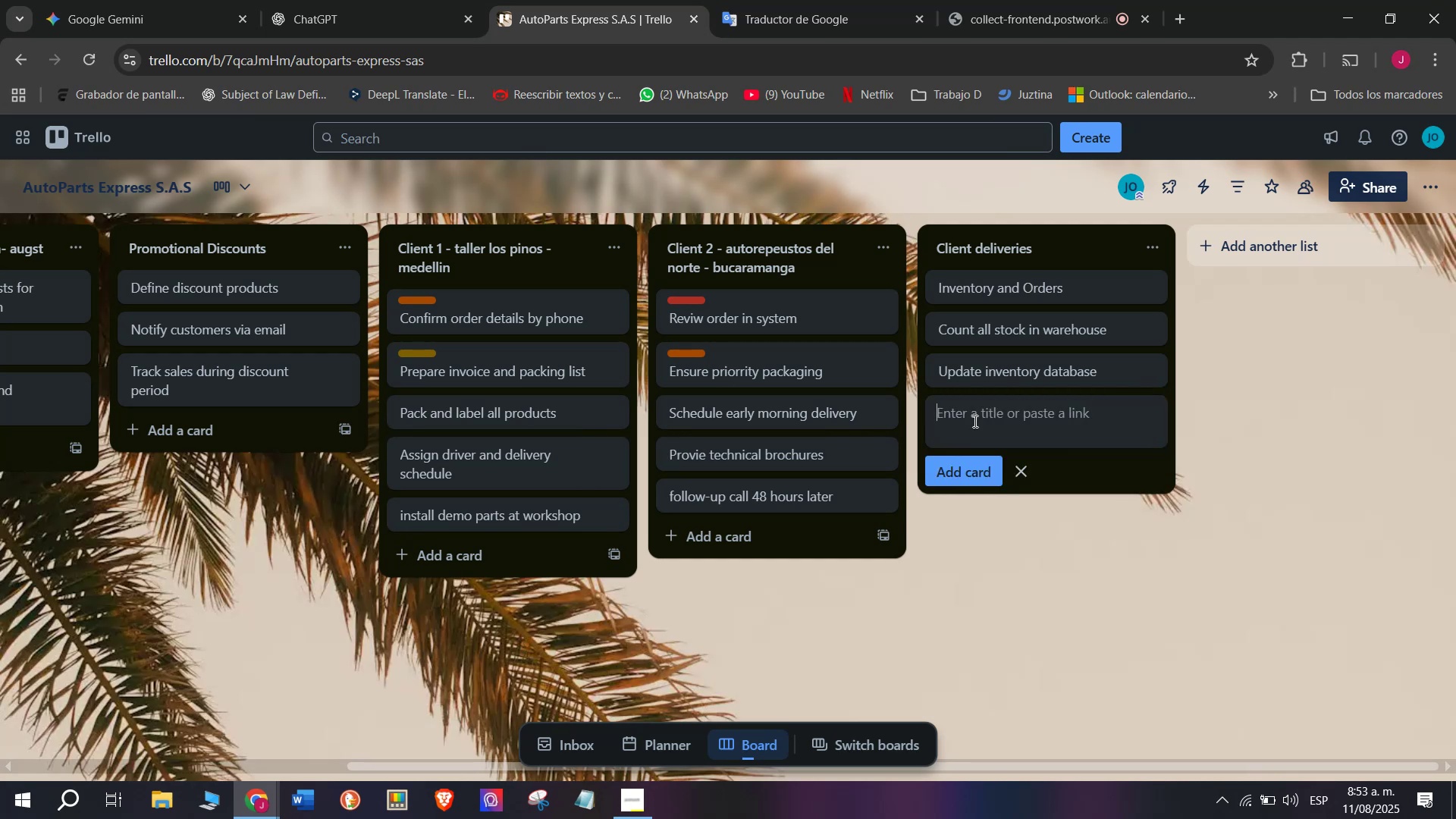 
type(Report low-stock items to purchai)
key(Backspace)
type(sing team)
 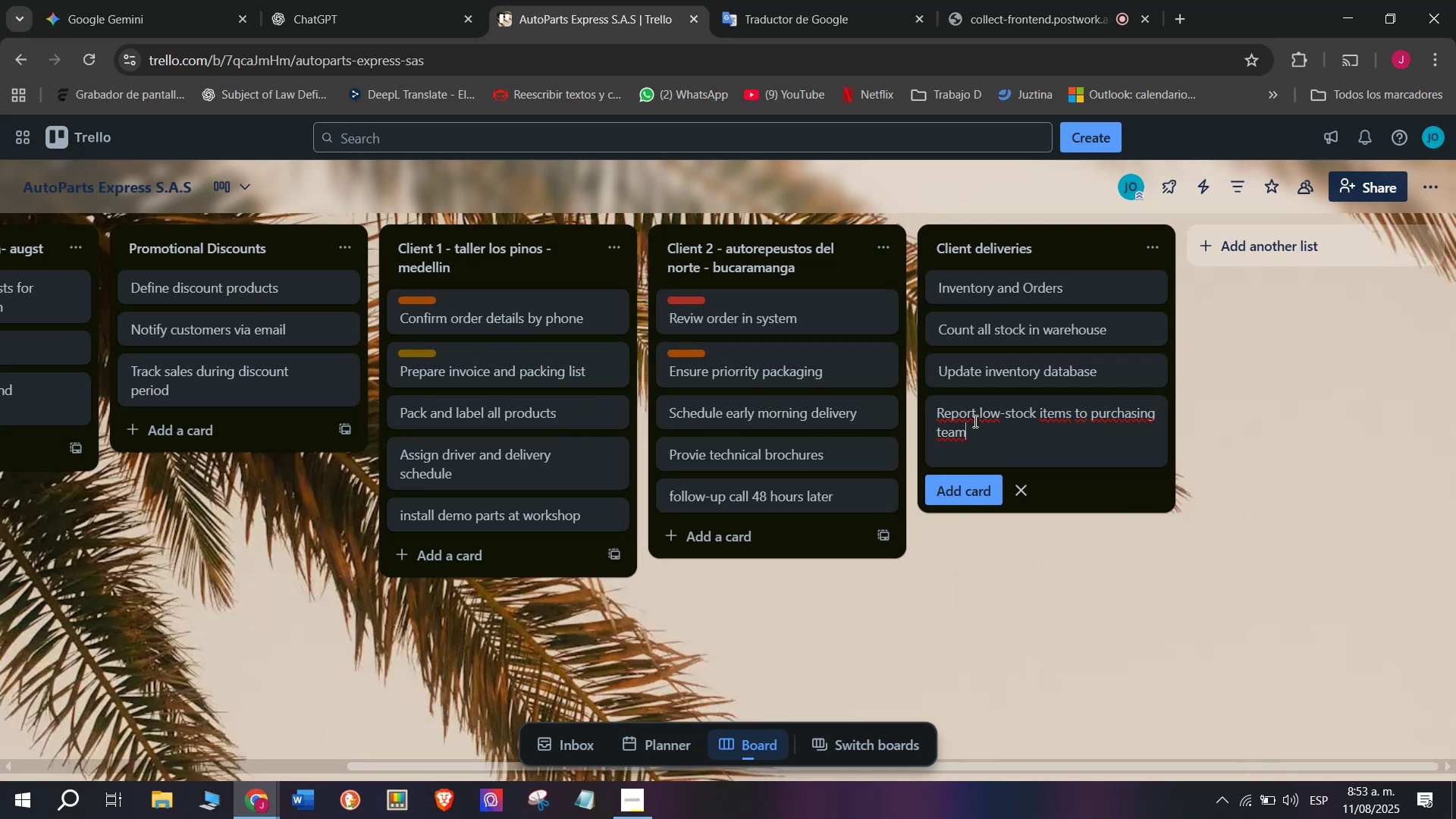 
wait(9.42)
 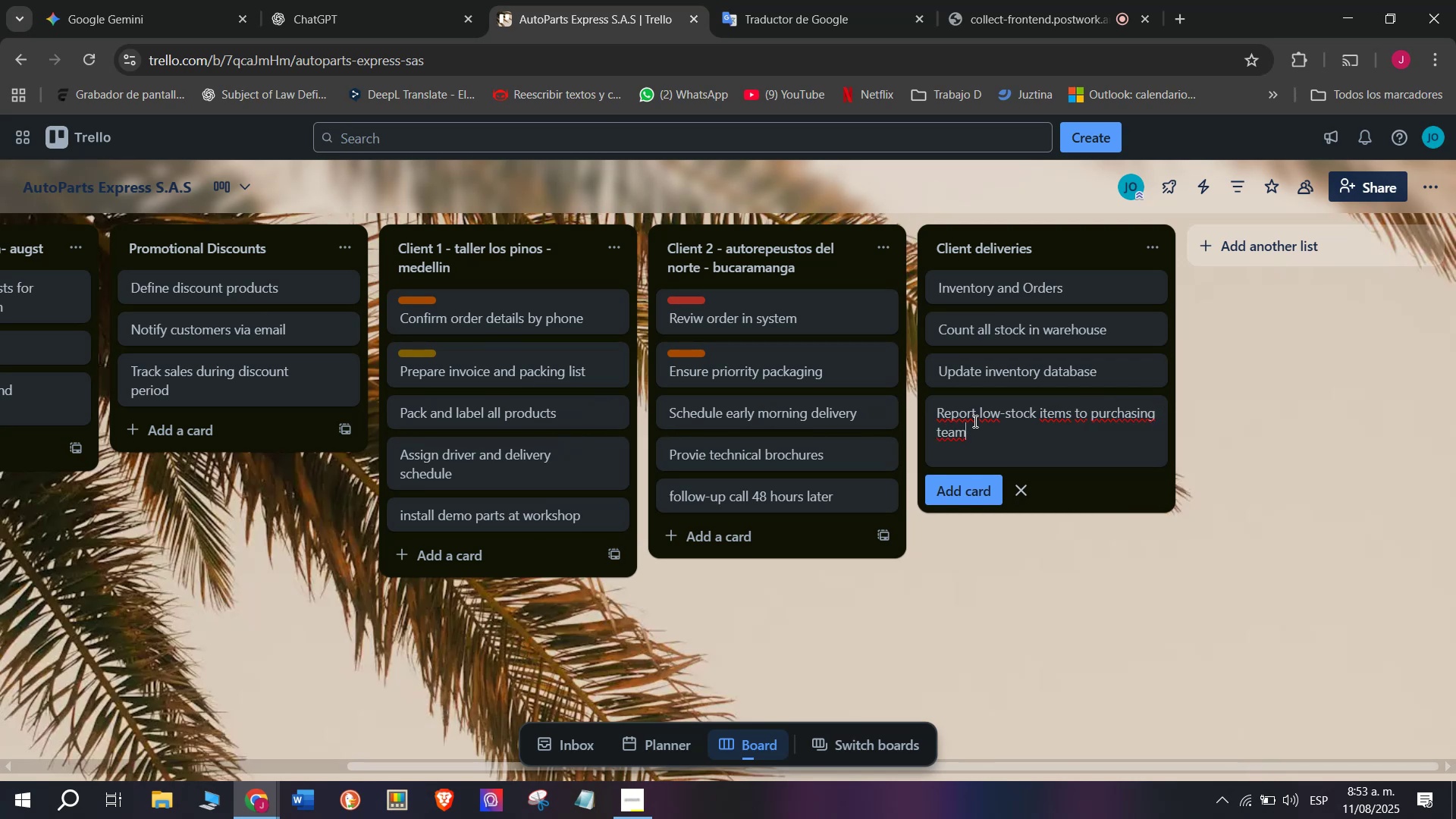 
left_click([1132, 381])
 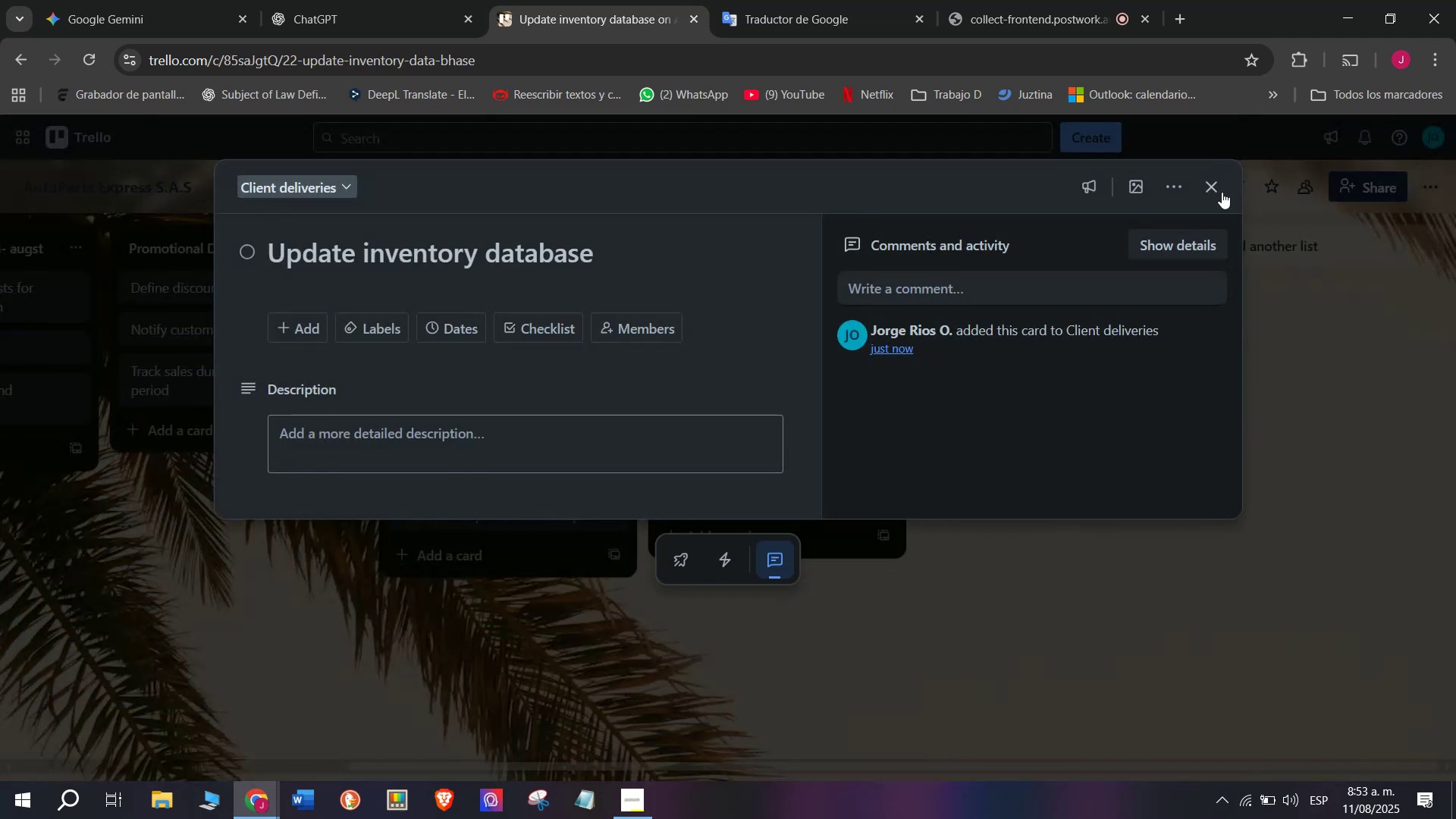 
left_click([1222, 191])
 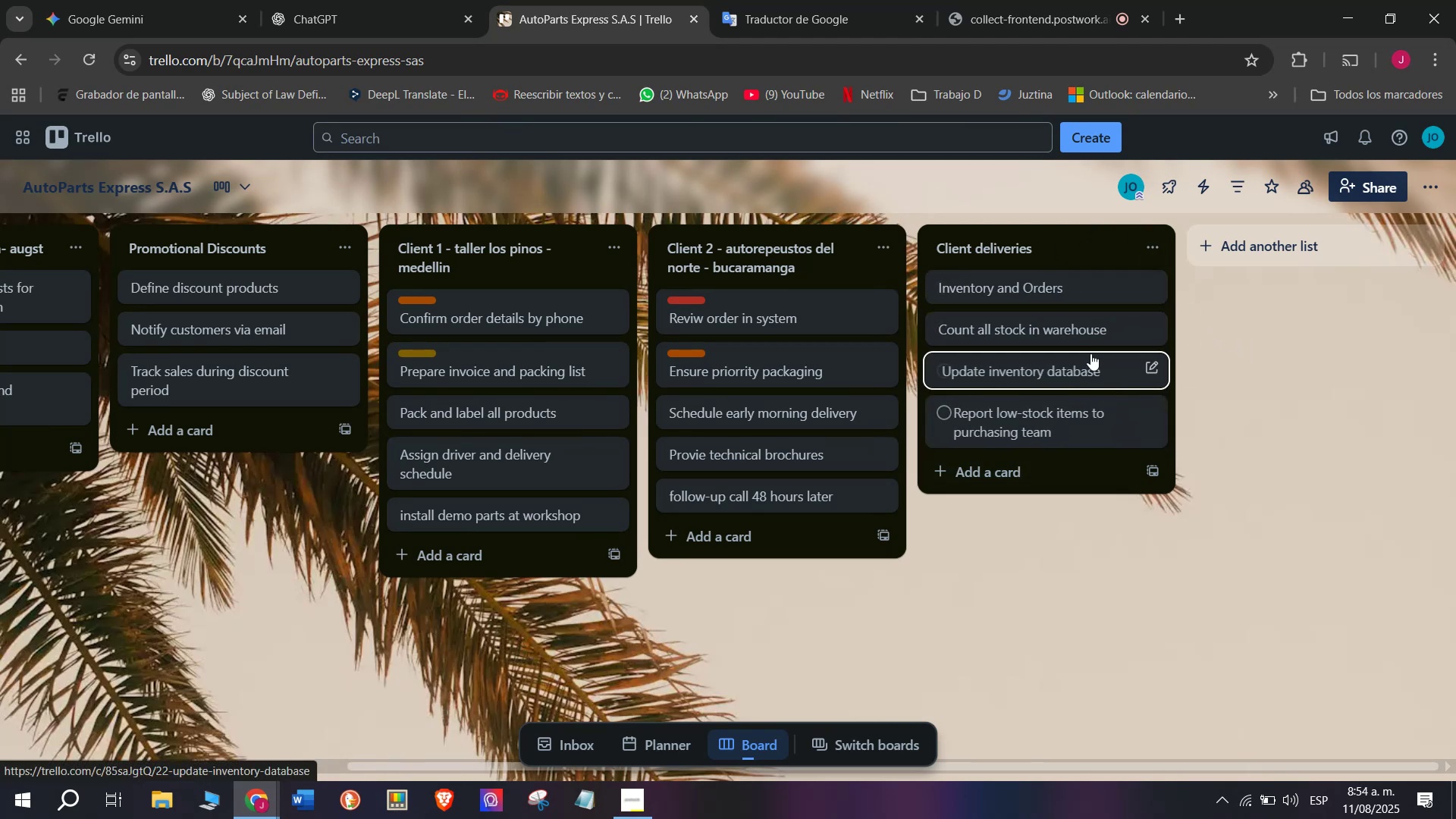 
wait(18.06)
 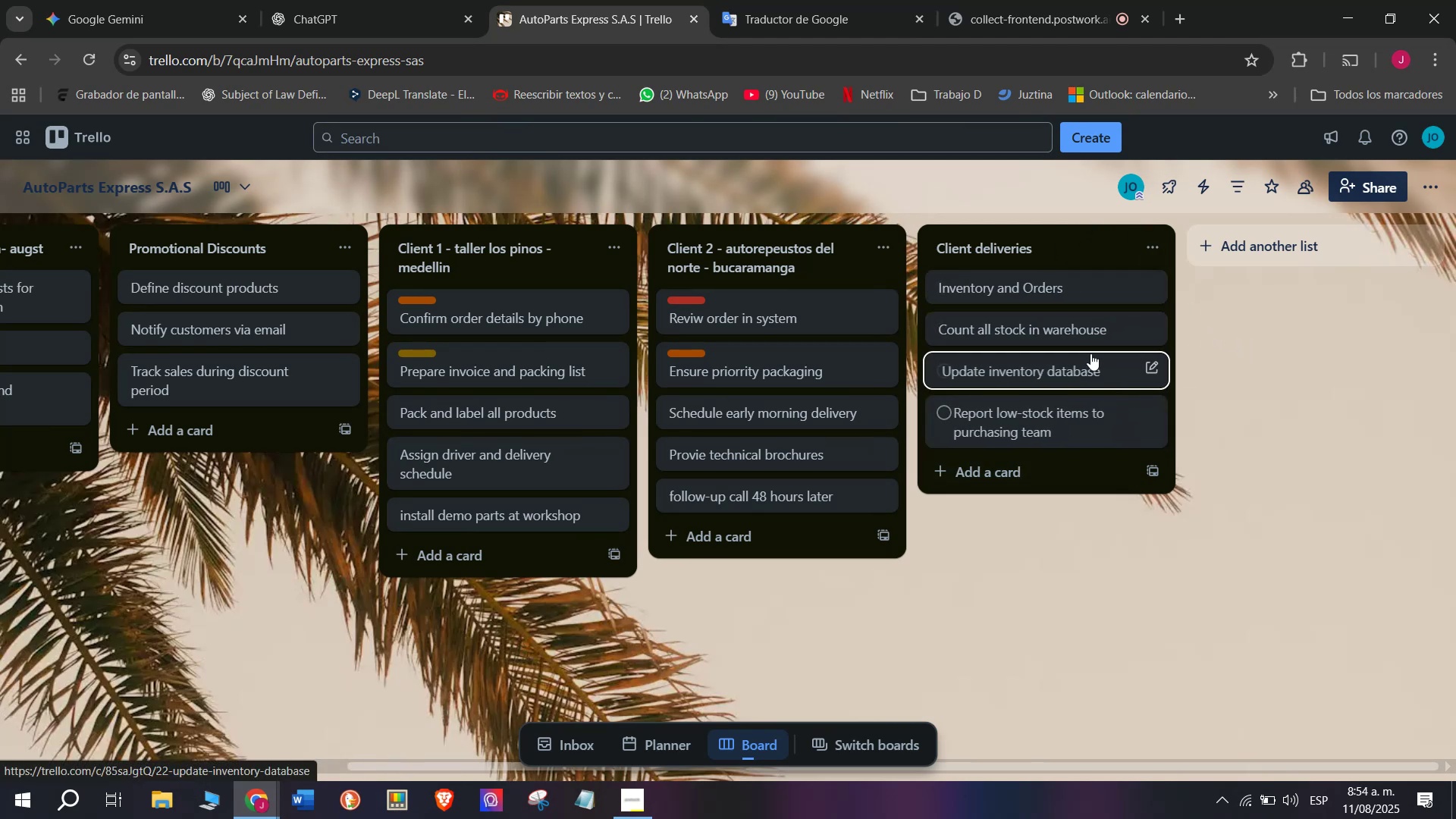 
left_click([1053, 463])
 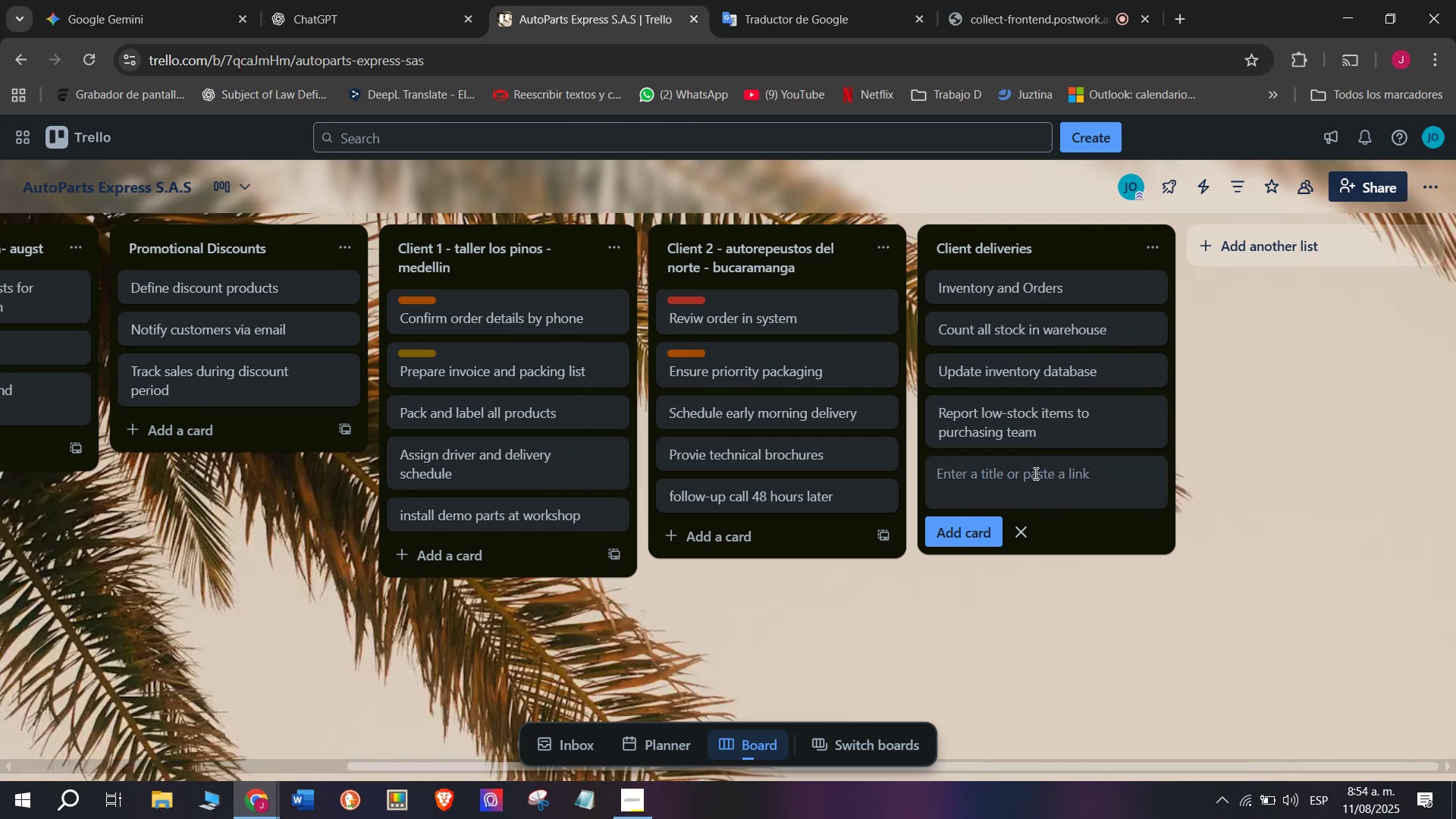 
wait(34.24)
 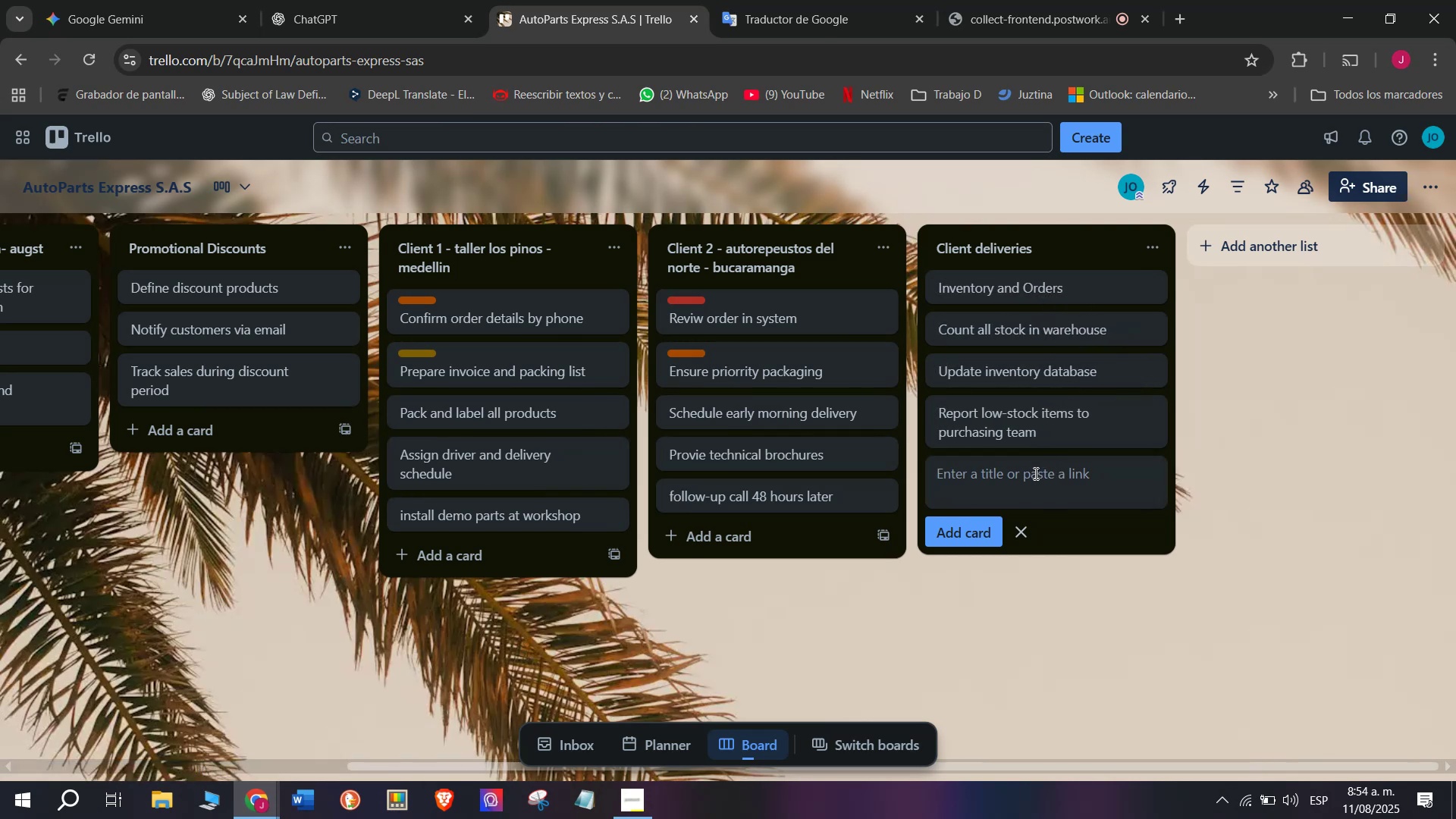 
type(Supli)
key(Backspace)
type(pp)
key(Backspace)
key(Backspace)
key(Backspace)
type(plier catalogs)
 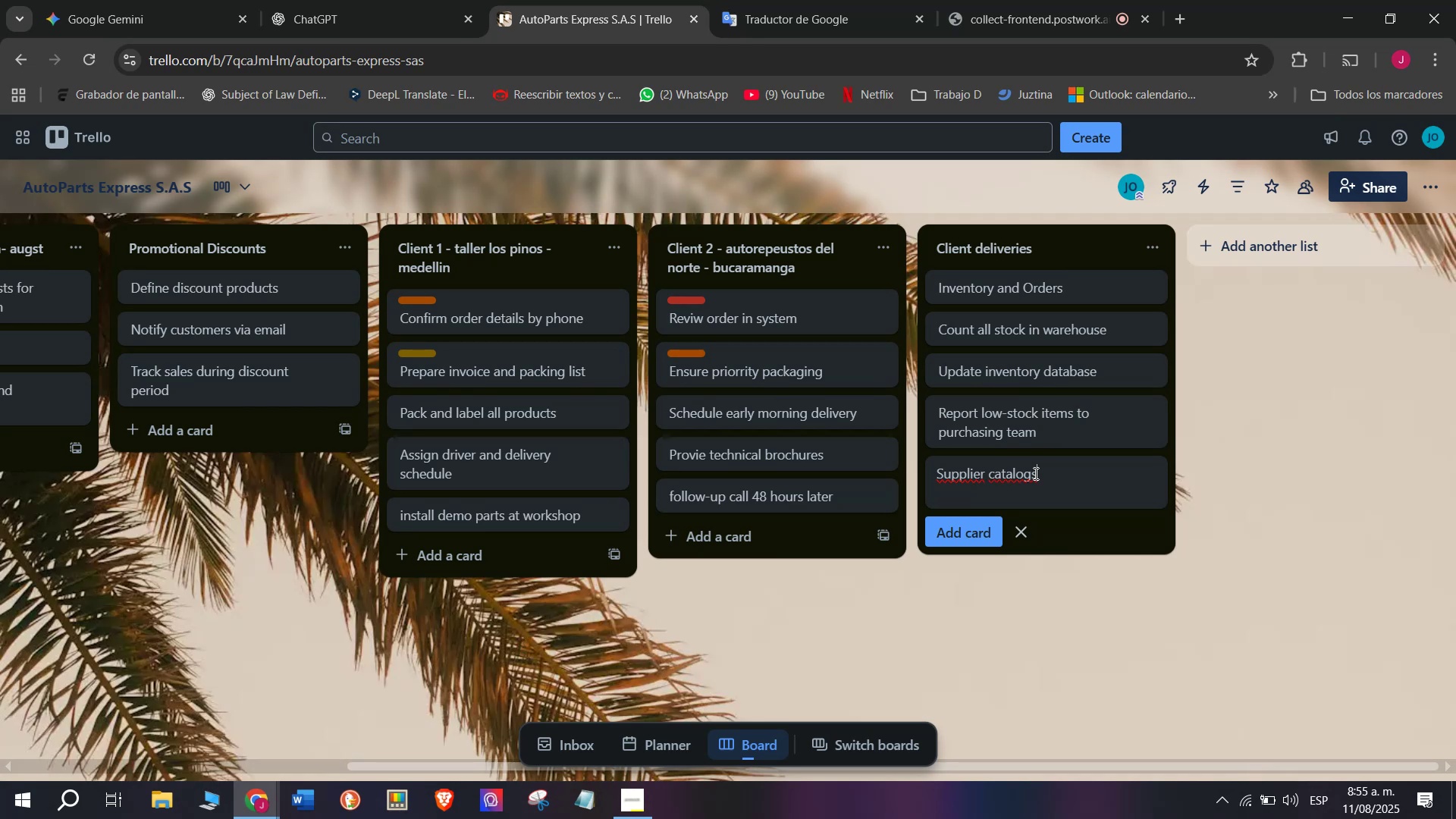 
key(Enter)
 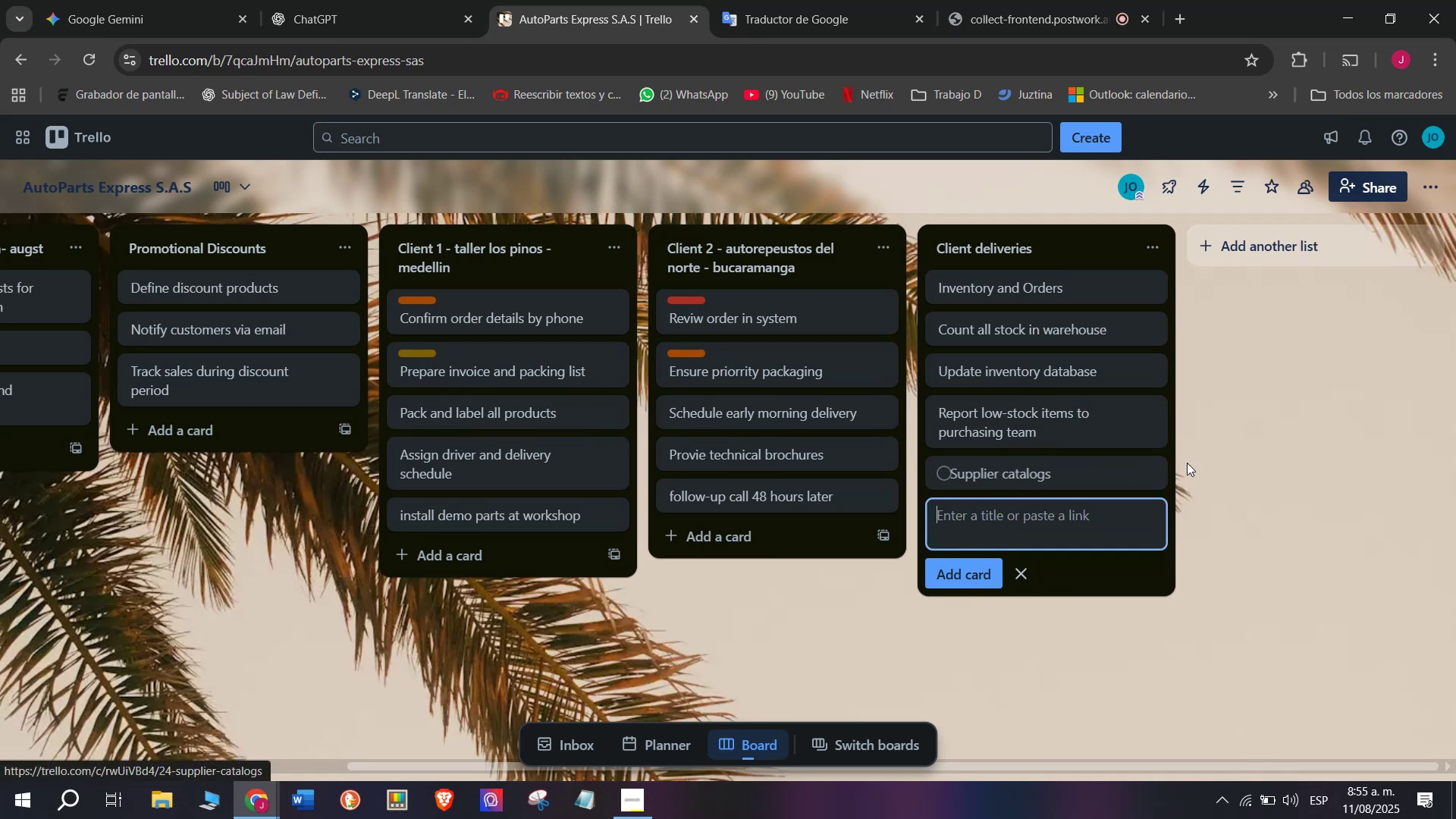 
left_click([1158, 468])
 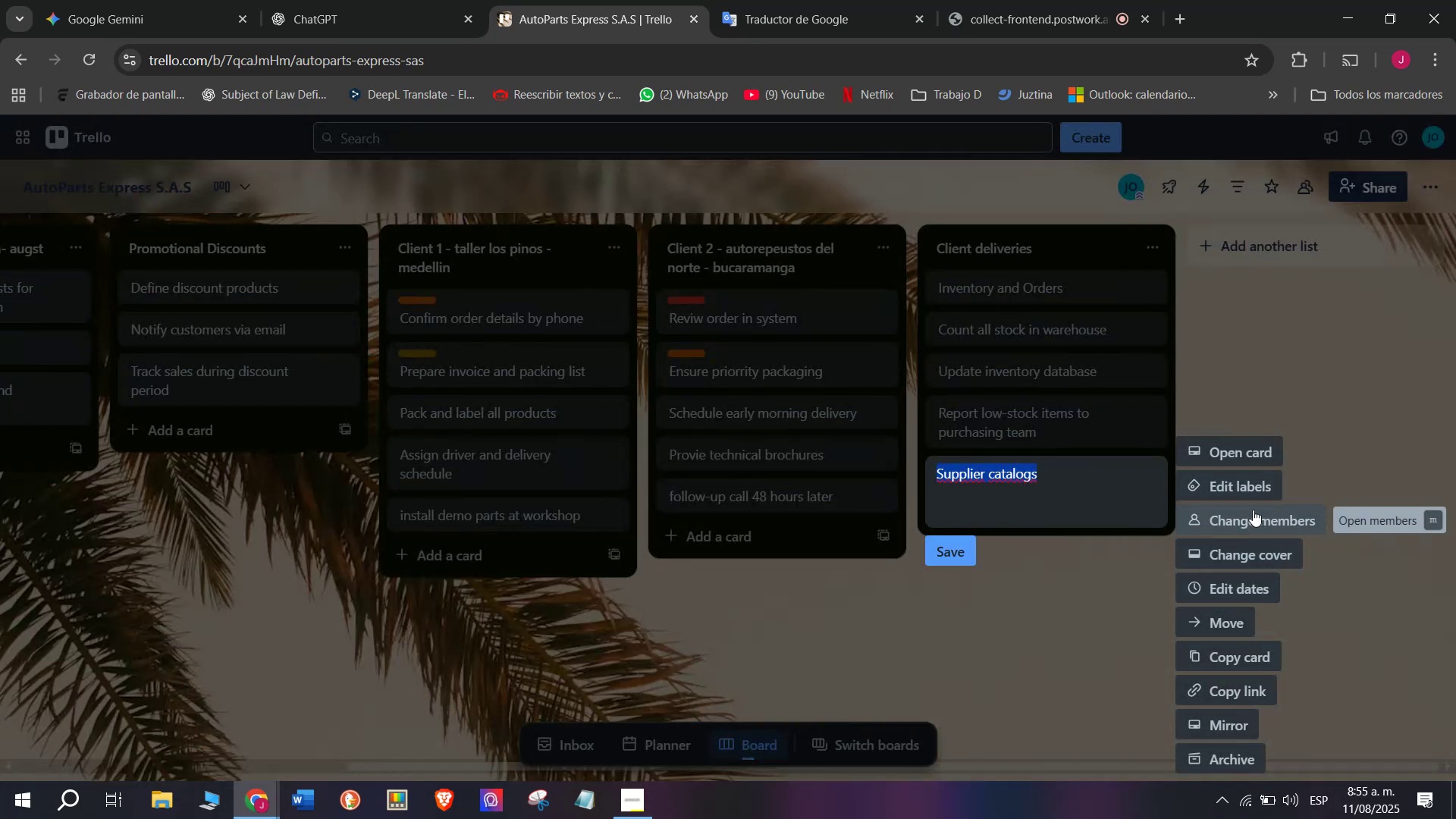 
wait(9.69)
 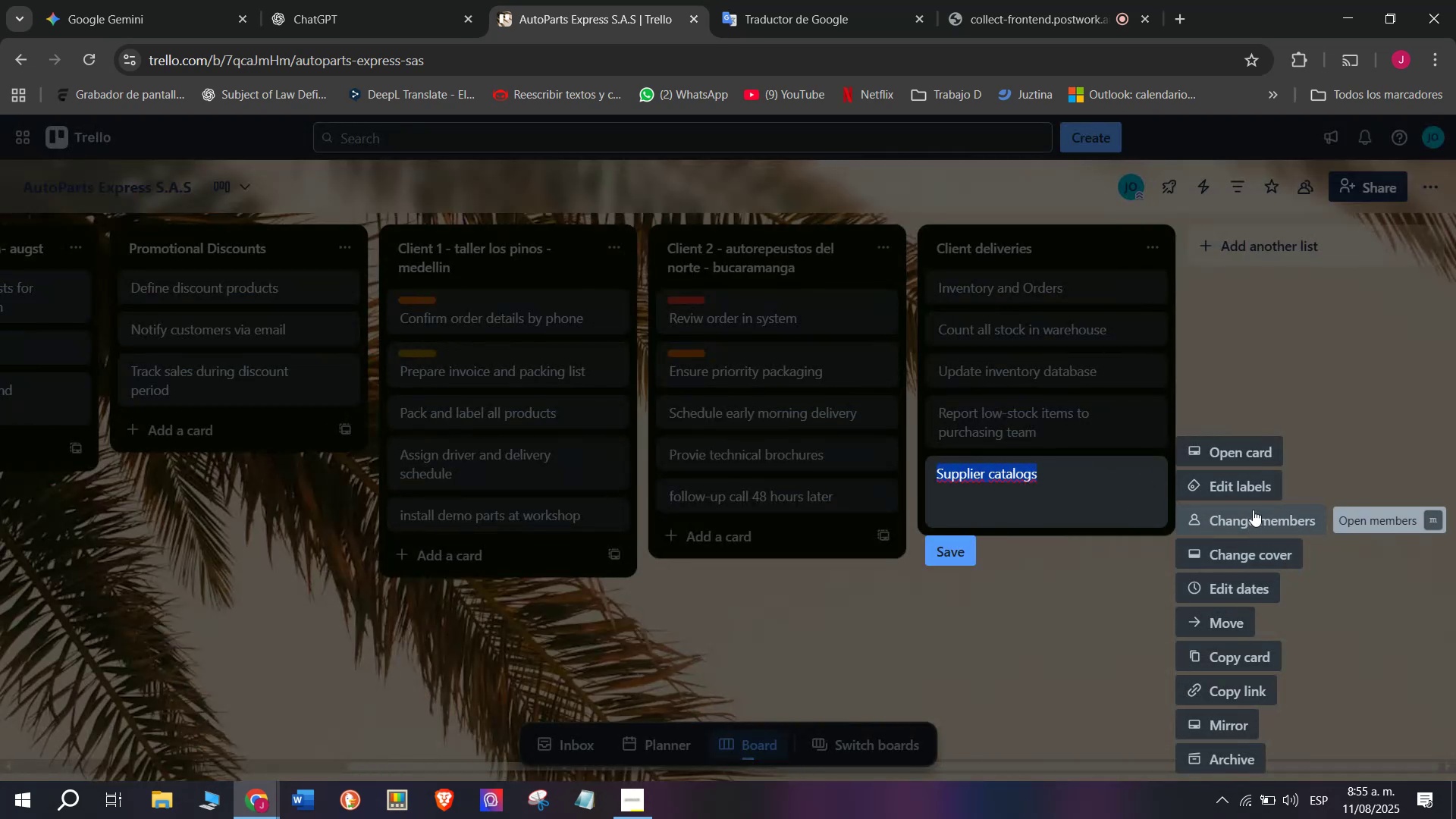 
left_click([1232, 556])
 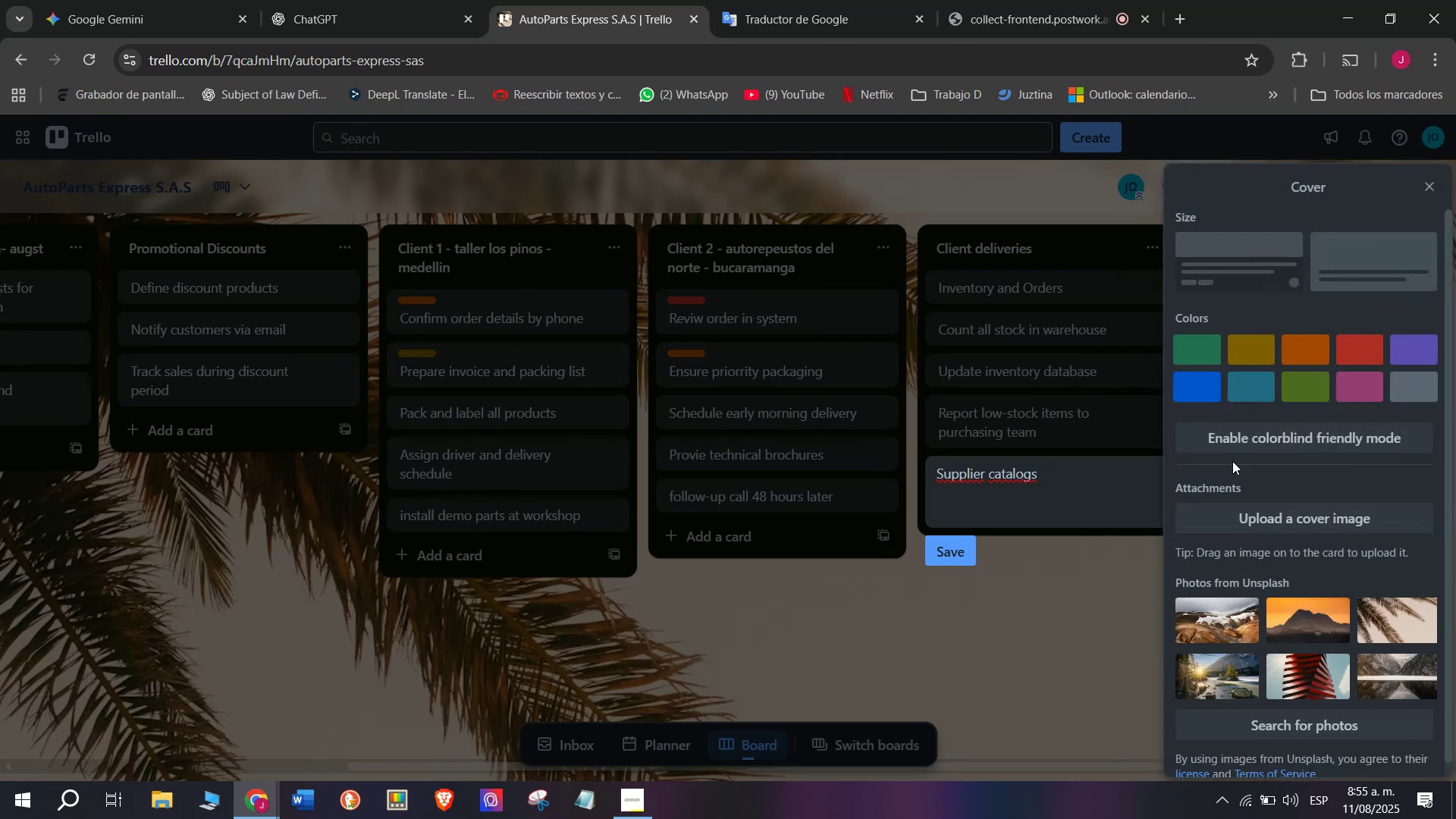 
left_click([1096, 533])
 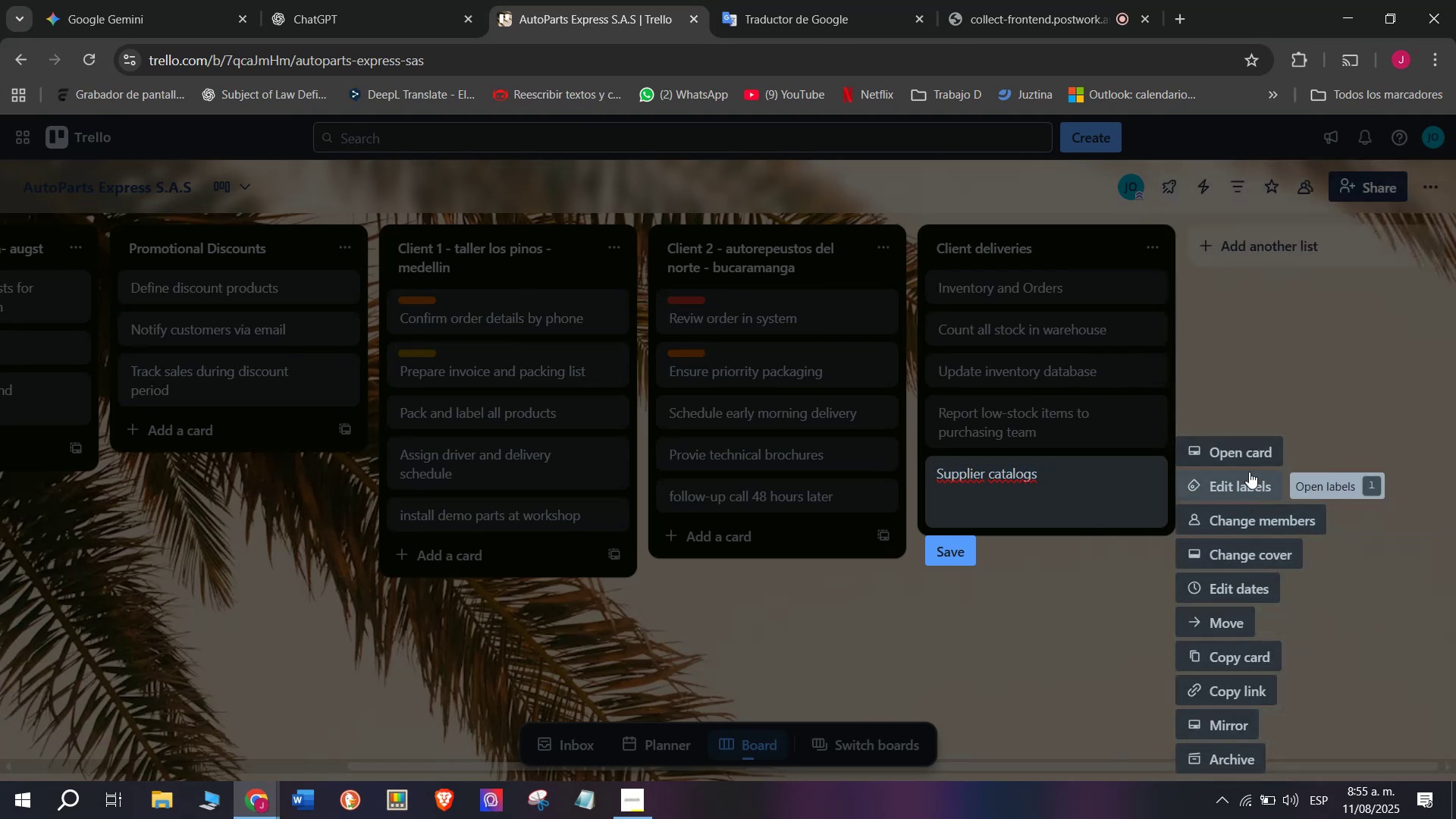 
left_click([1238, 450])
 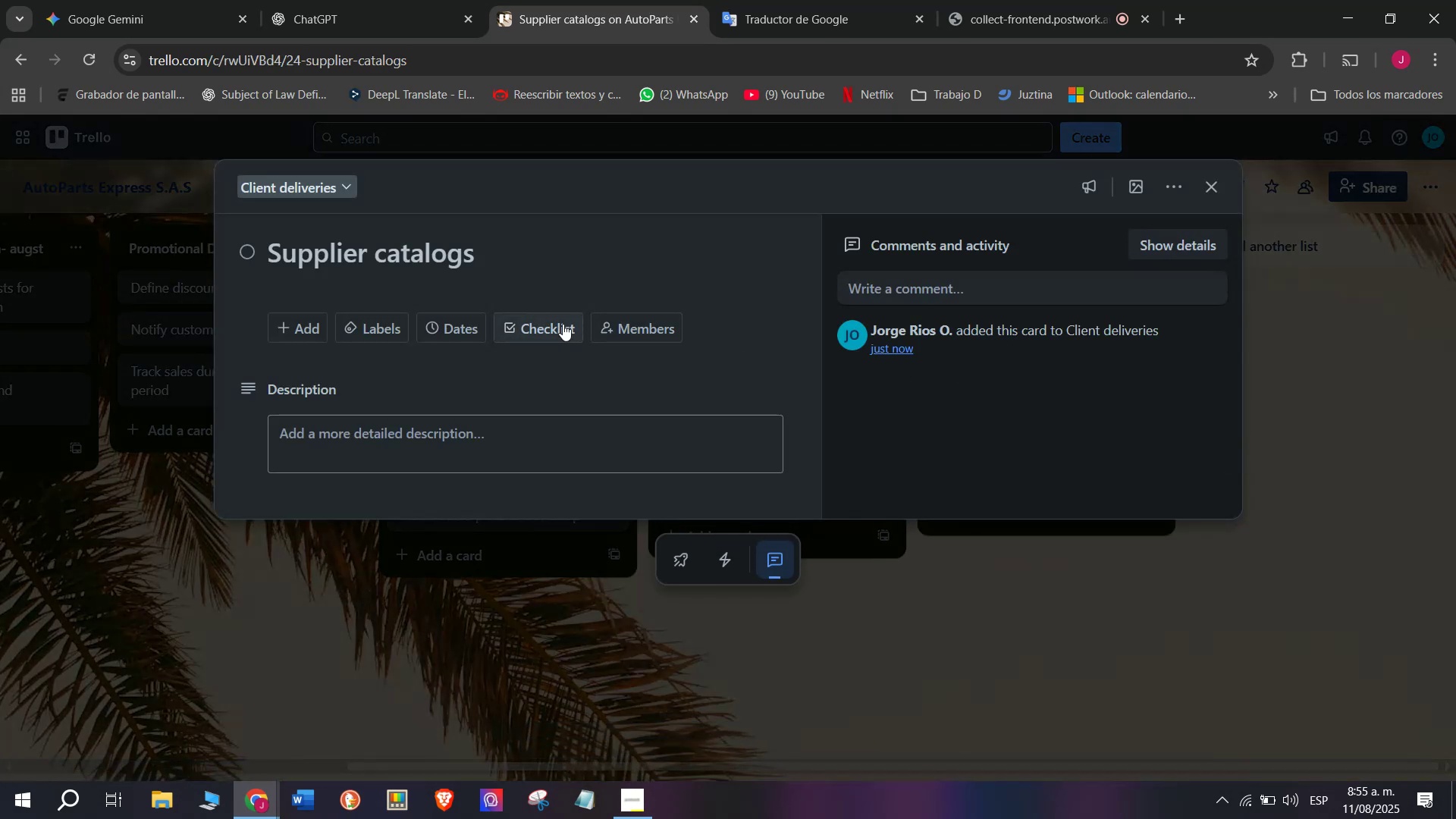 
left_click([554, 320])
 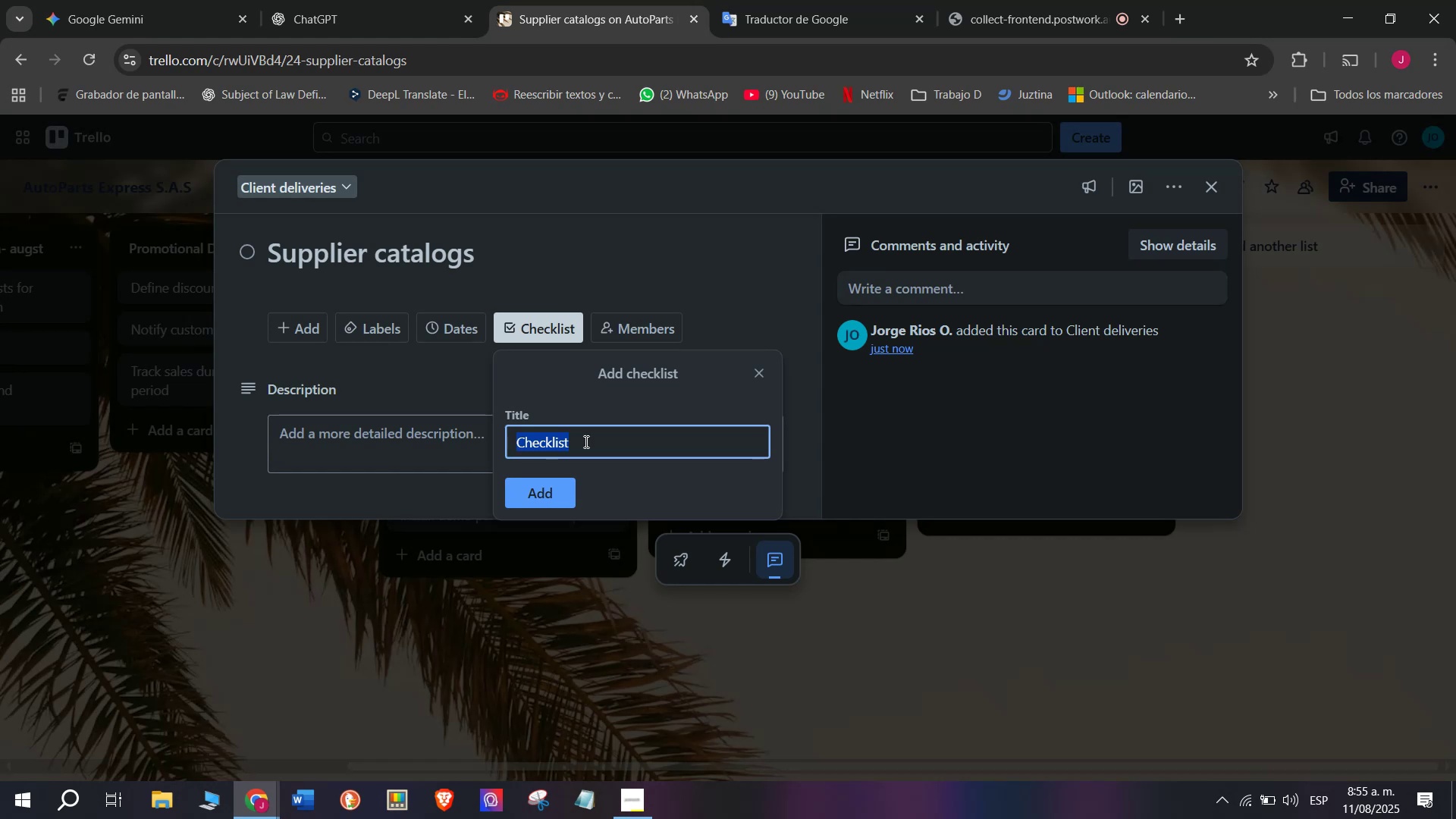 
left_click([585, 441])
 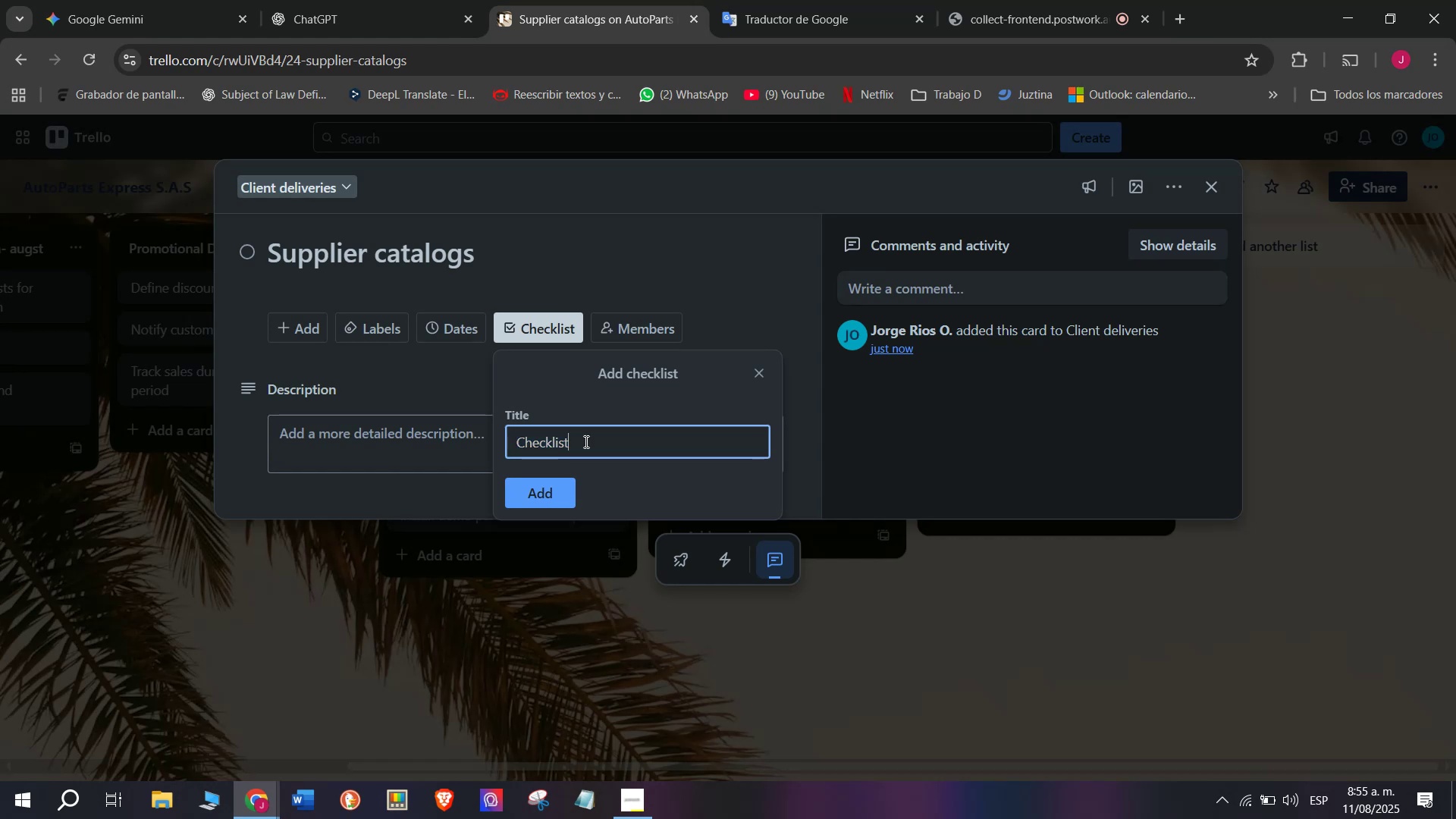 
key(Space)
 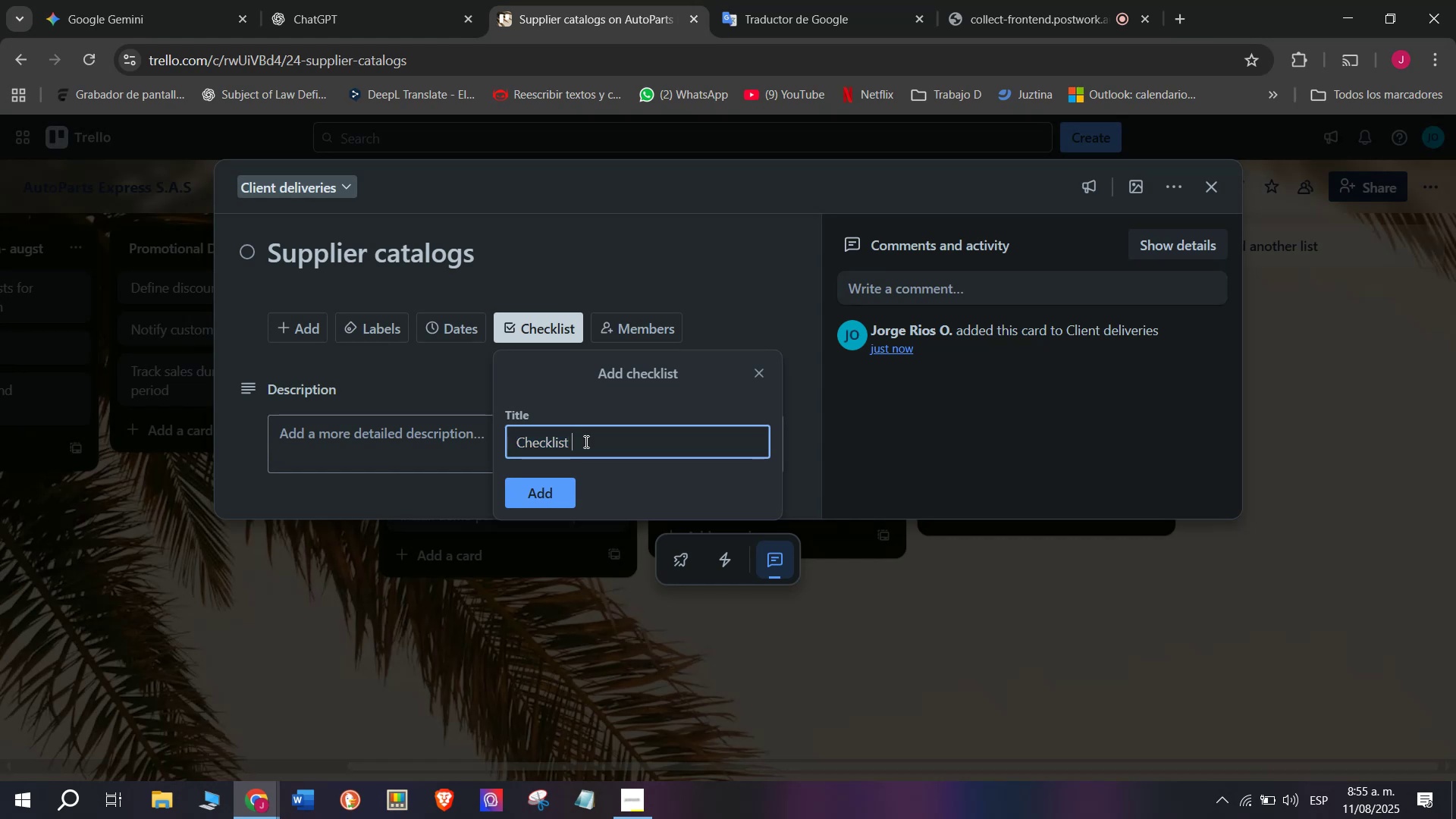 
key(1)
 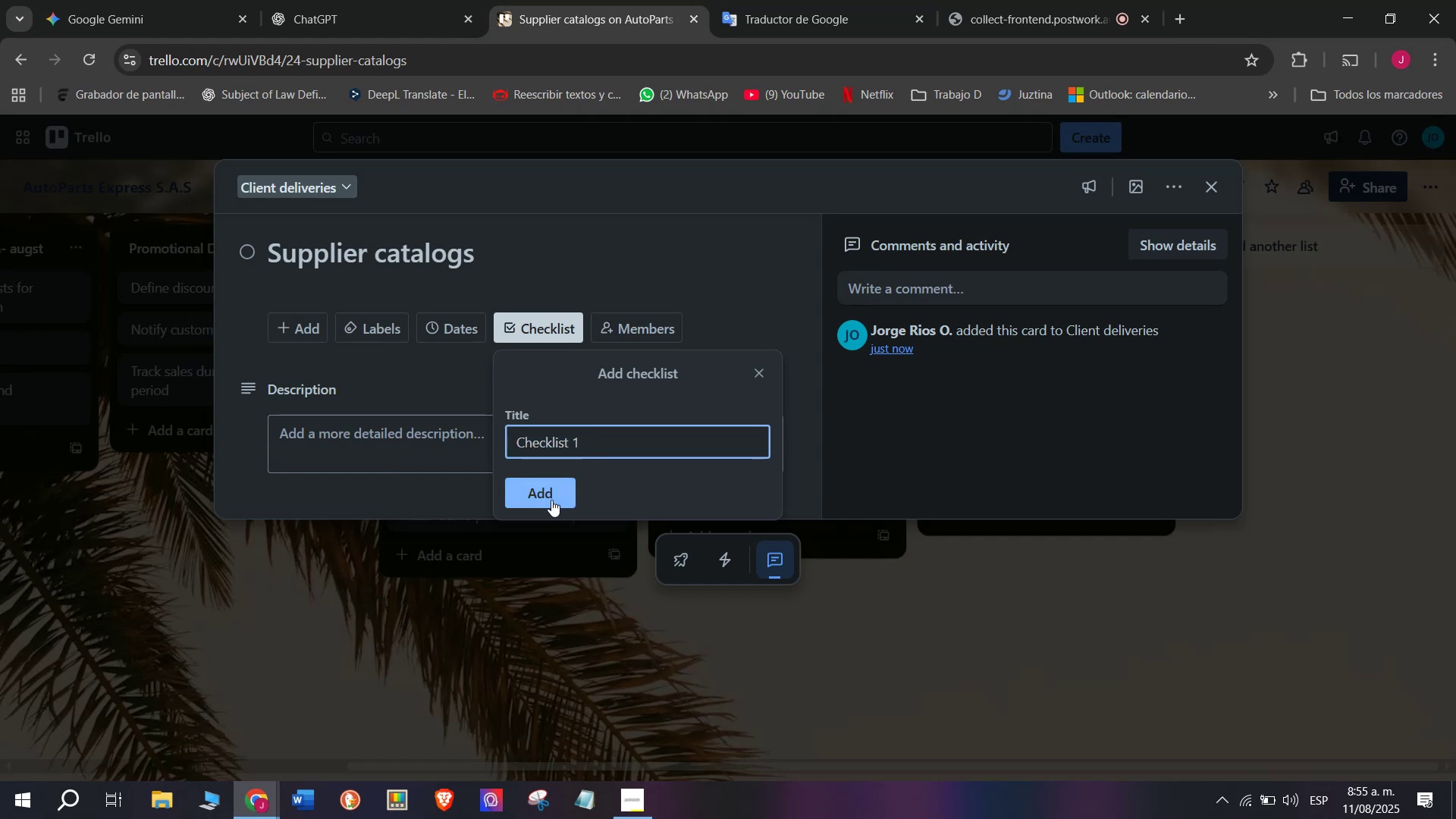 
left_click([551, 500])
 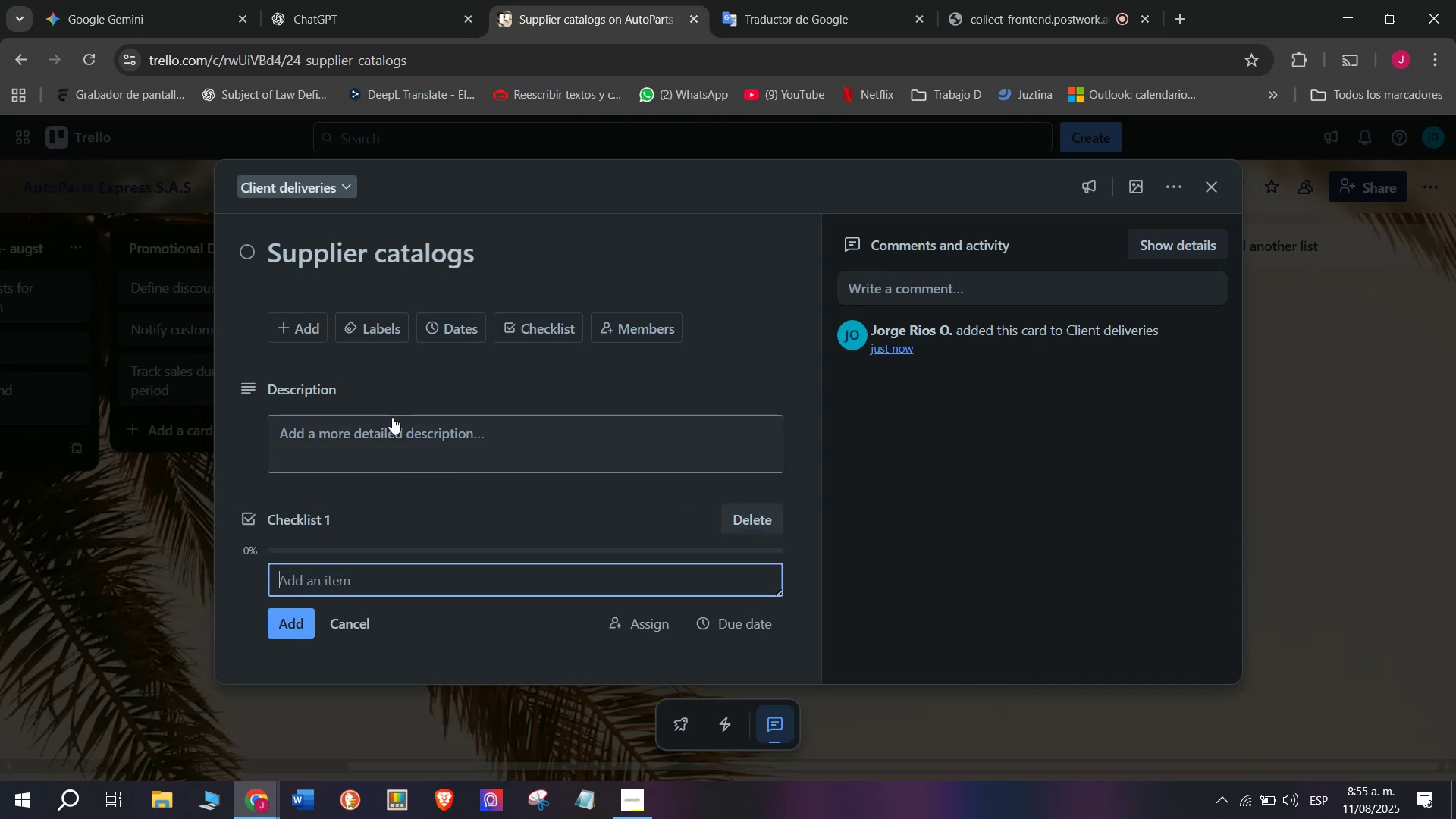 
scroll: coordinate [401, 496], scroll_direction: down, amount: 1.0
 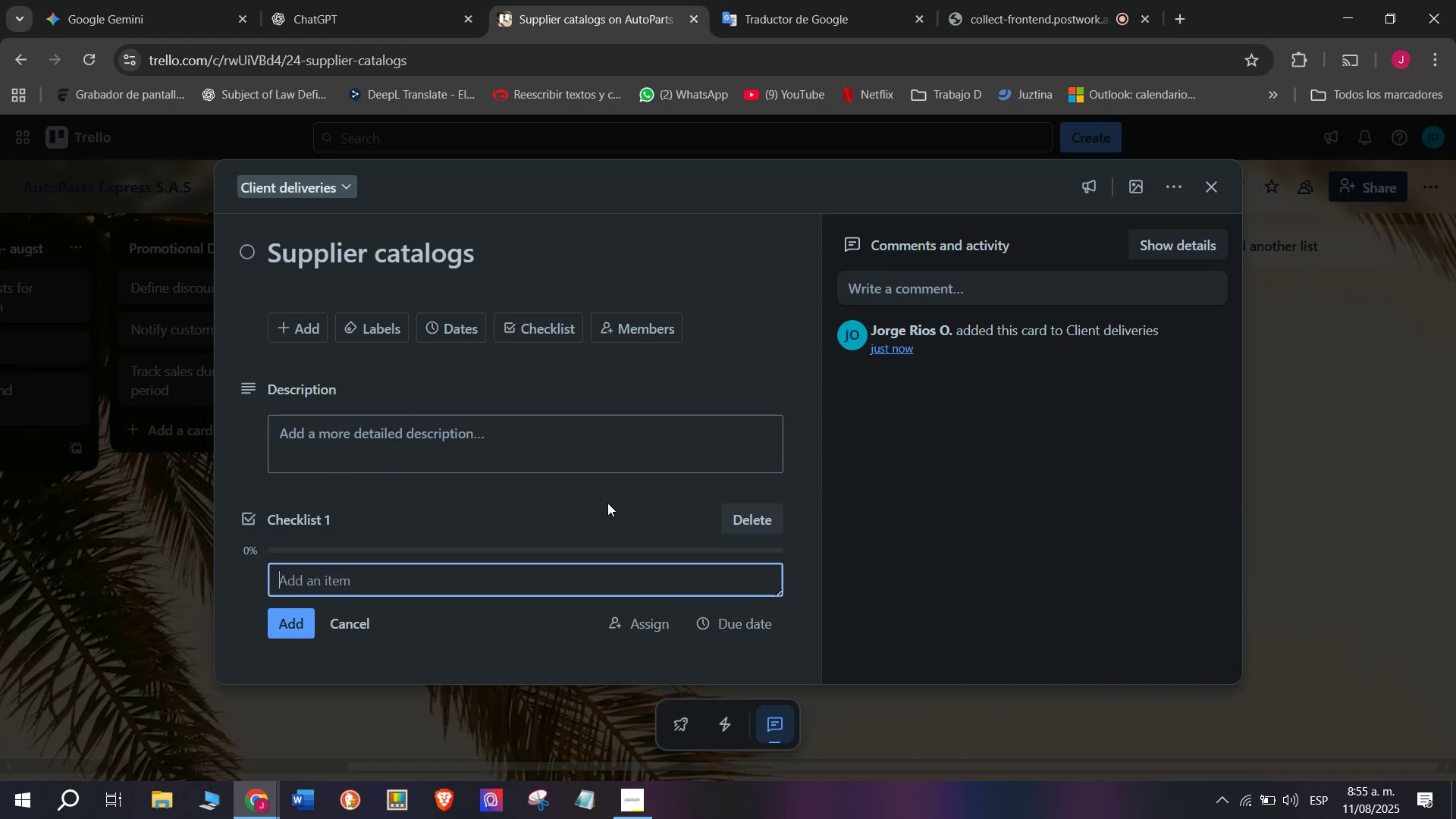 
type(Review supli)
key(Backspace)
type(p)
key(Backspace)
key(Backspace)
type(plier catalogs)
 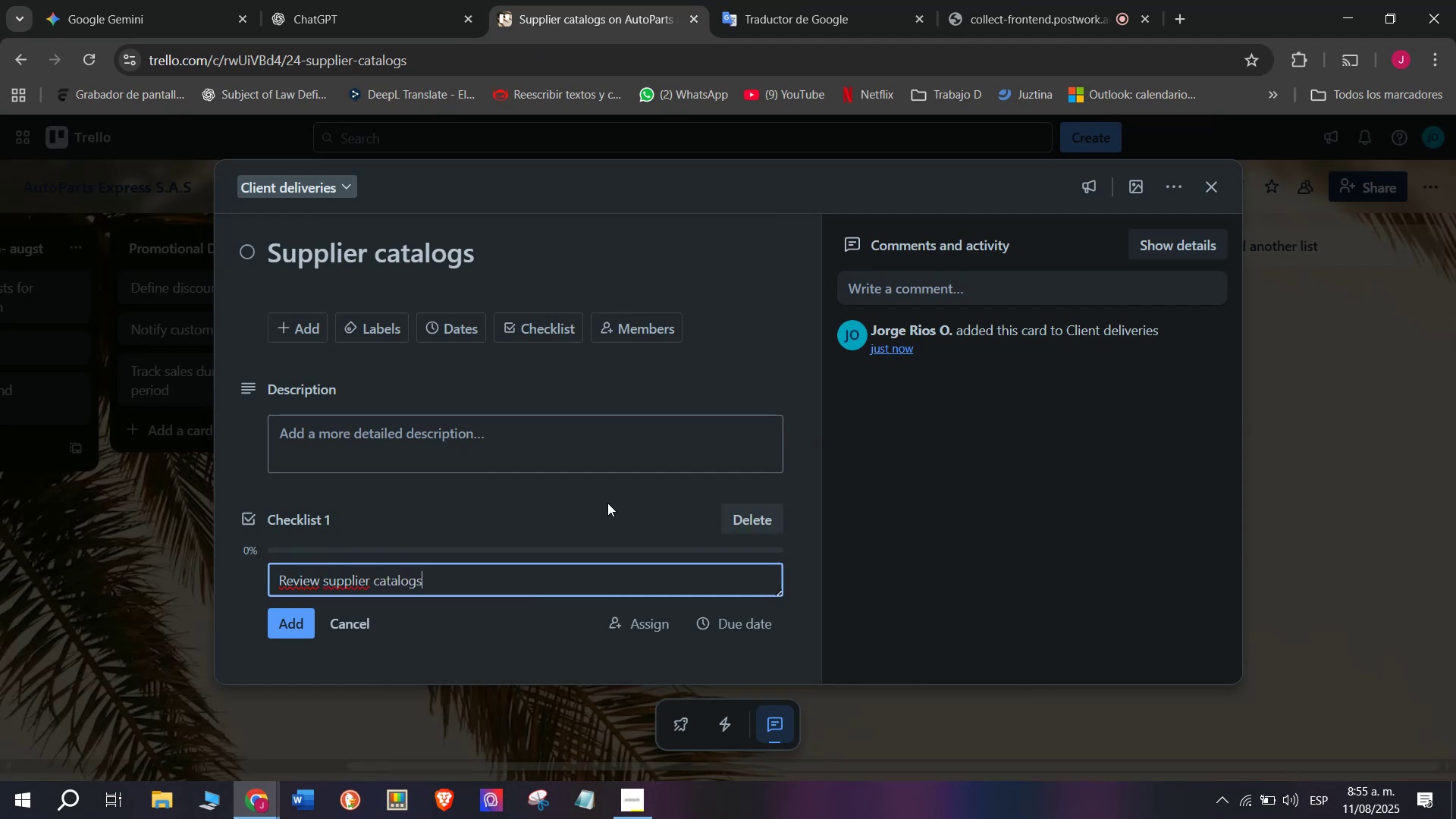 
key(Enter)
 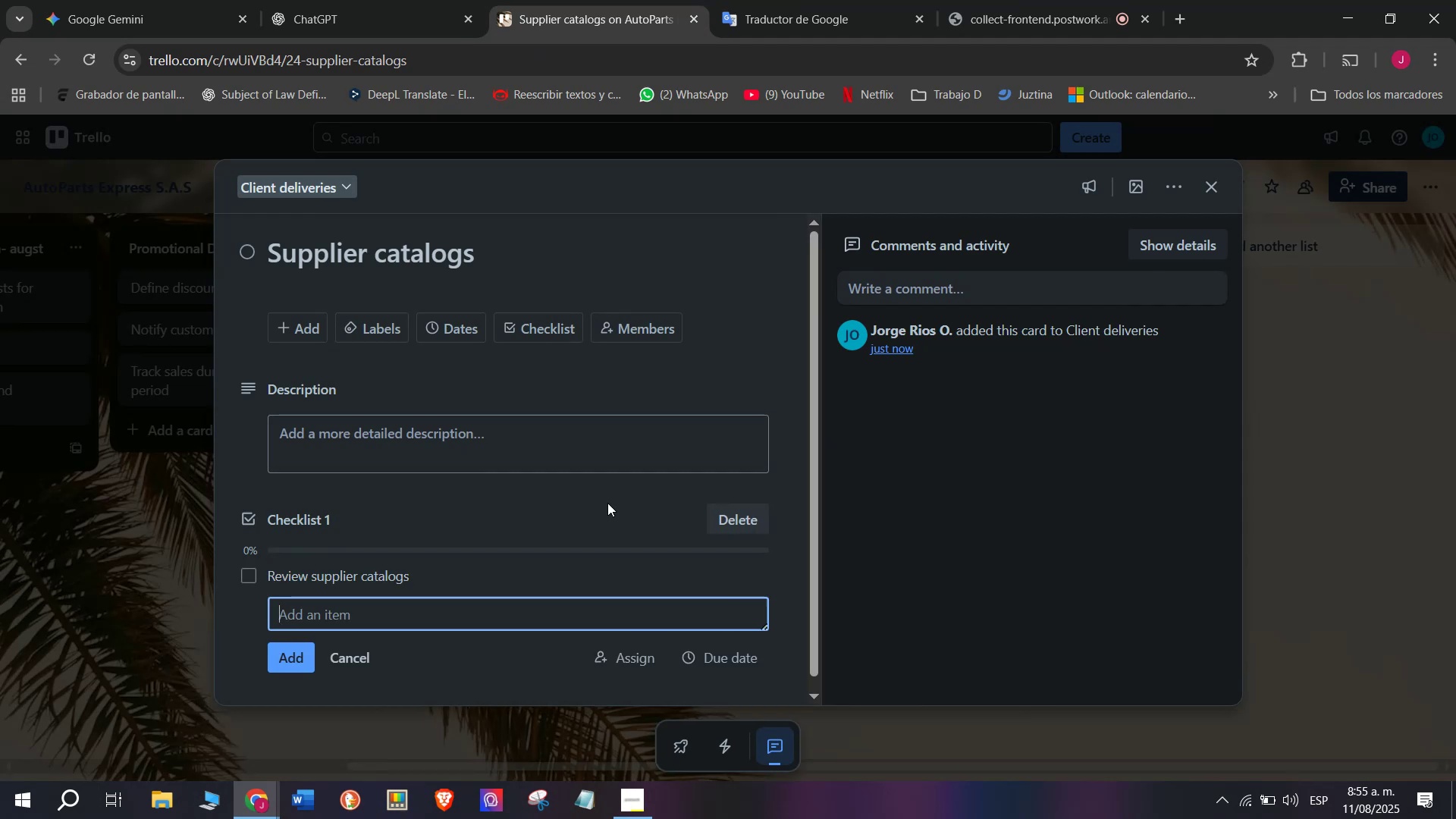 
type(Compare orders for next month;s stock)
 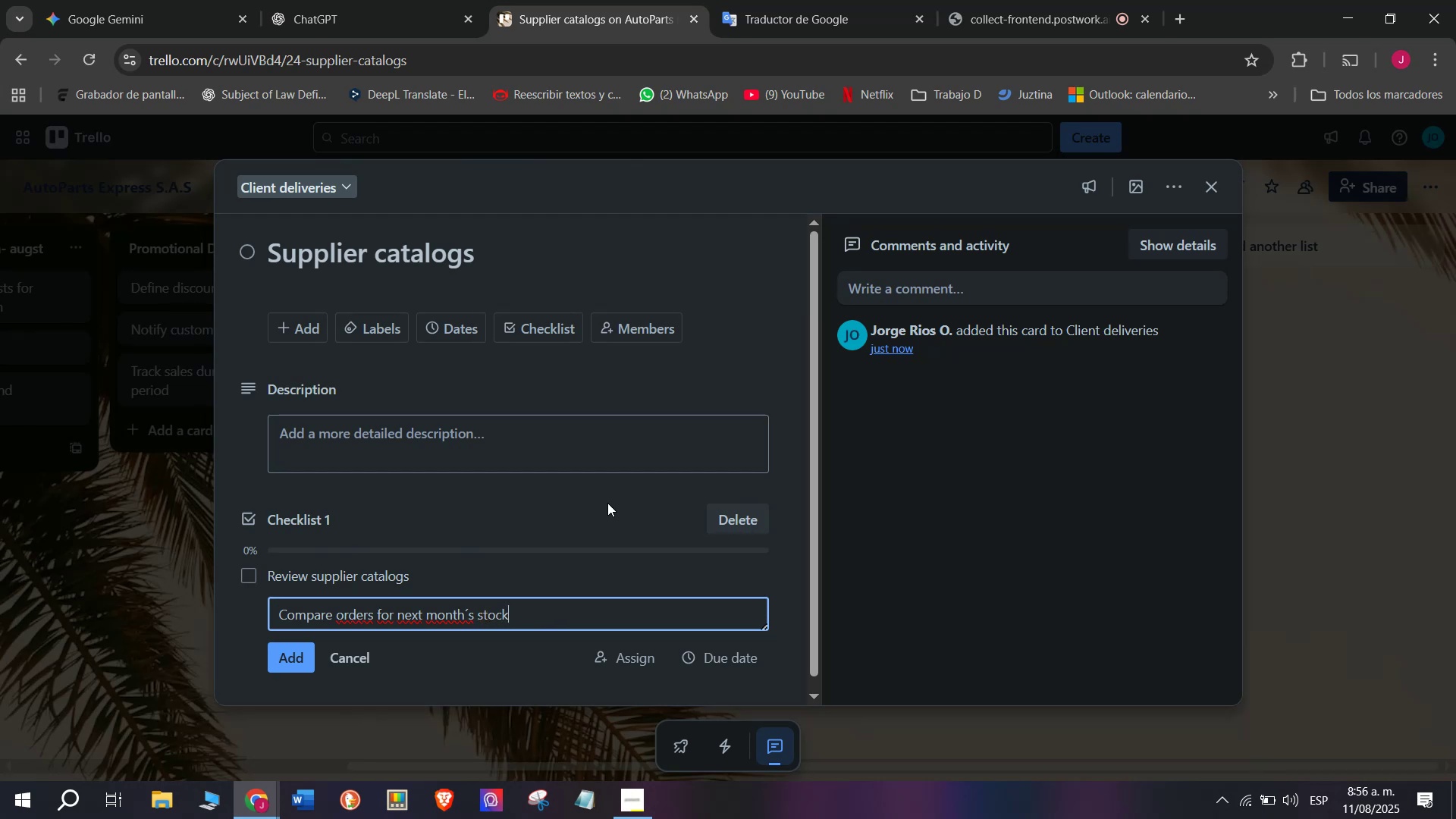 
key(Enter)
 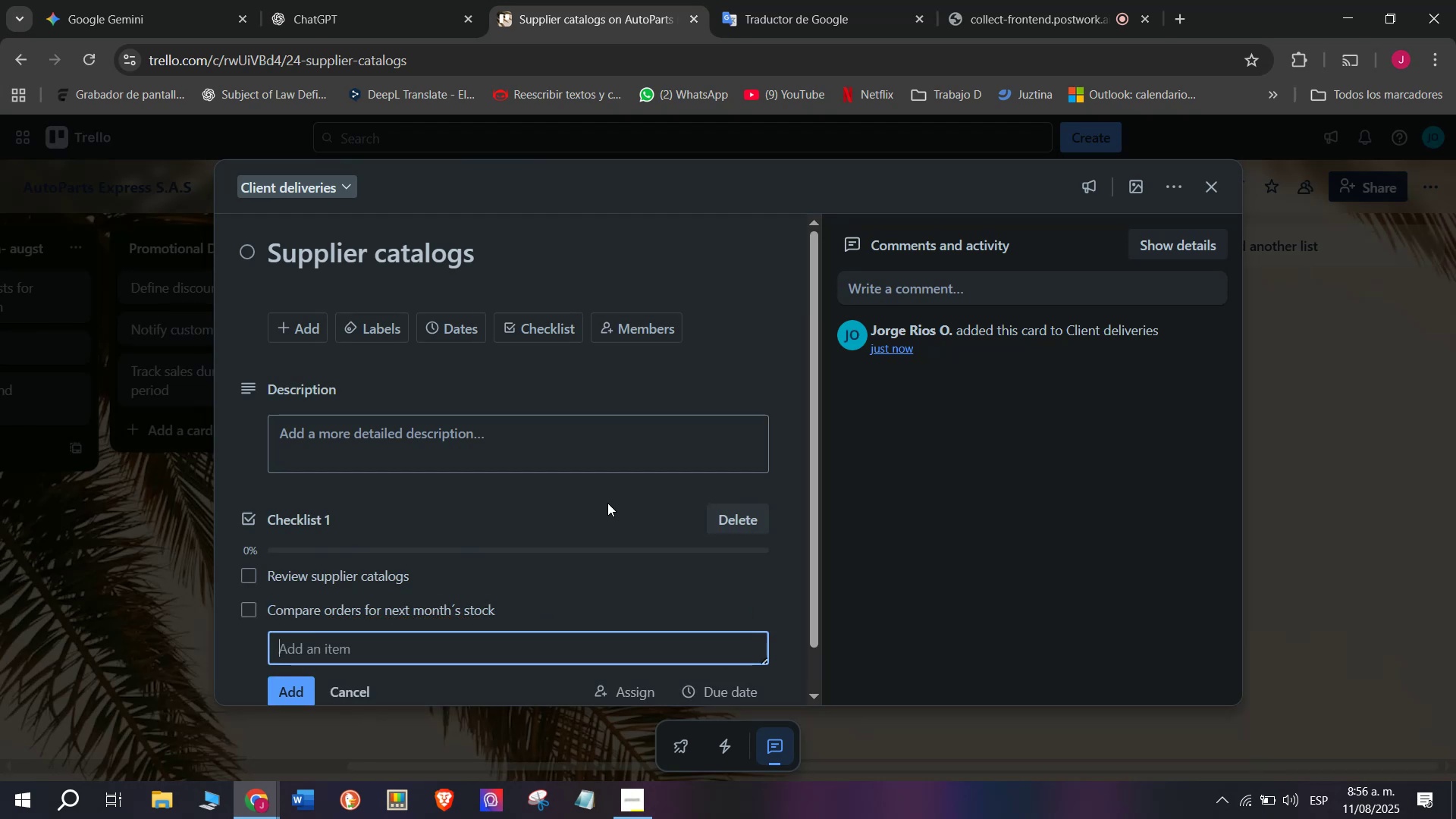 
wait(8.76)
 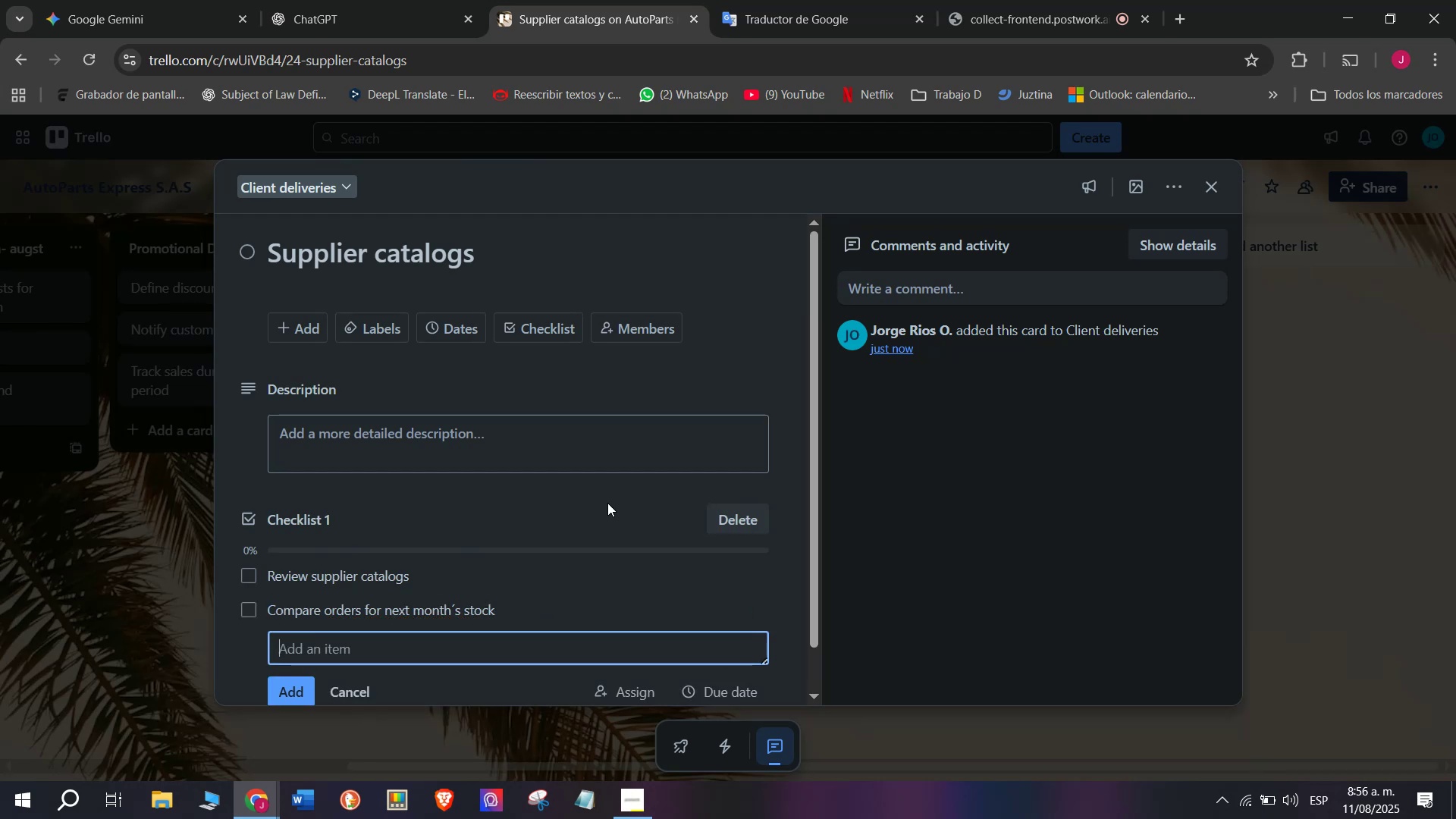 
type(Pla)
key(Backspace)
type(ace orders for nexr mont)
 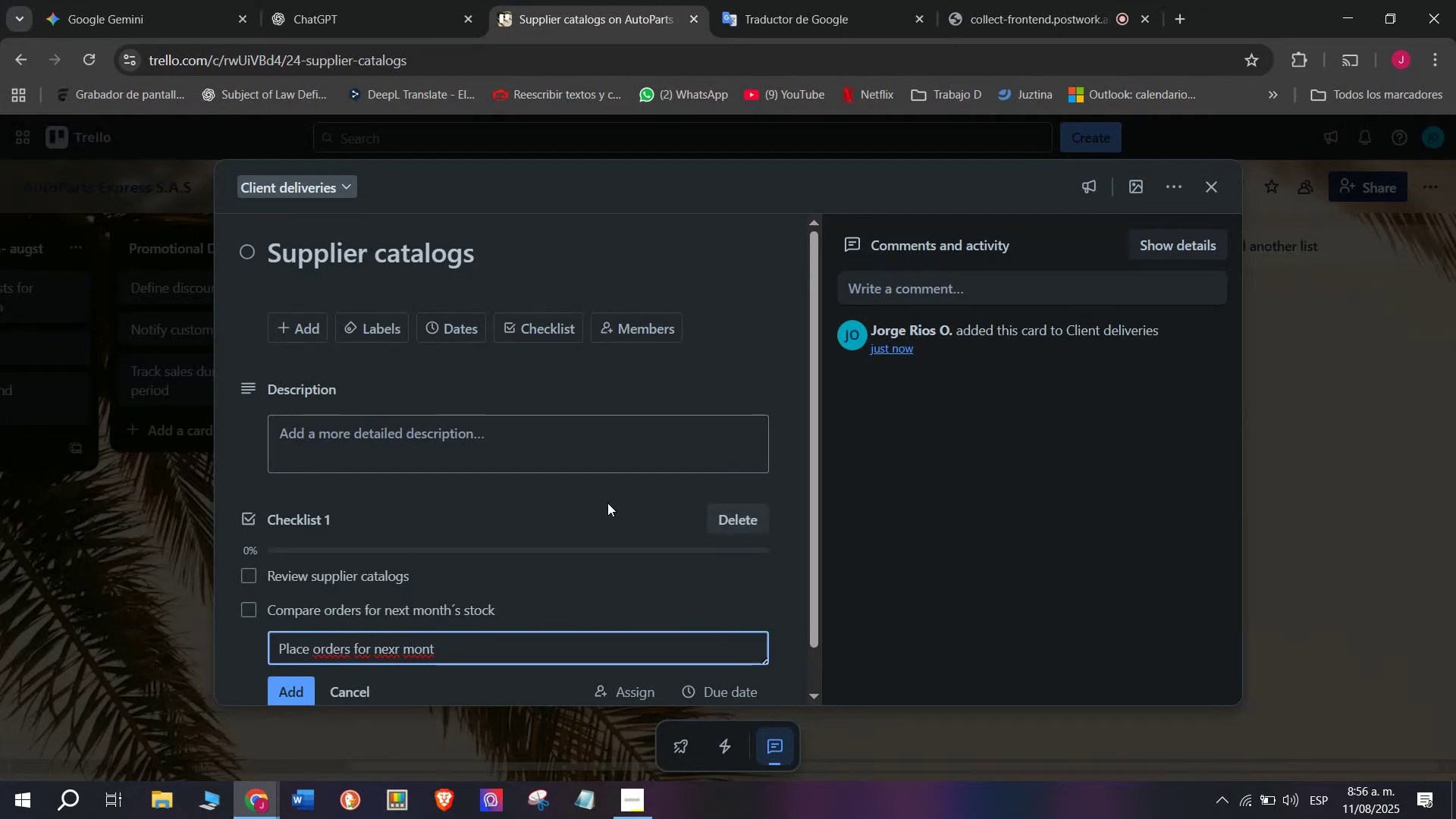 
key(H)
 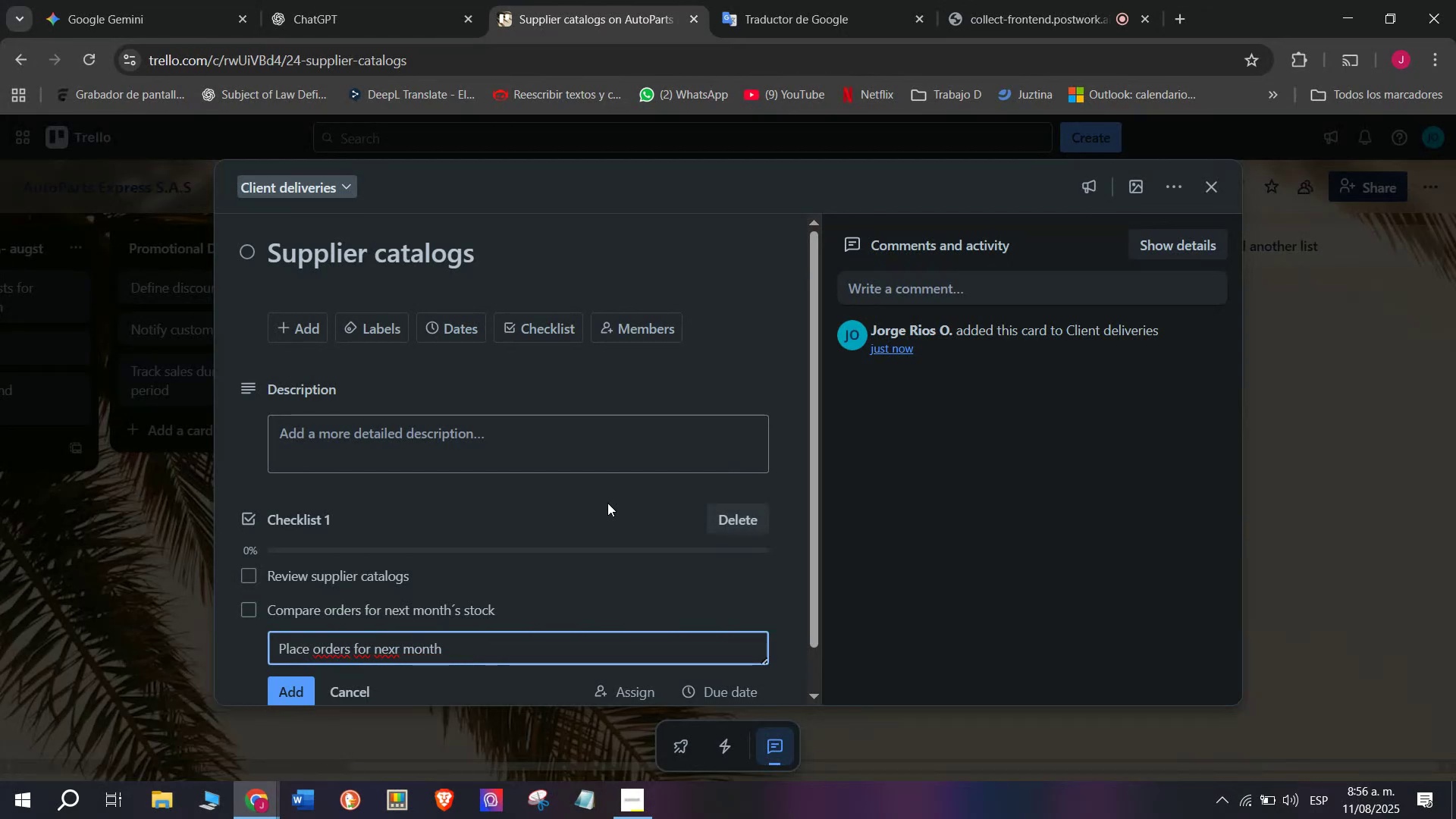 
key(Semicolon)
 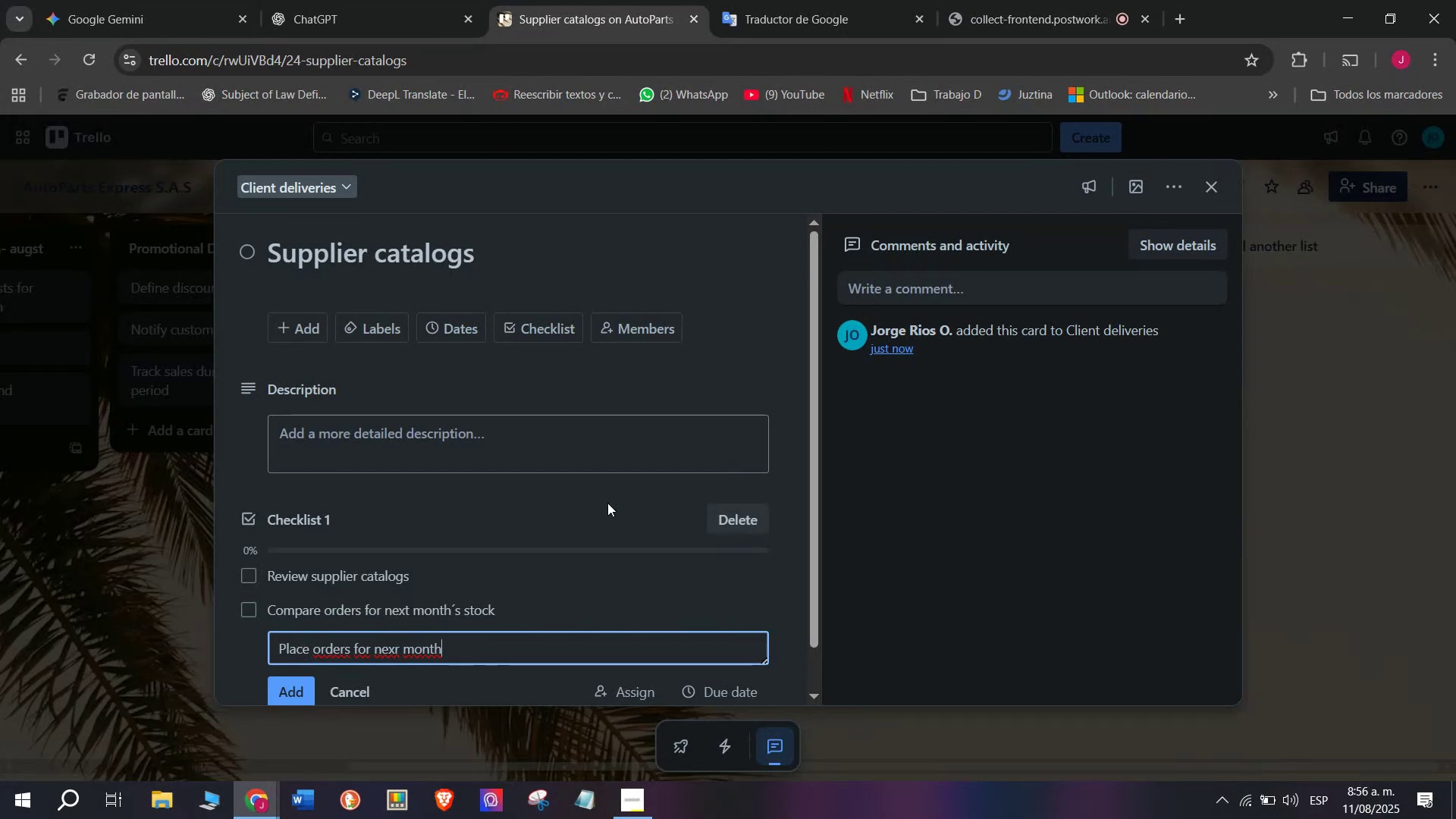 
key(S)
 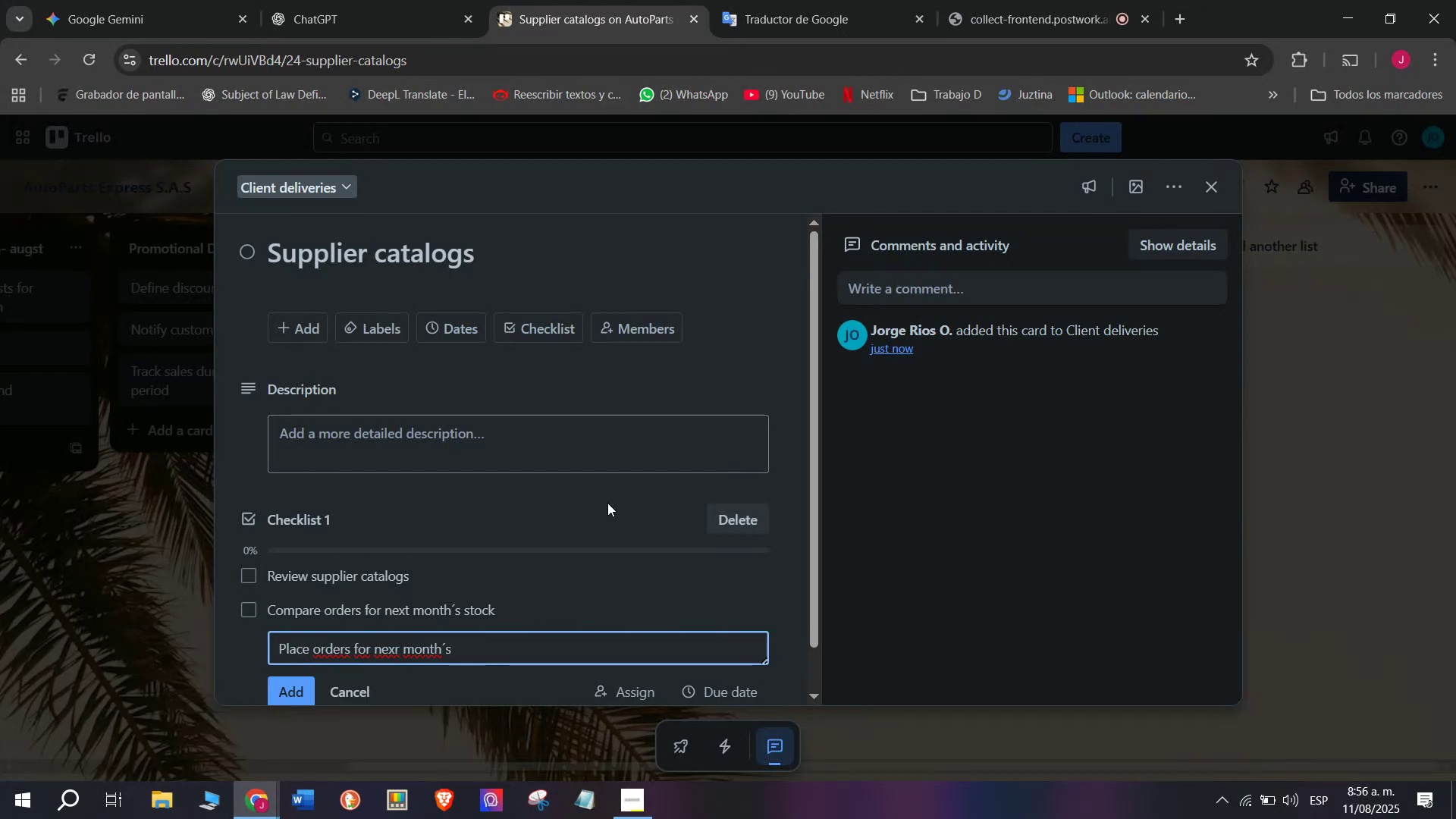 
key(Space)
 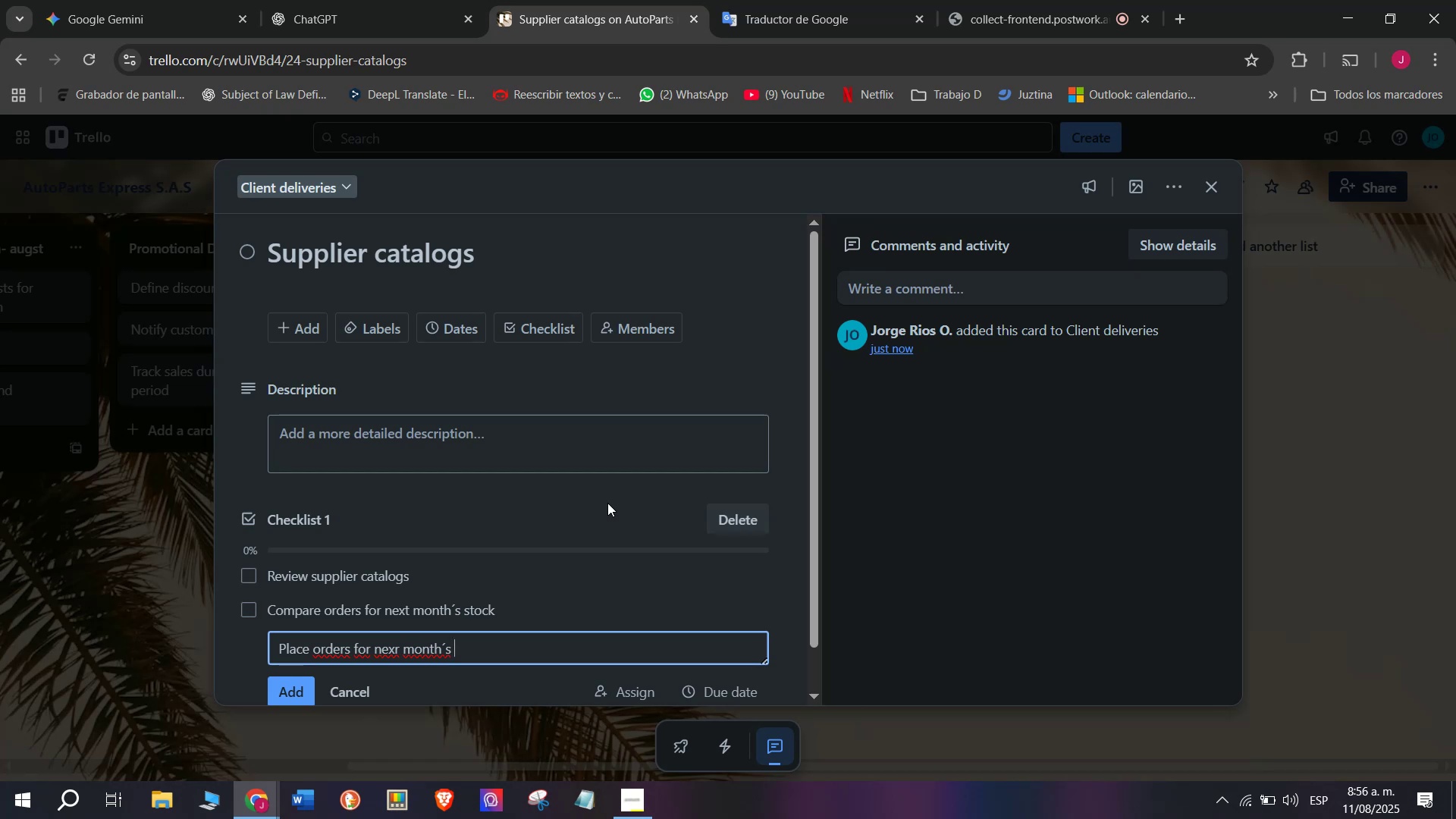 
wait(13.89)
 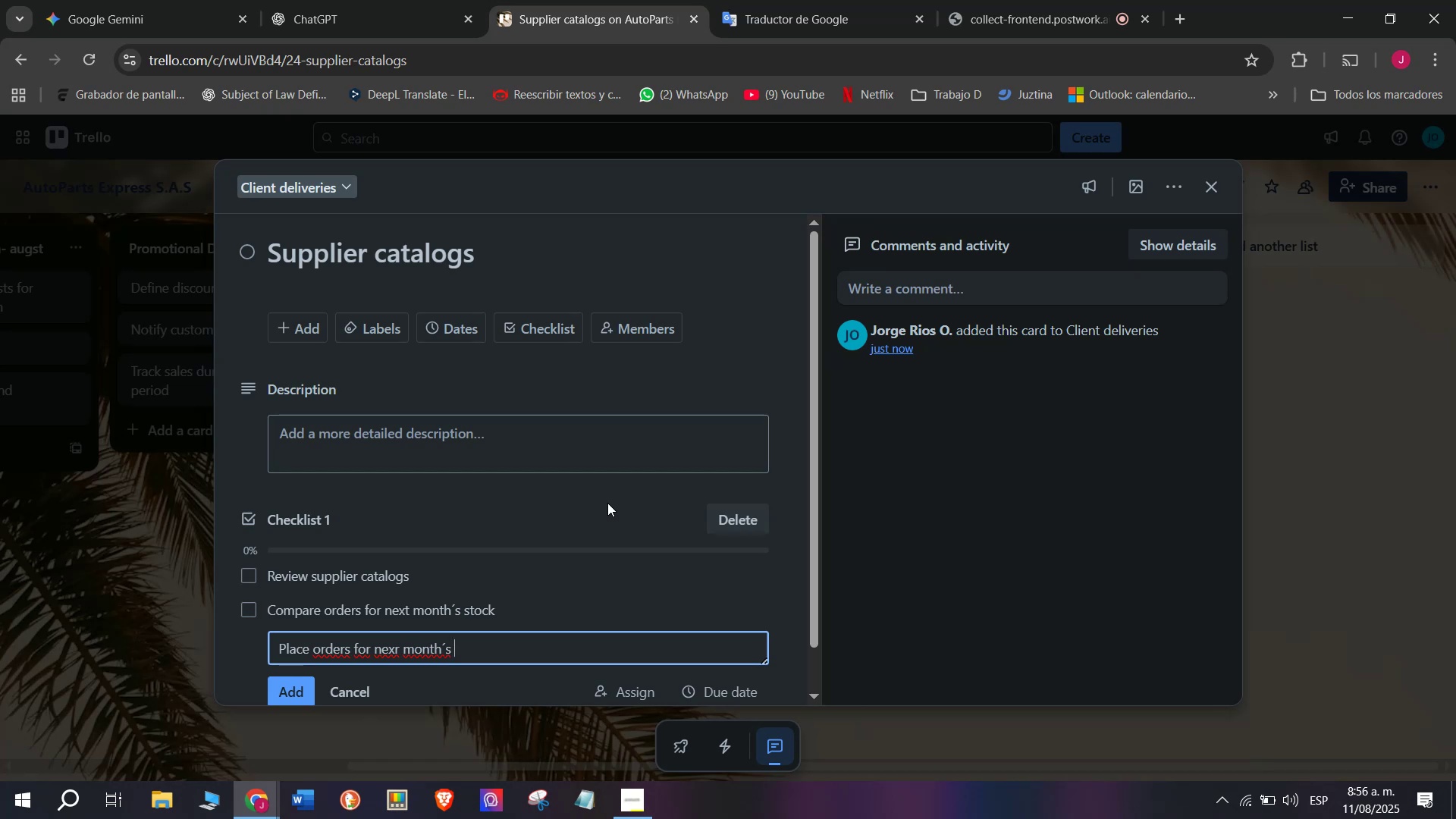 
left_click([406, 617])
 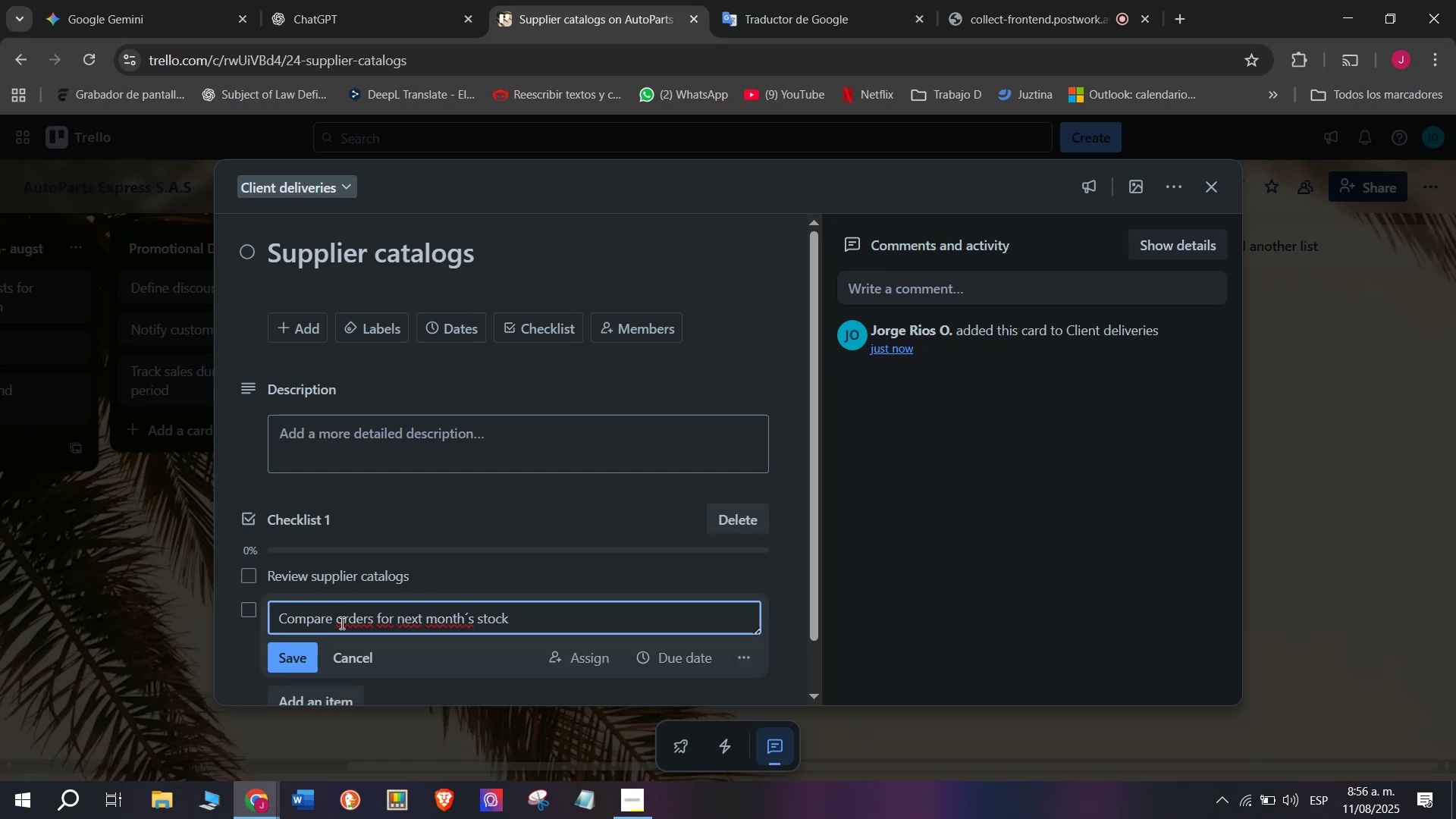 
left_click_drag(start_coordinate=[337, 620], to_coordinate=[675, 647])
 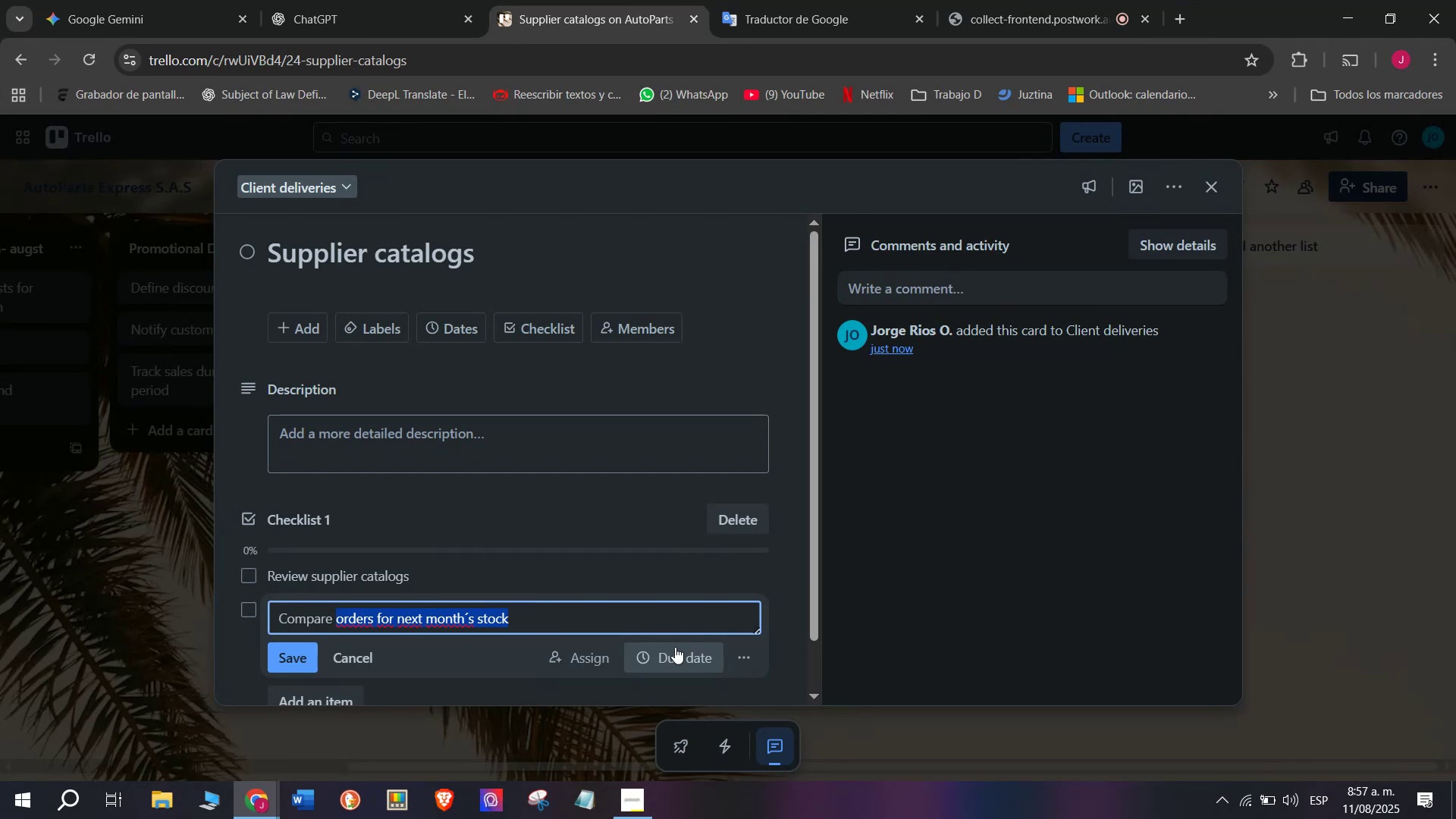 
type(price and s)
key(Backspace)
type(delivery r)
key(Backspace)
type(times)
 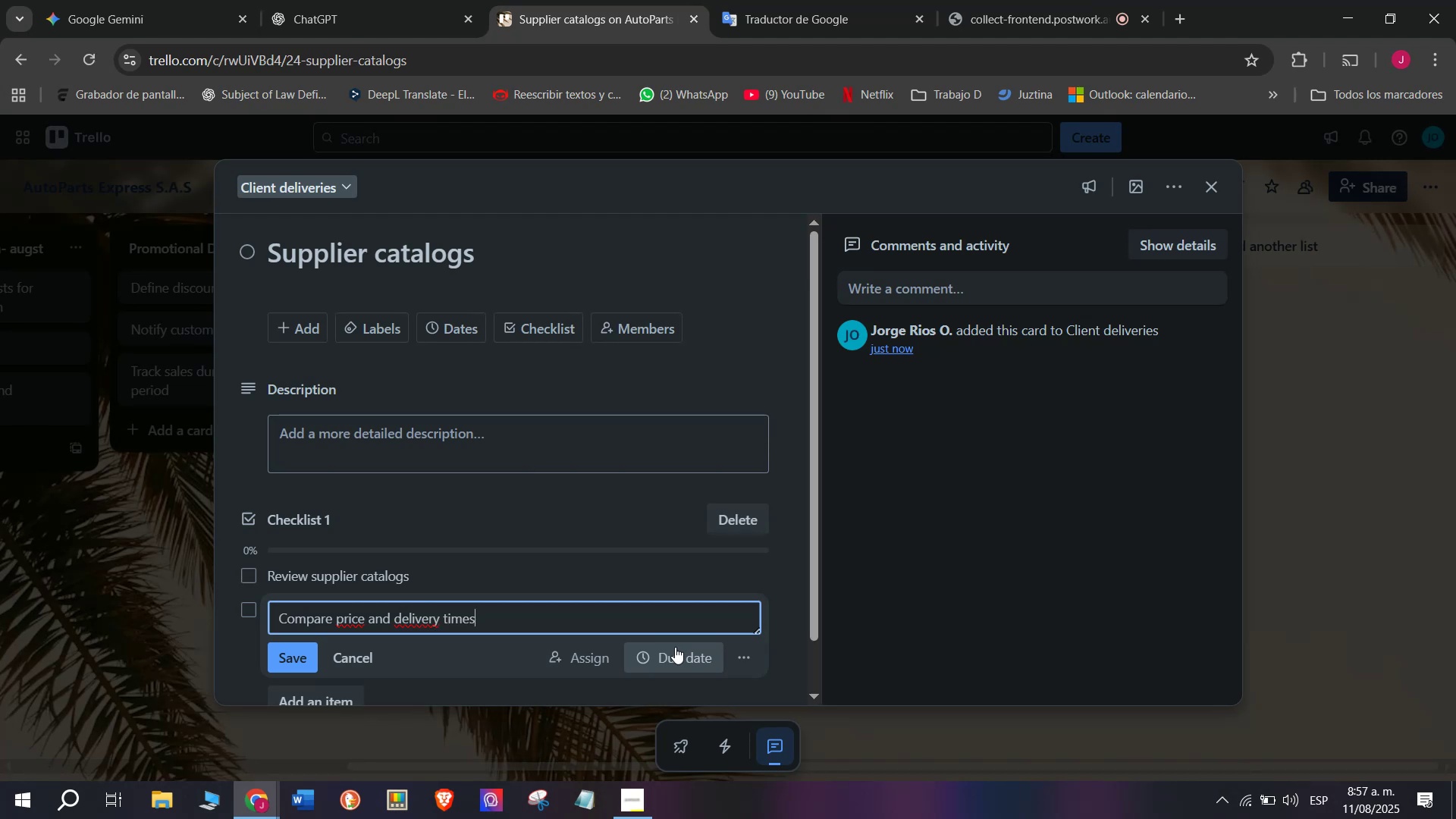 
key(Enter)
 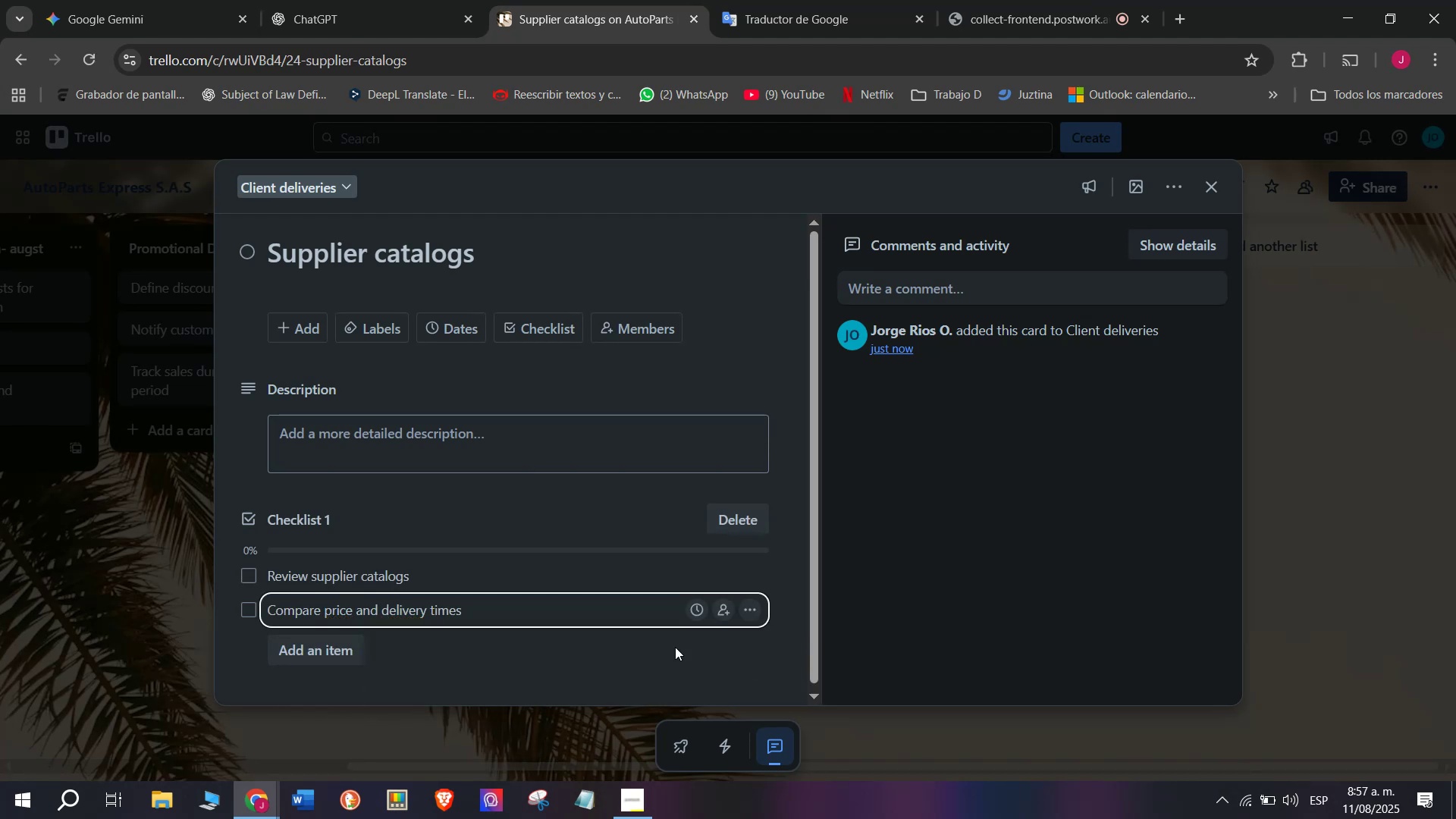 
scroll: coordinate [544, 494], scroll_direction: down, amount: 1.0
 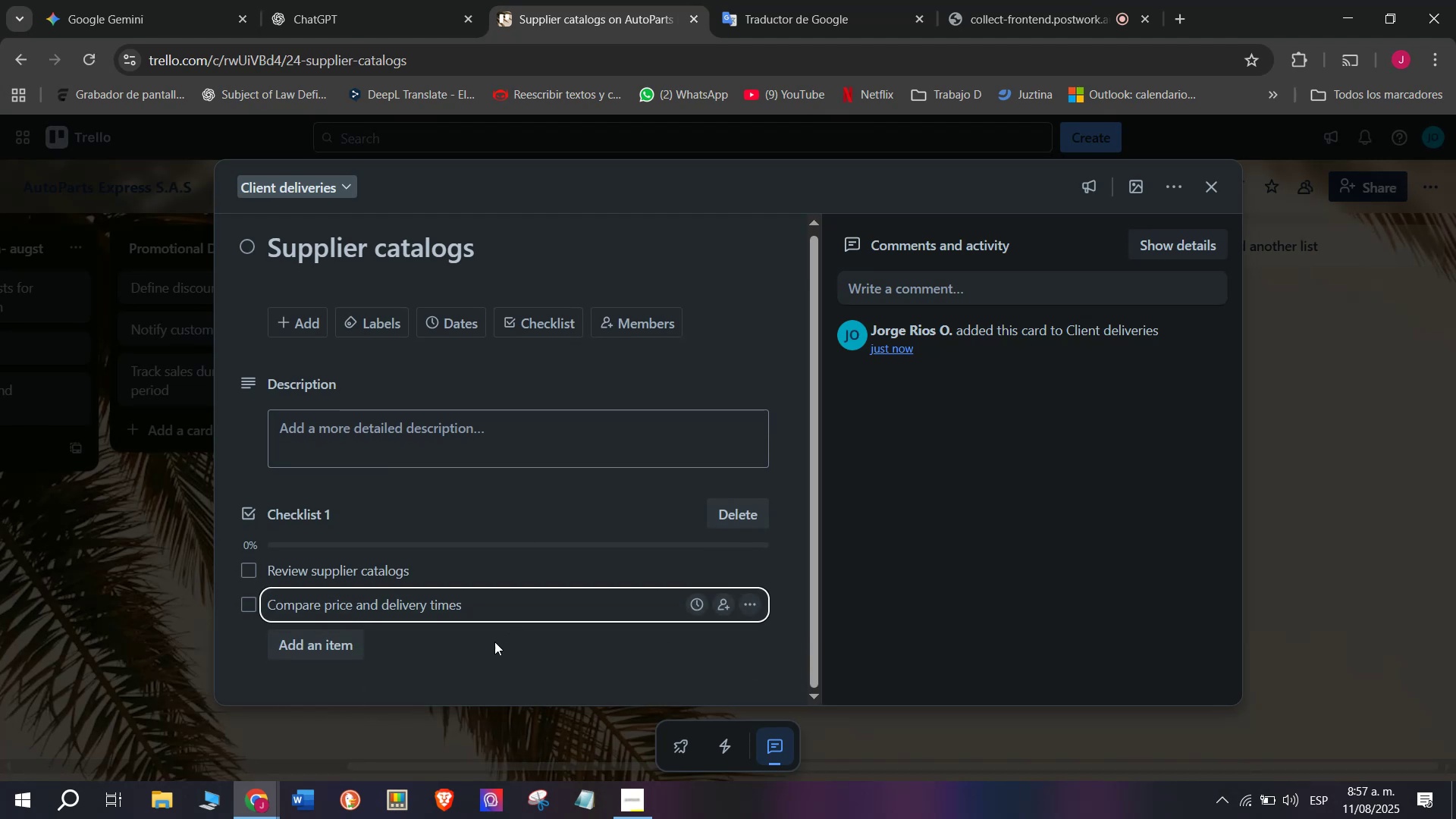 
left_click([468, 642])
 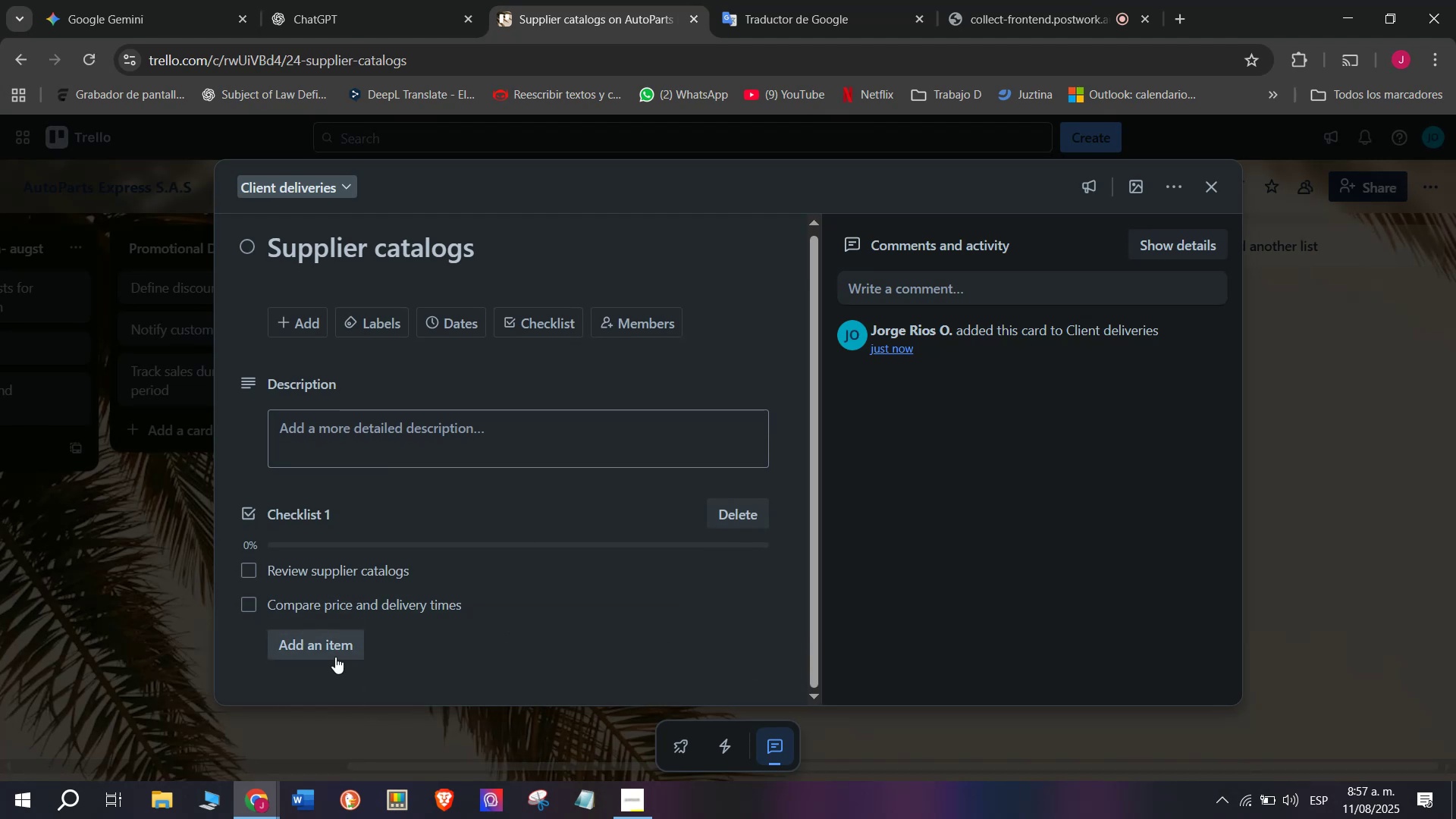 
left_click([335, 657])
 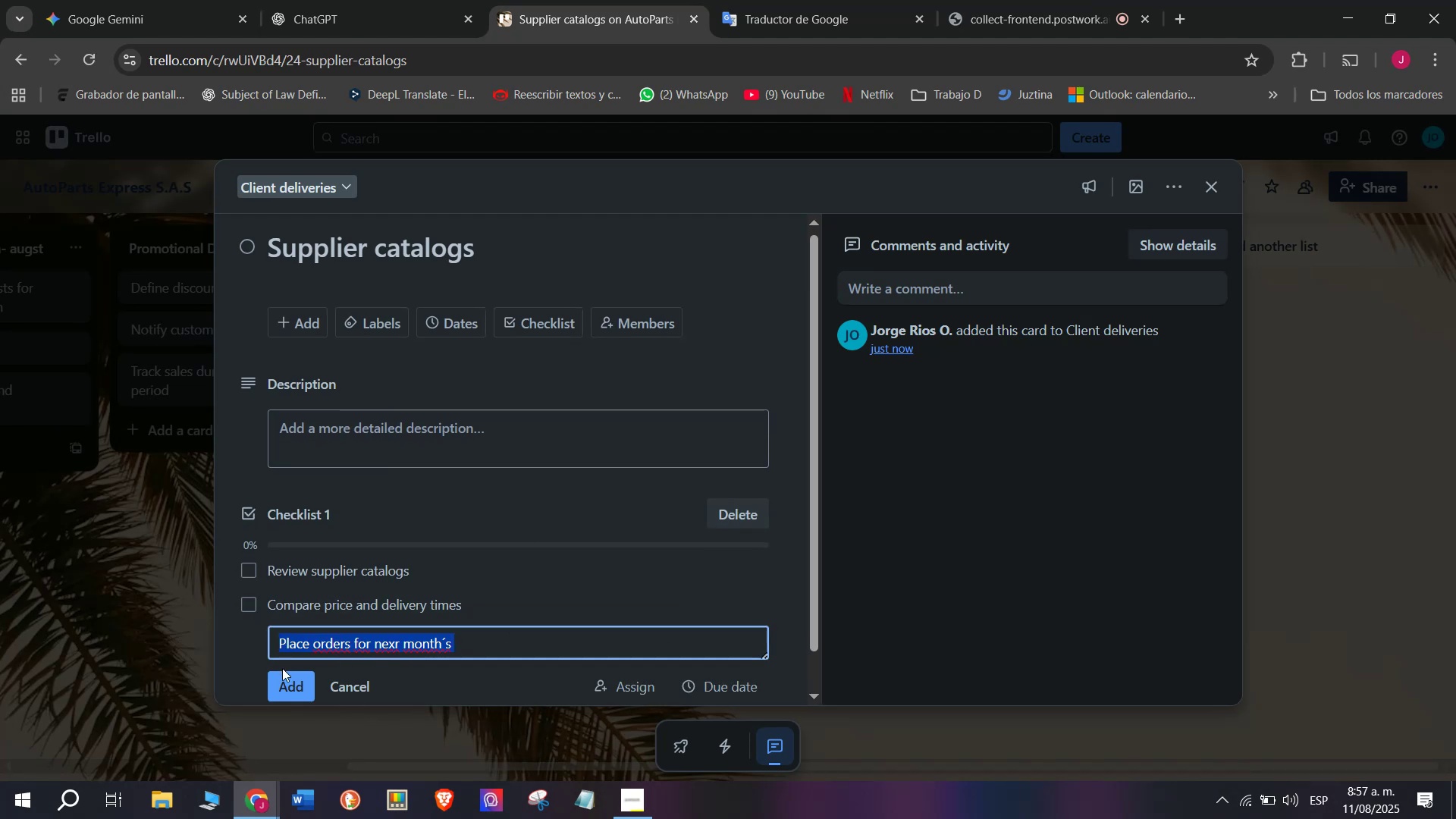 
left_click([292, 677])
 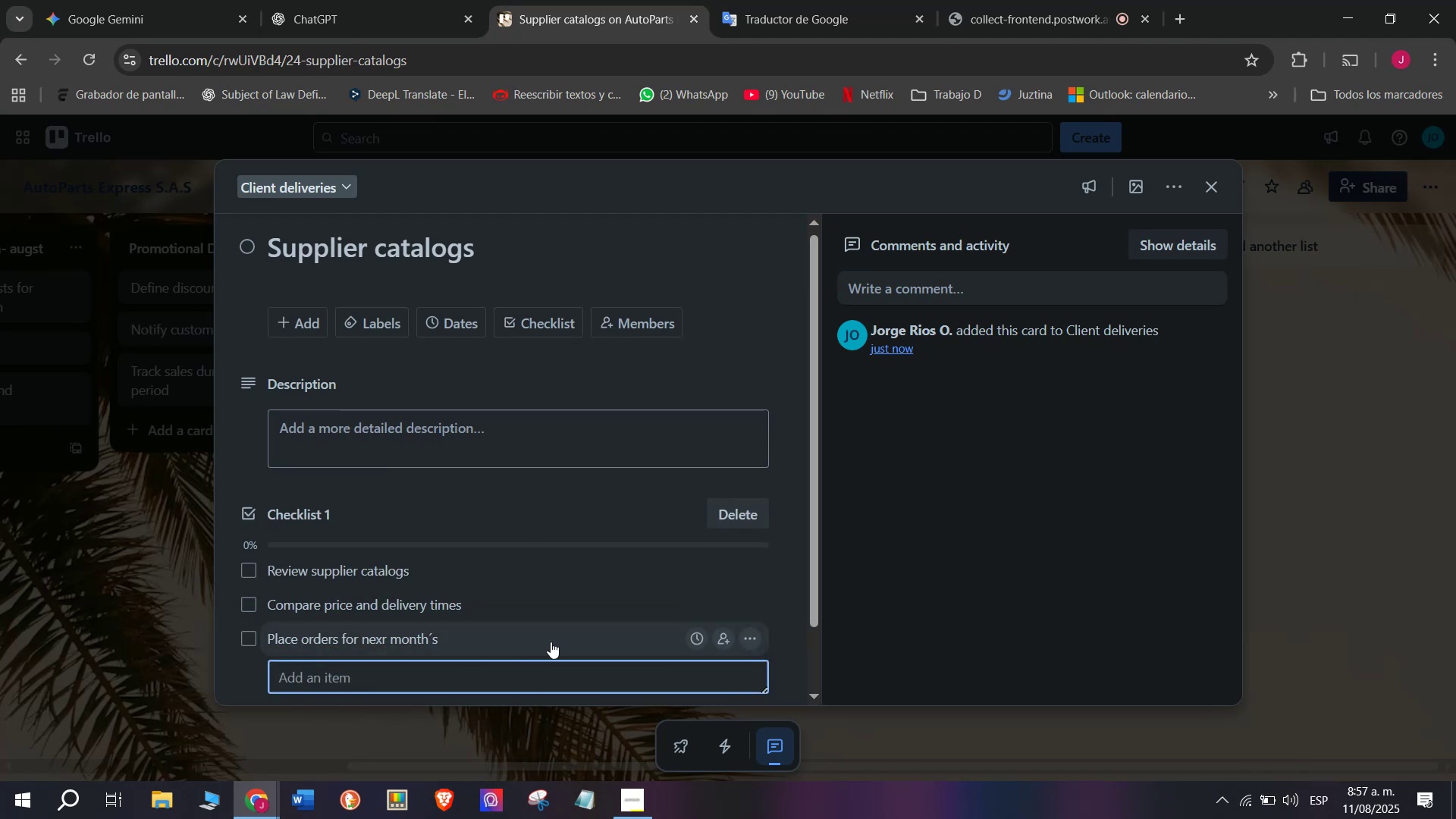 
scroll: coordinate [551, 640], scroll_direction: down, amount: 2.0
 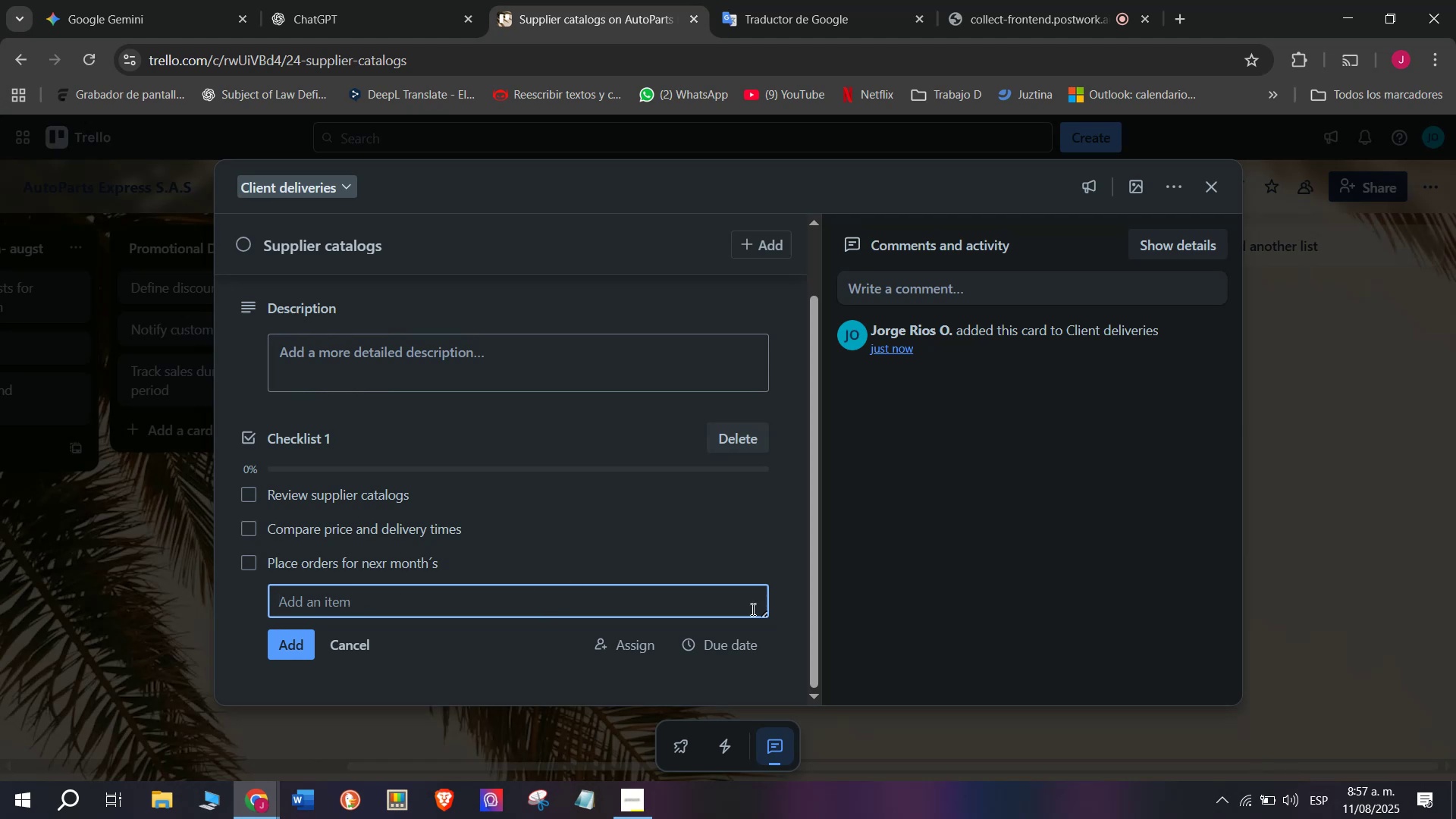 
scroll: coordinate [613, 488], scroll_direction: up, amount: 5.0
 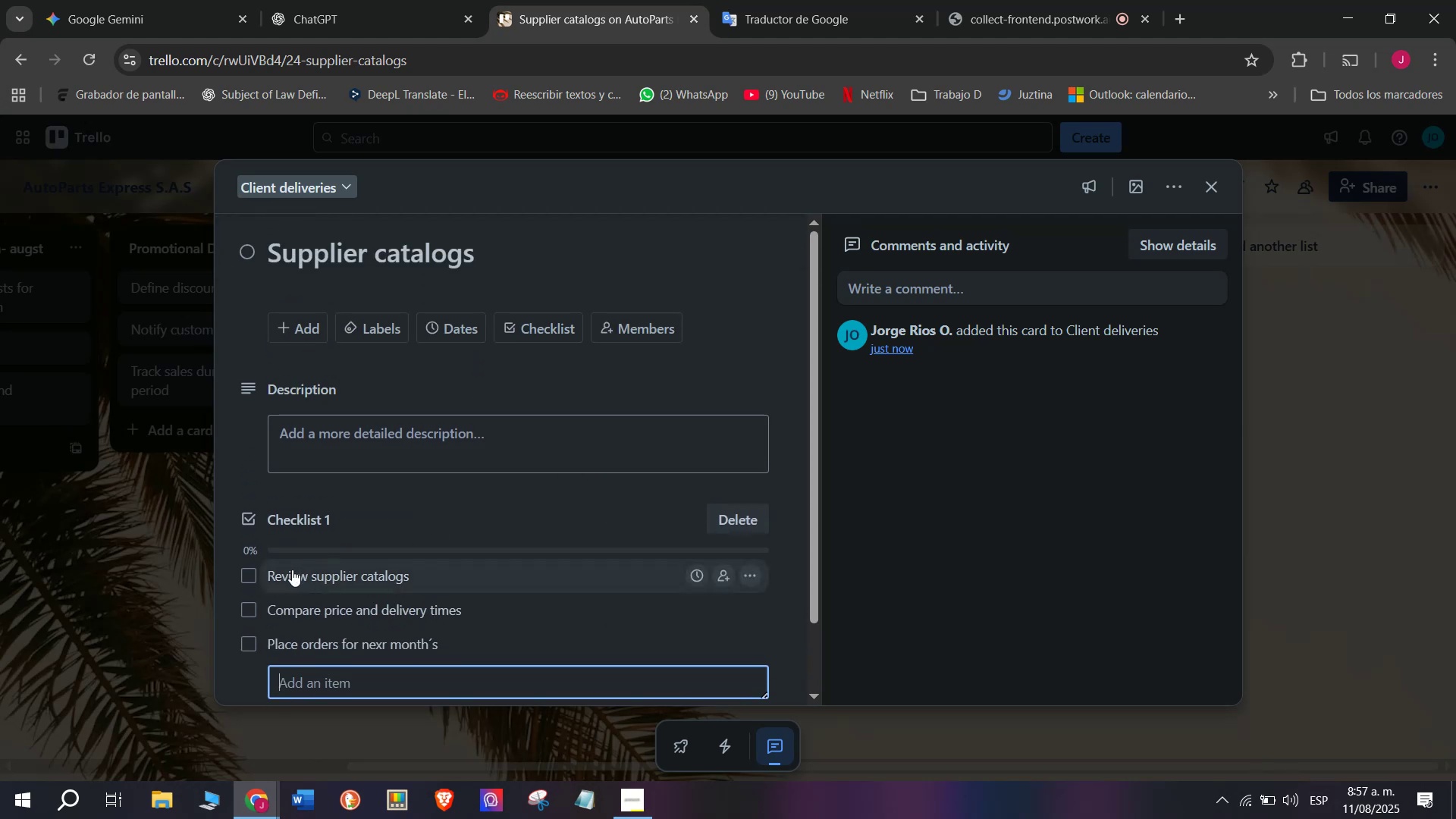 
left_click([292, 570])
 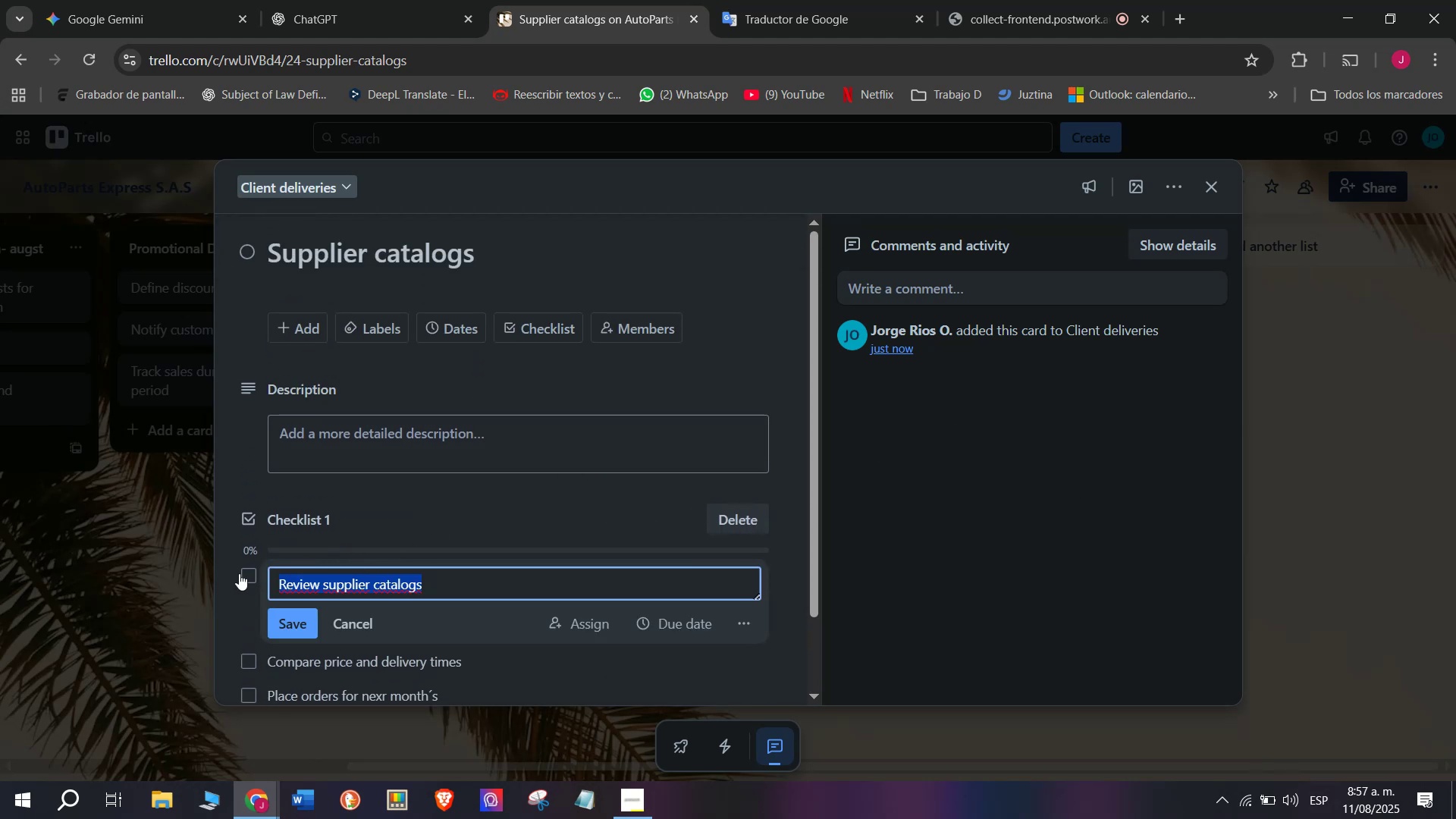 
double_click([149, 568])
 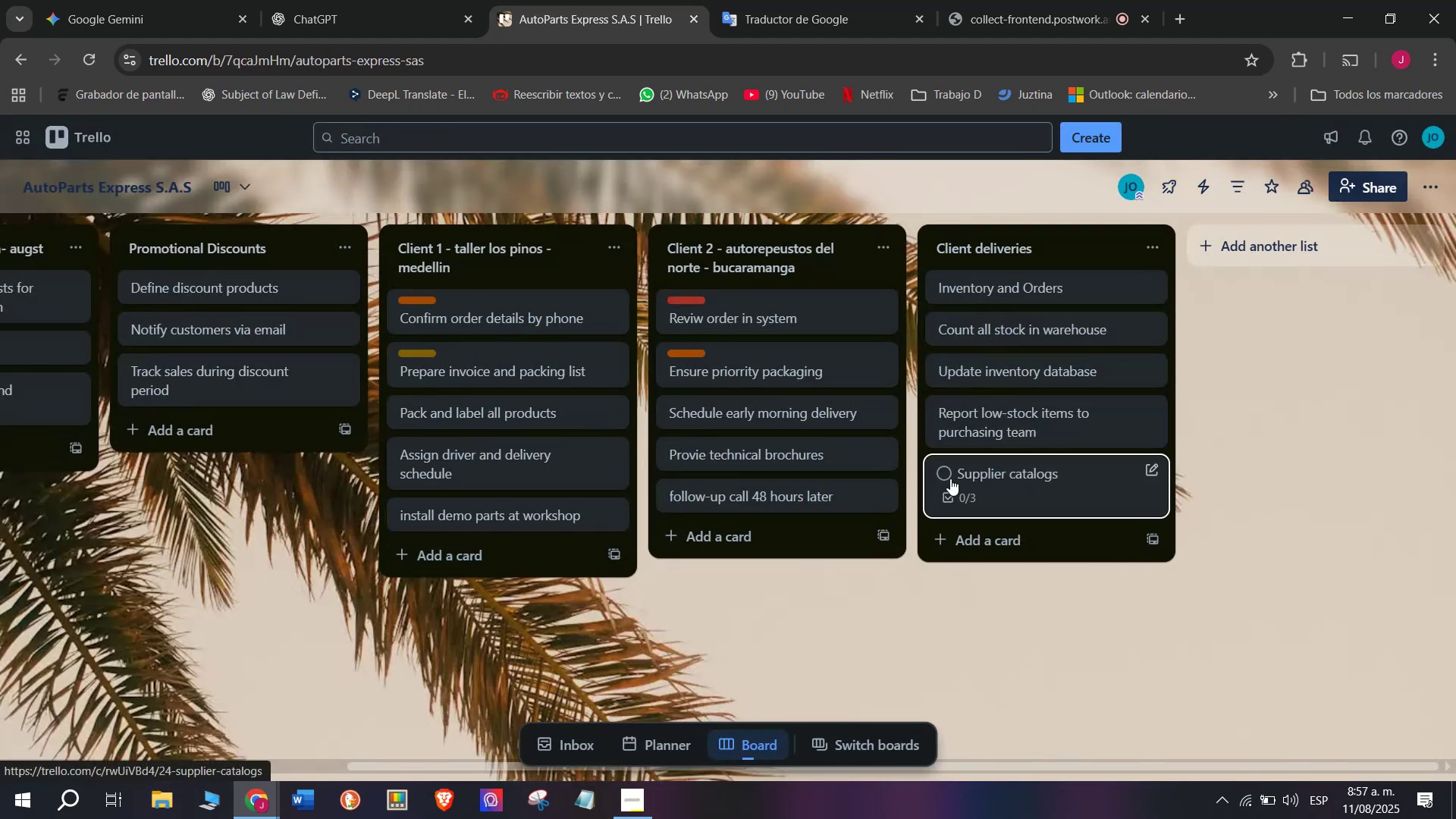 
left_click([995, 477])
 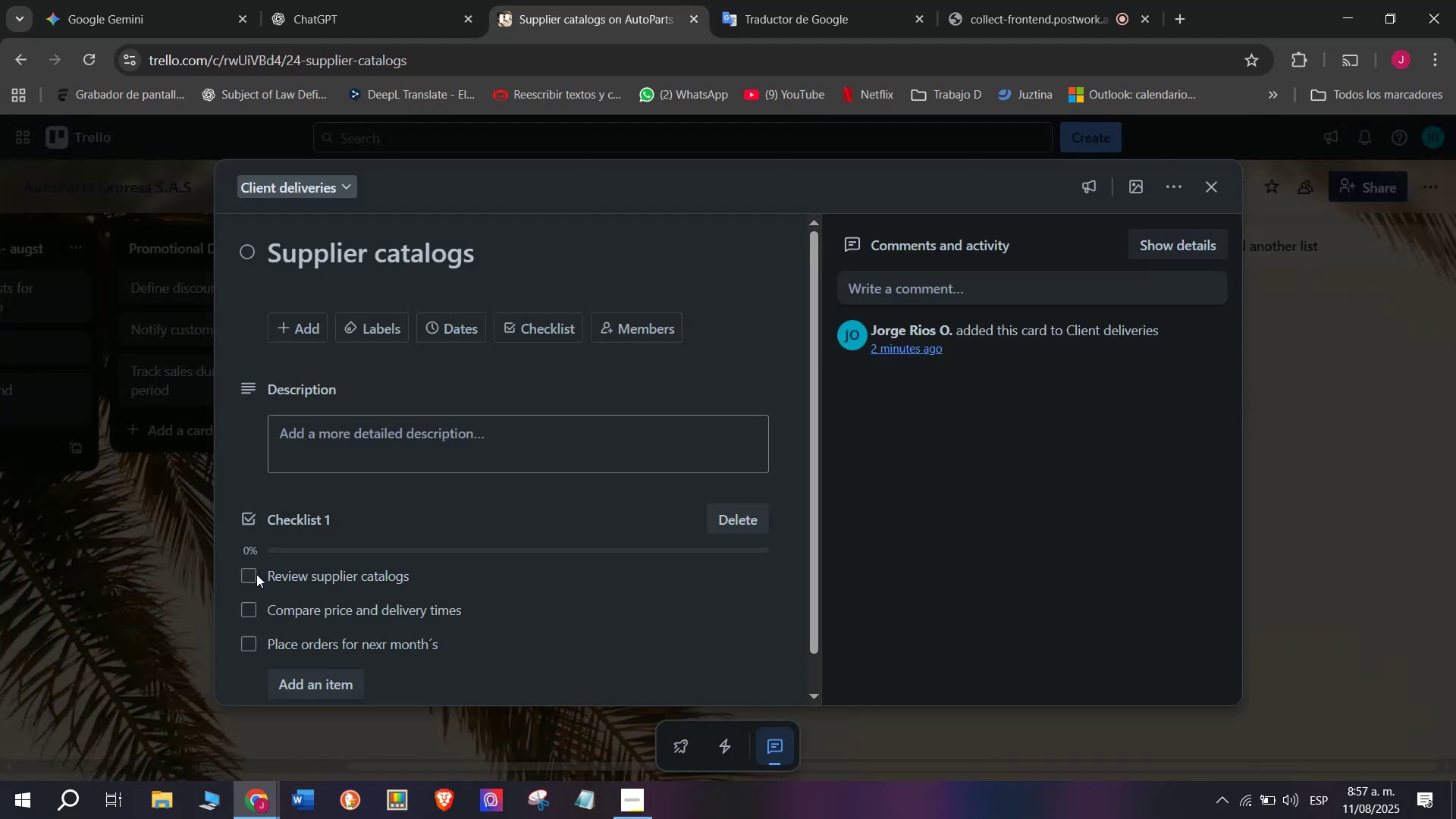 
left_click([242, 574])
 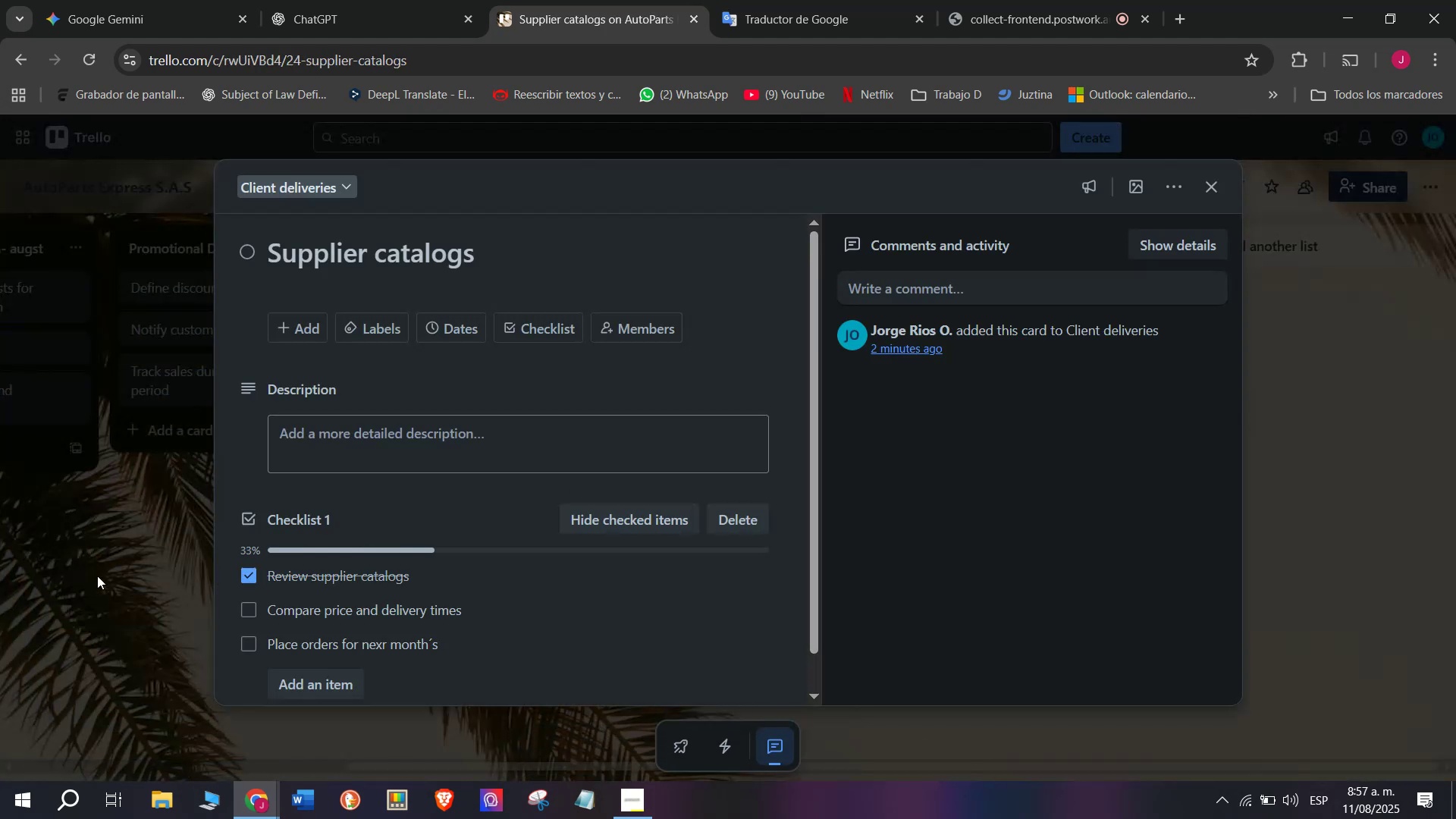 
left_click([97, 576])
 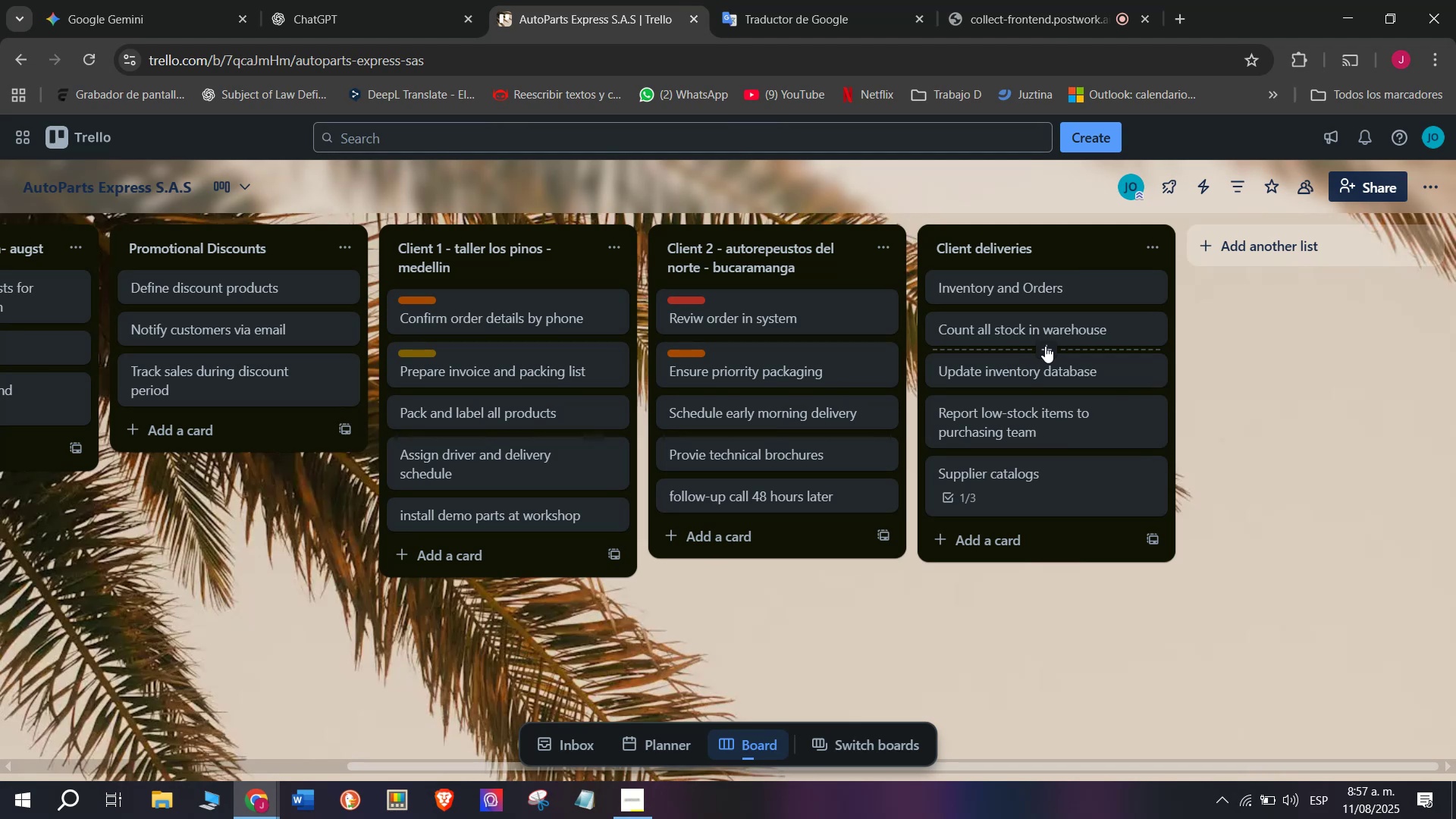 
wait(26.98)
 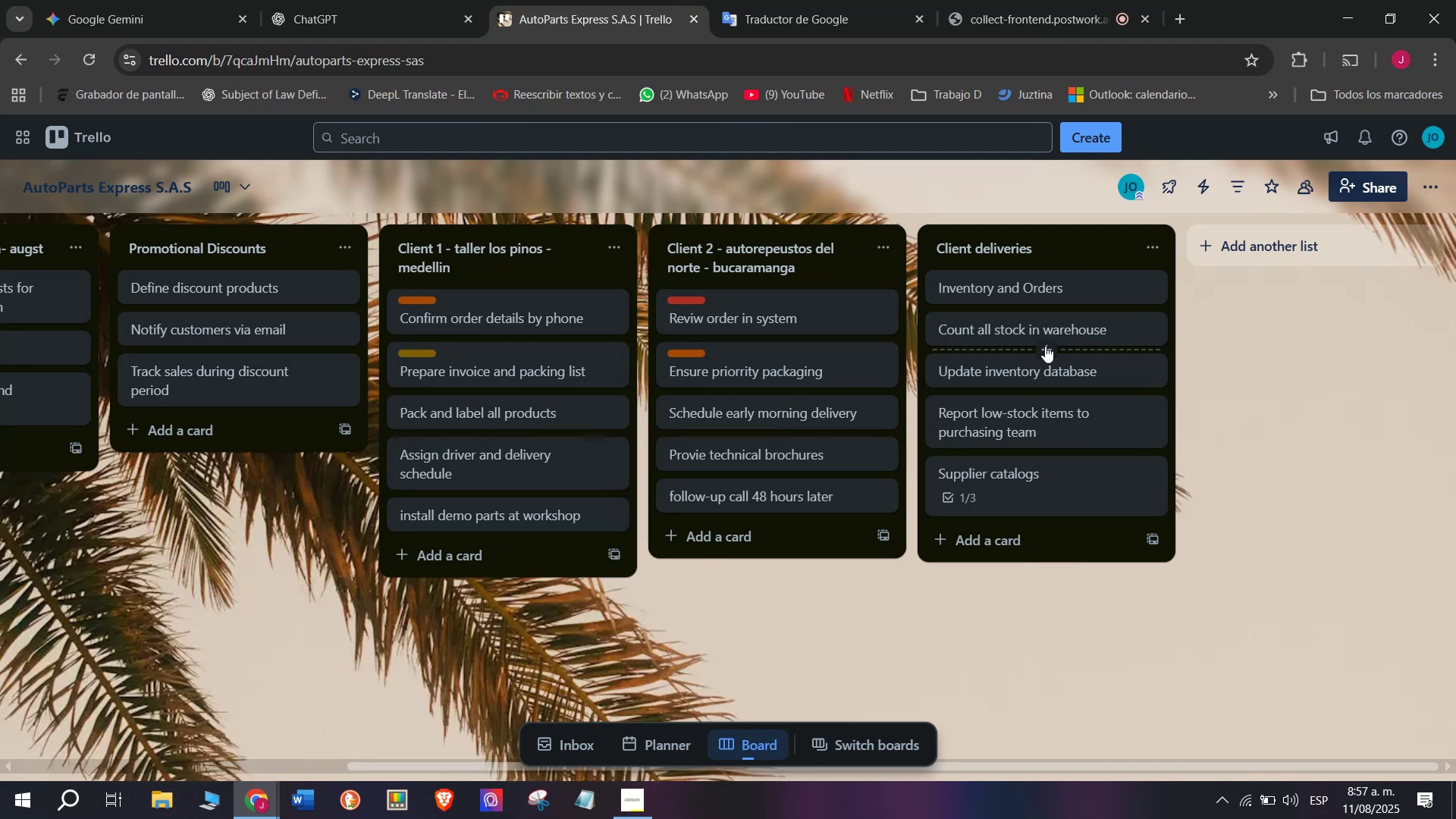 
left_click_drag(start_coordinate=[1069, 275], to_coordinate=[1342, 218])
 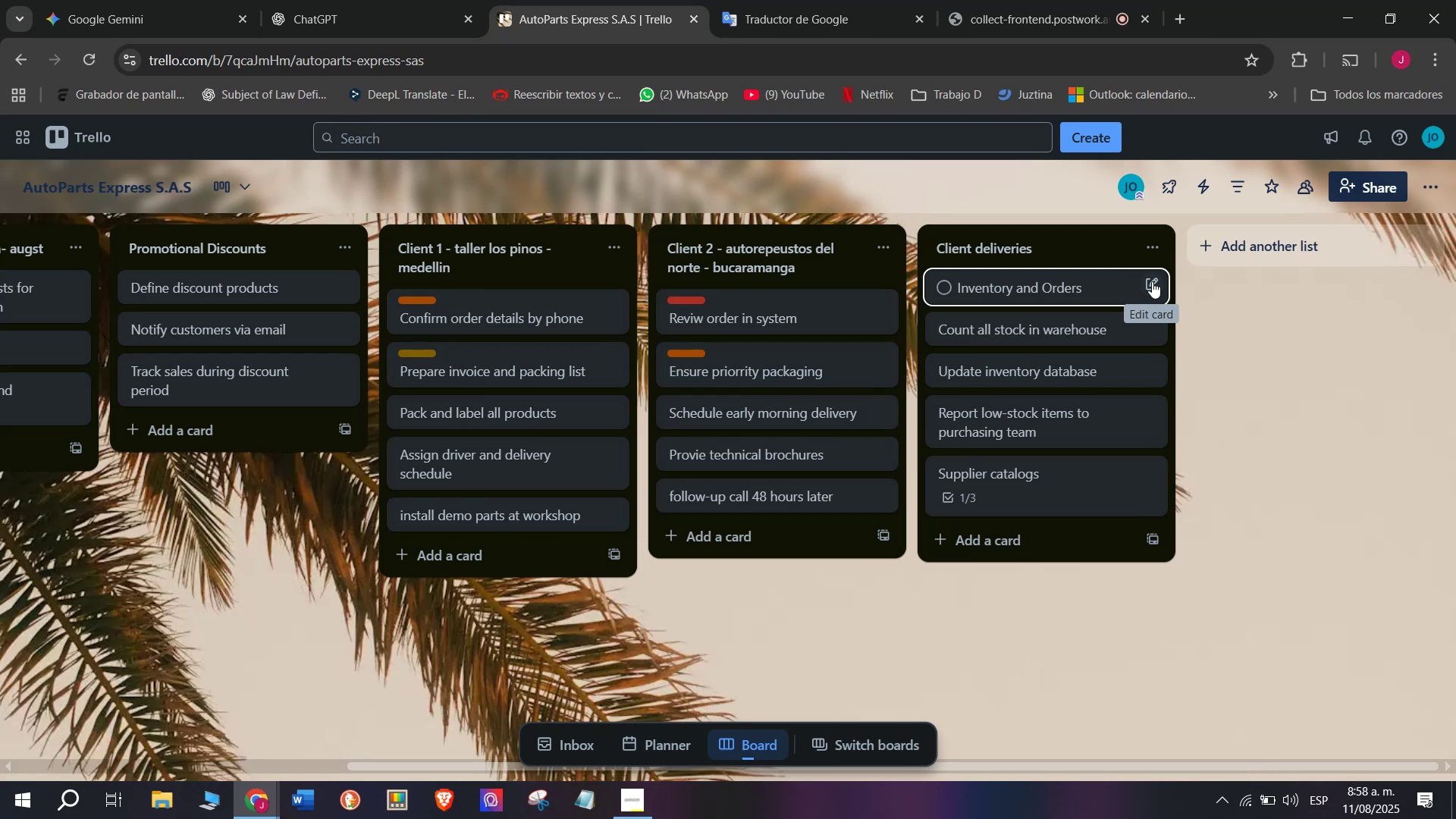 
wait(5.02)
 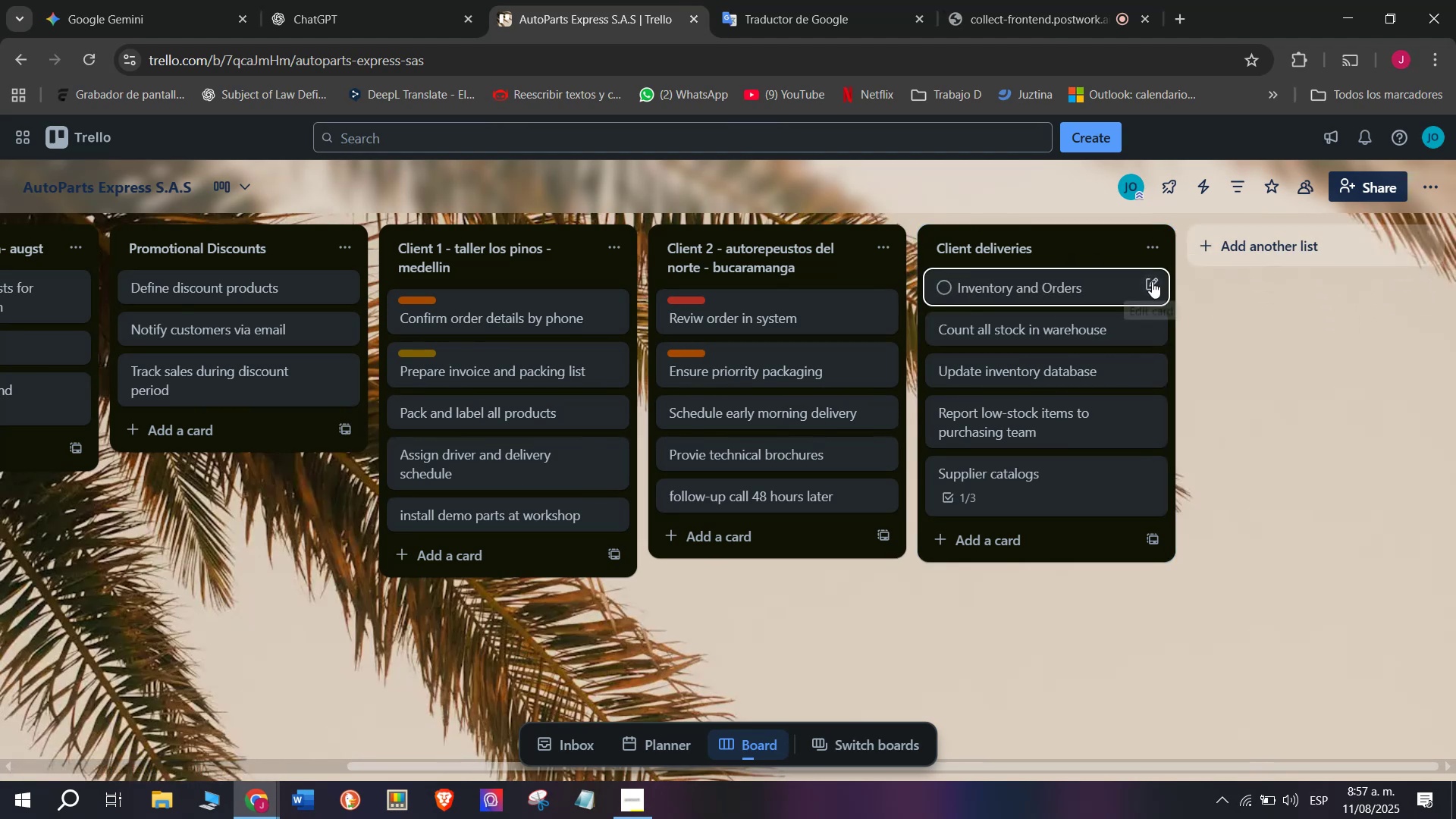 
left_click([1152, 281])
 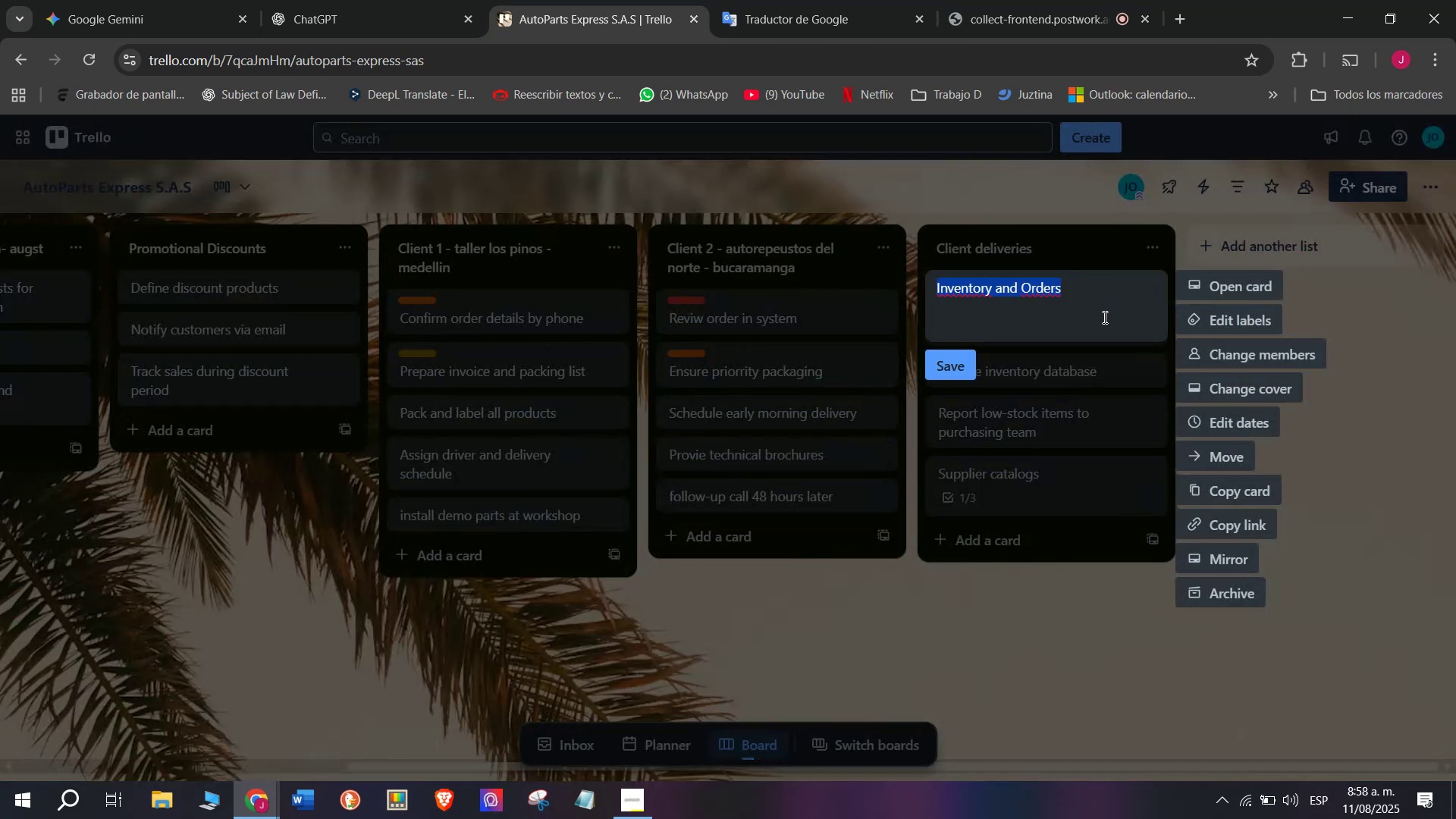 
key(Control+C)
 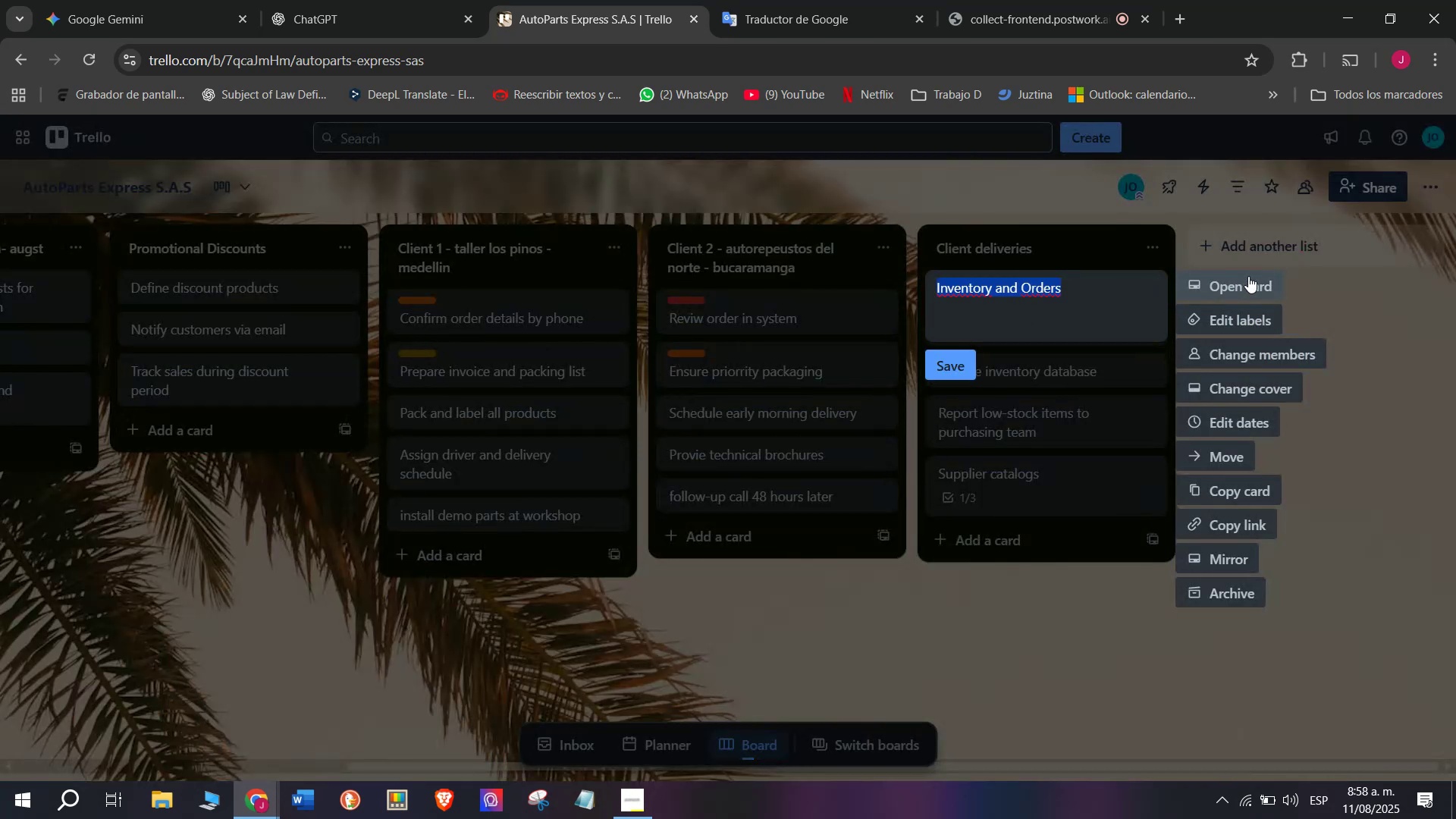 
left_click([1301, 259])
 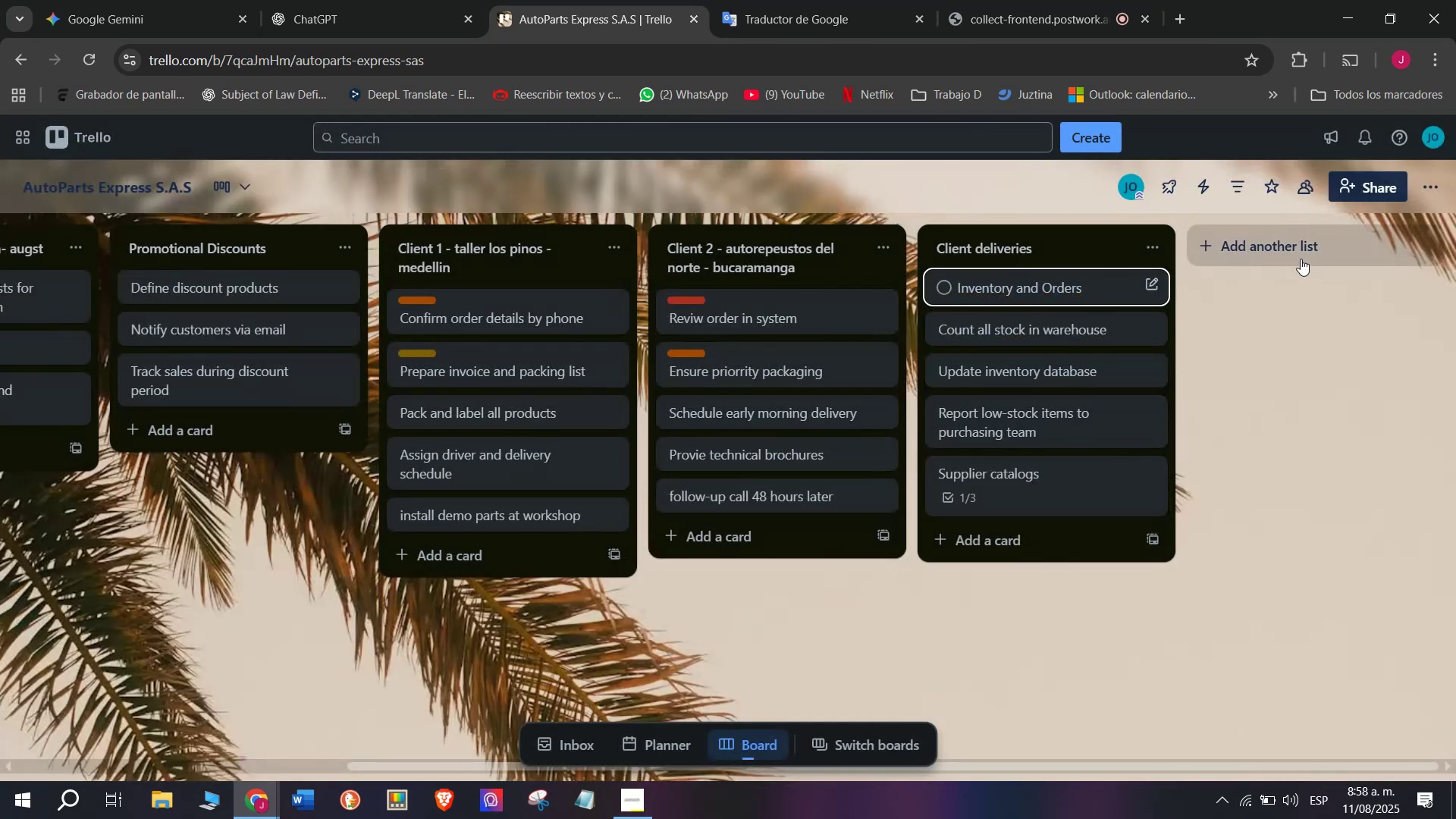 
left_click([1301, 259])
 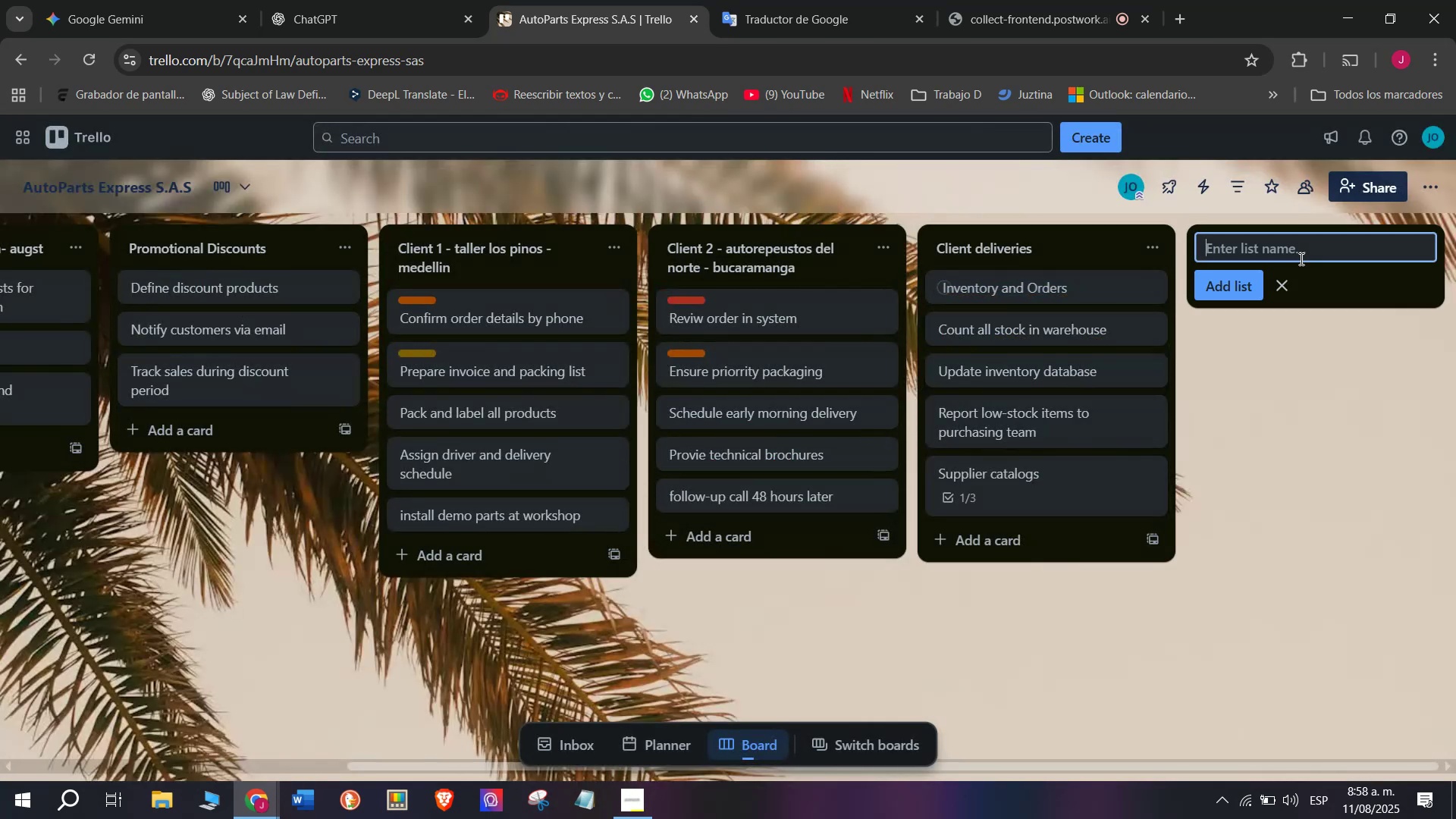 
key(Control+ControlLeft)
 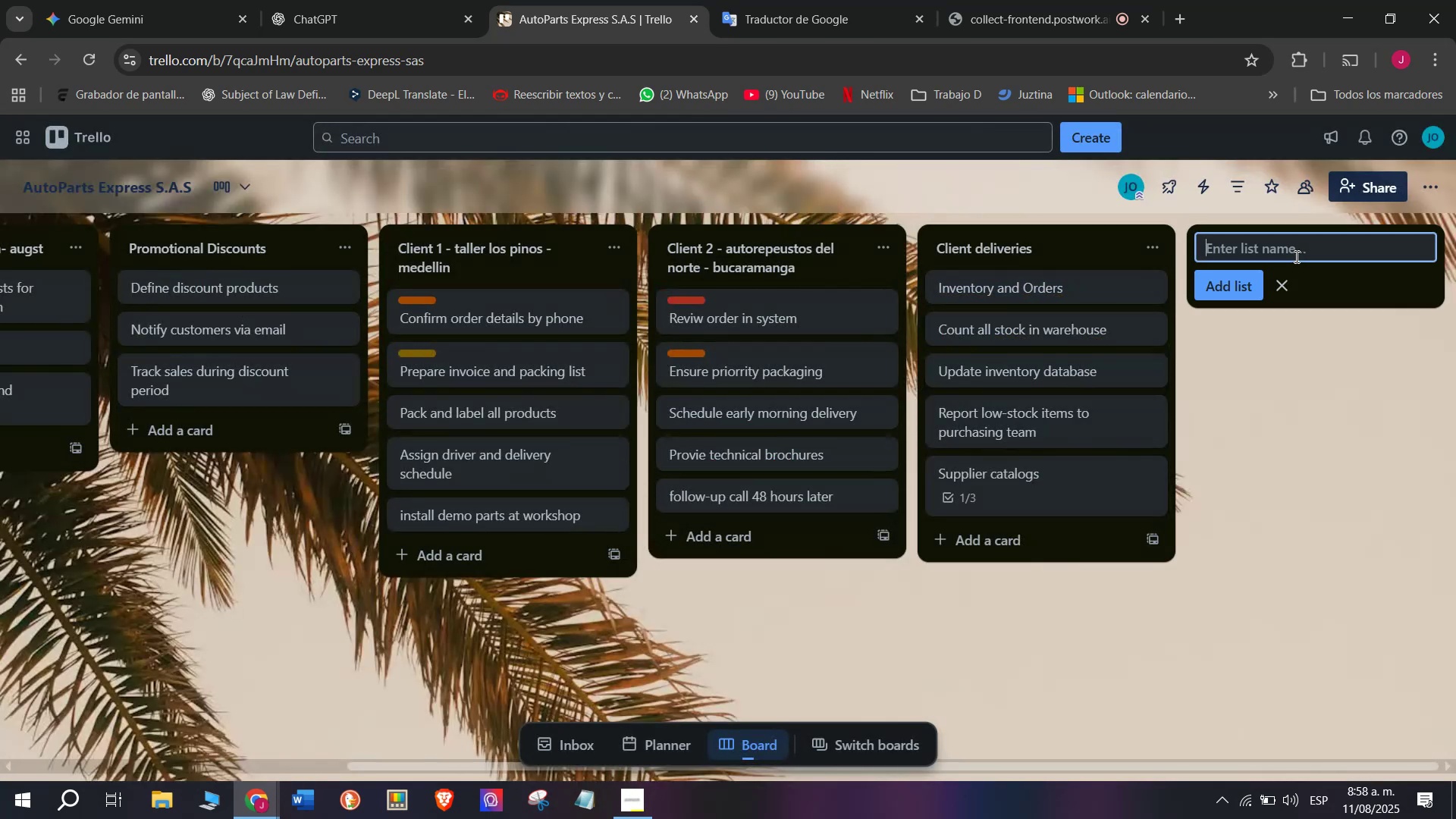 
key(Control+V)
 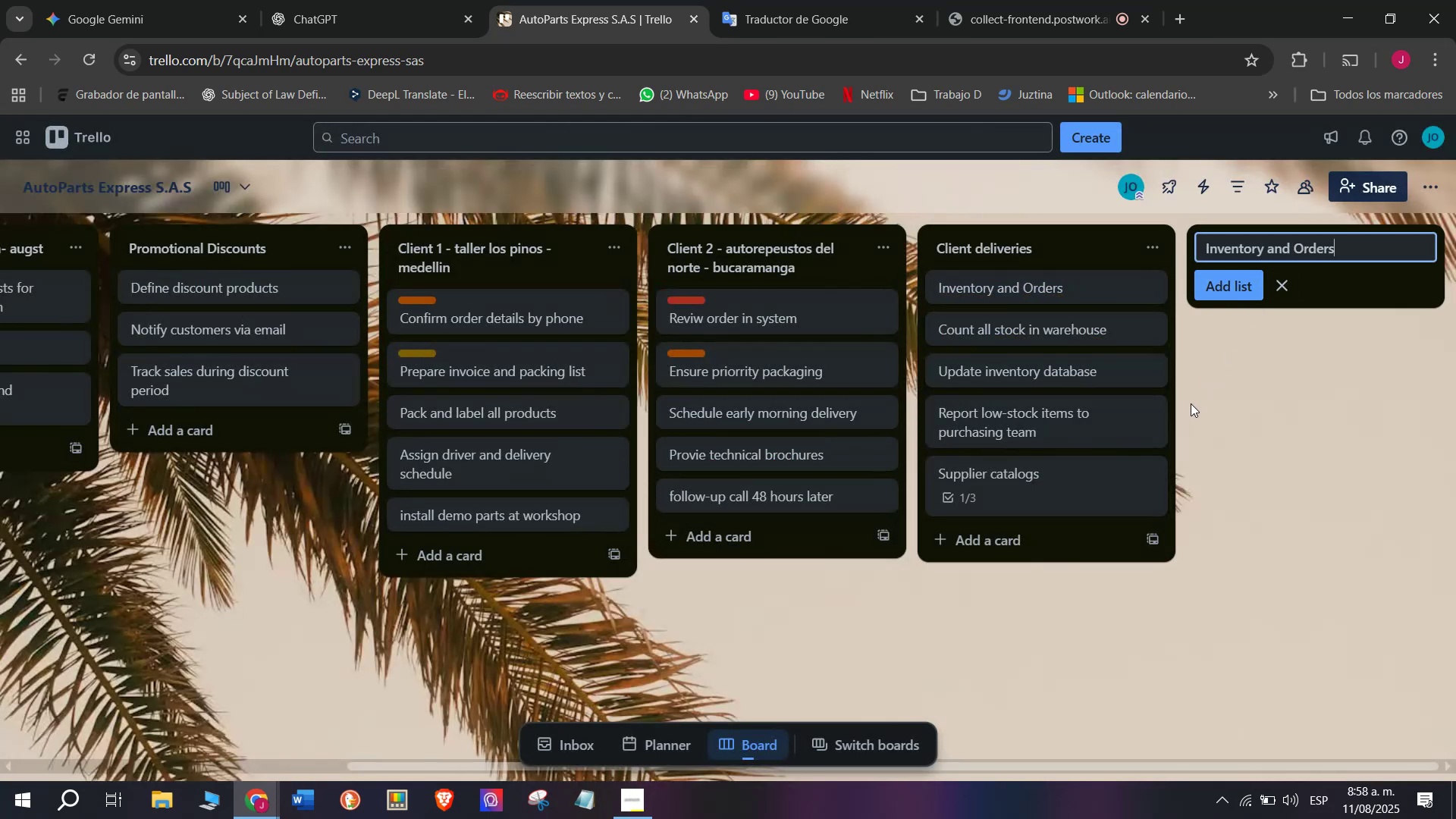 
key(Enter)
 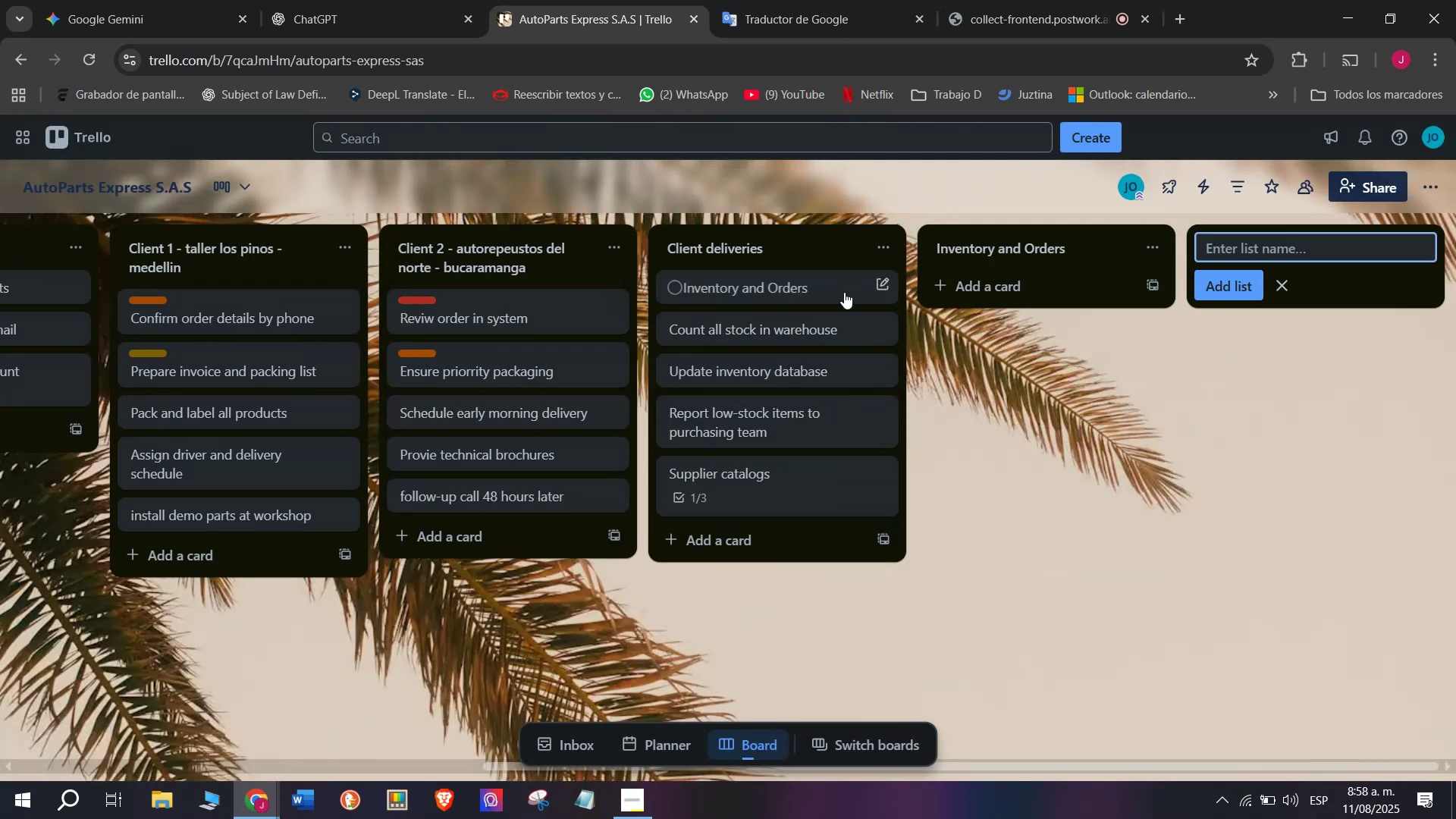 
left_click([864, 286])
 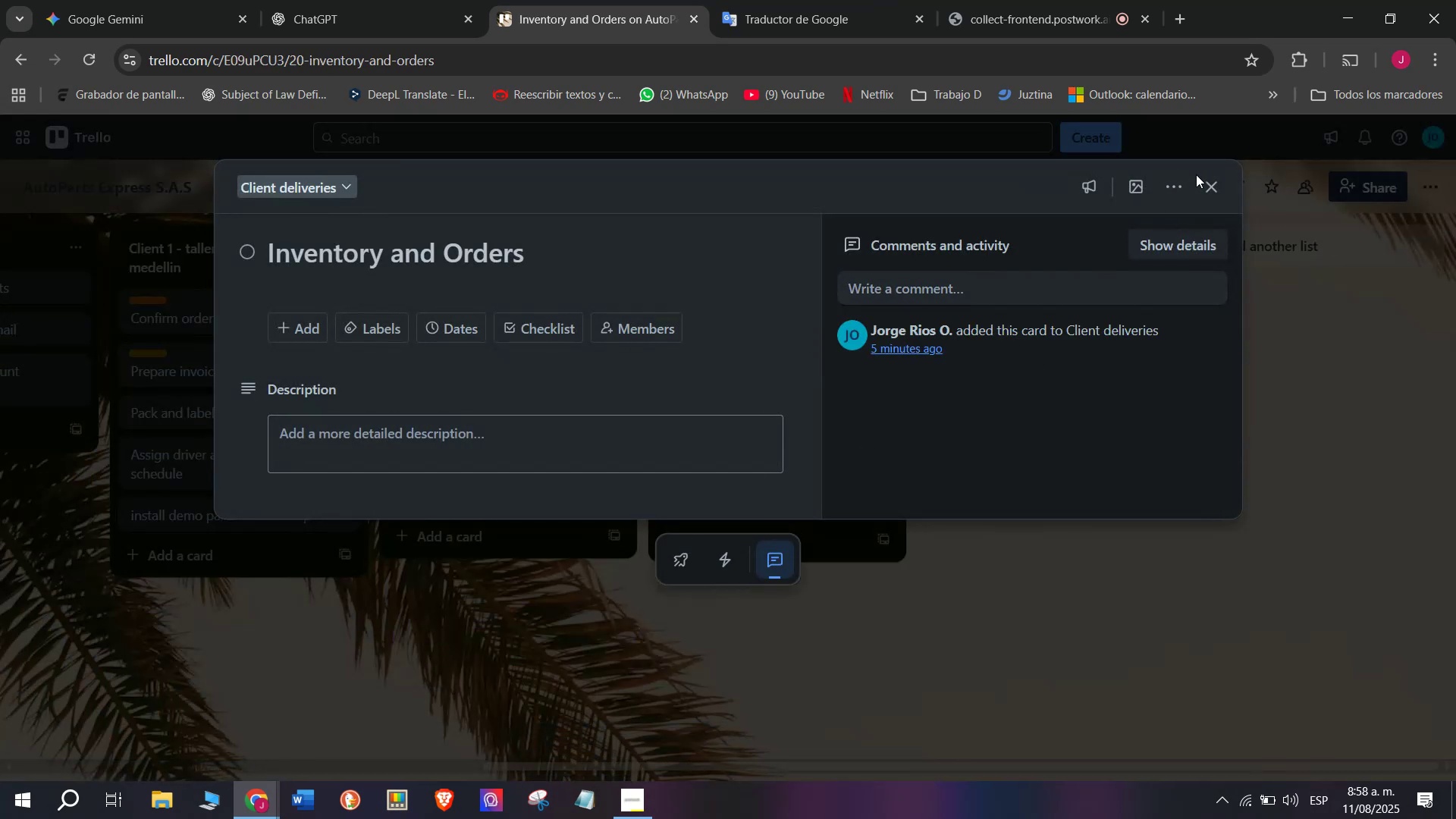 
left_click([1180, 194])
 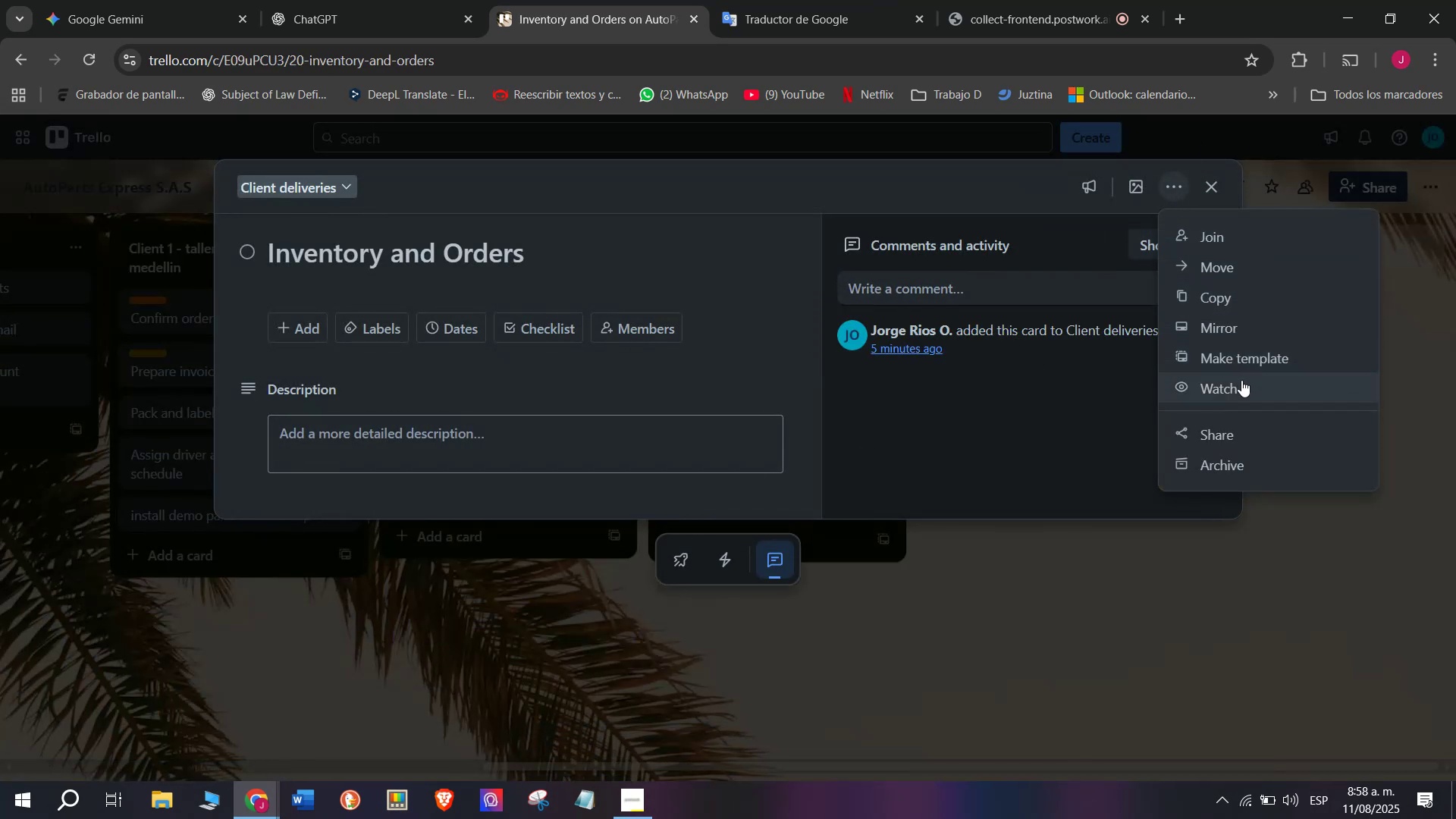 
left_click([1255, 473])
 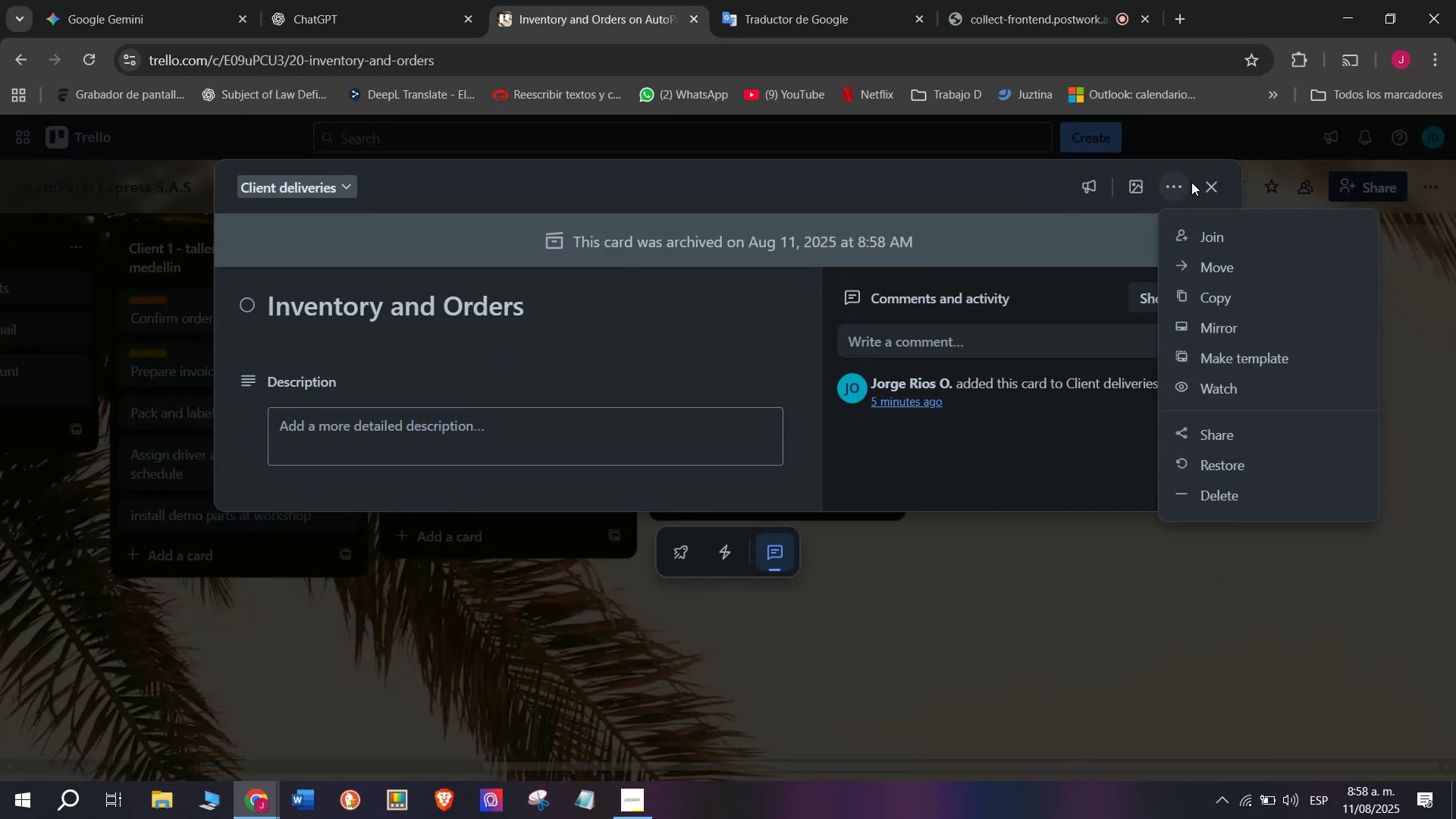 
left_click([1207, 187])
 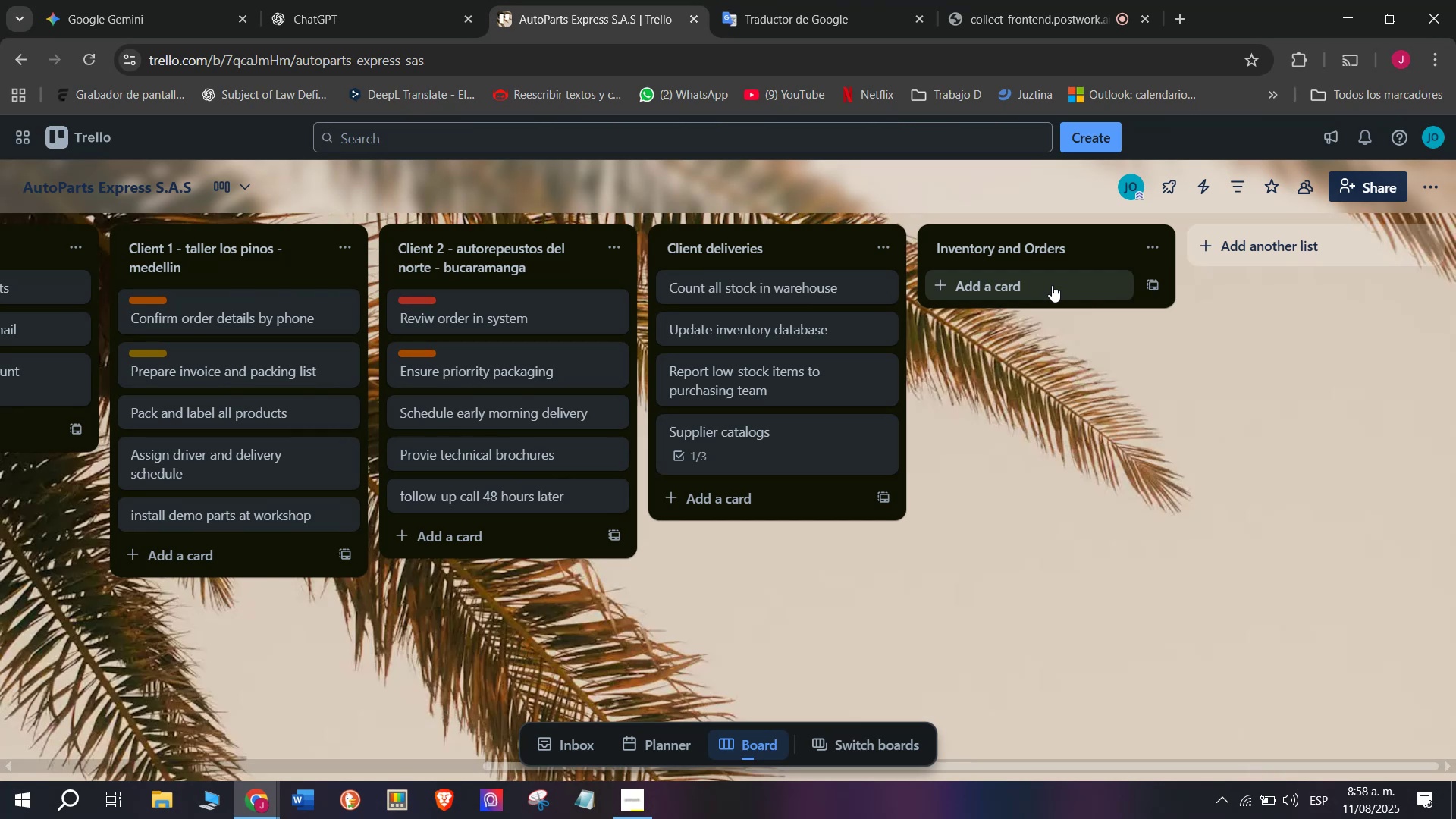 
wait(7.72)
 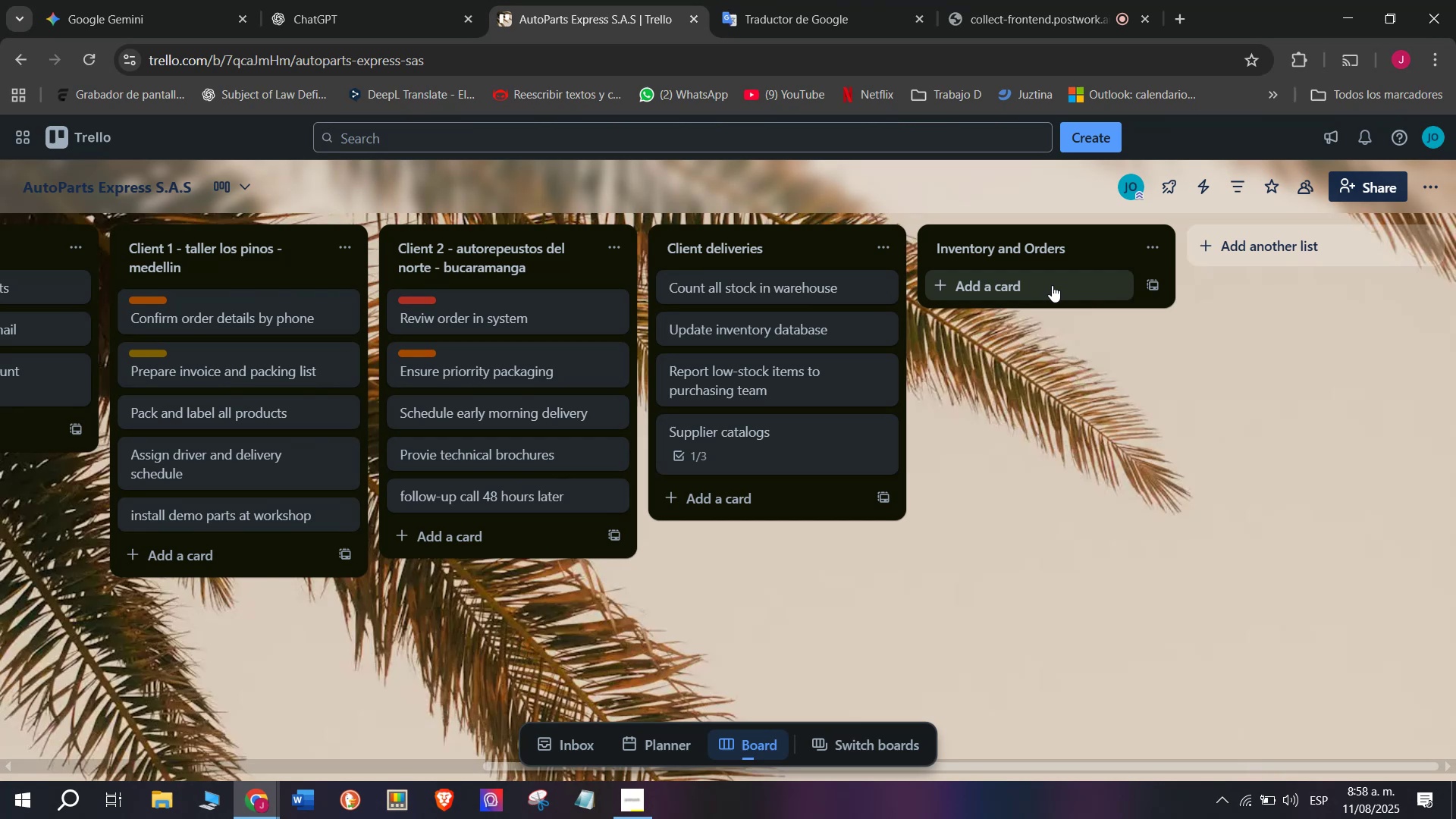 
left_click([1072, 250])
 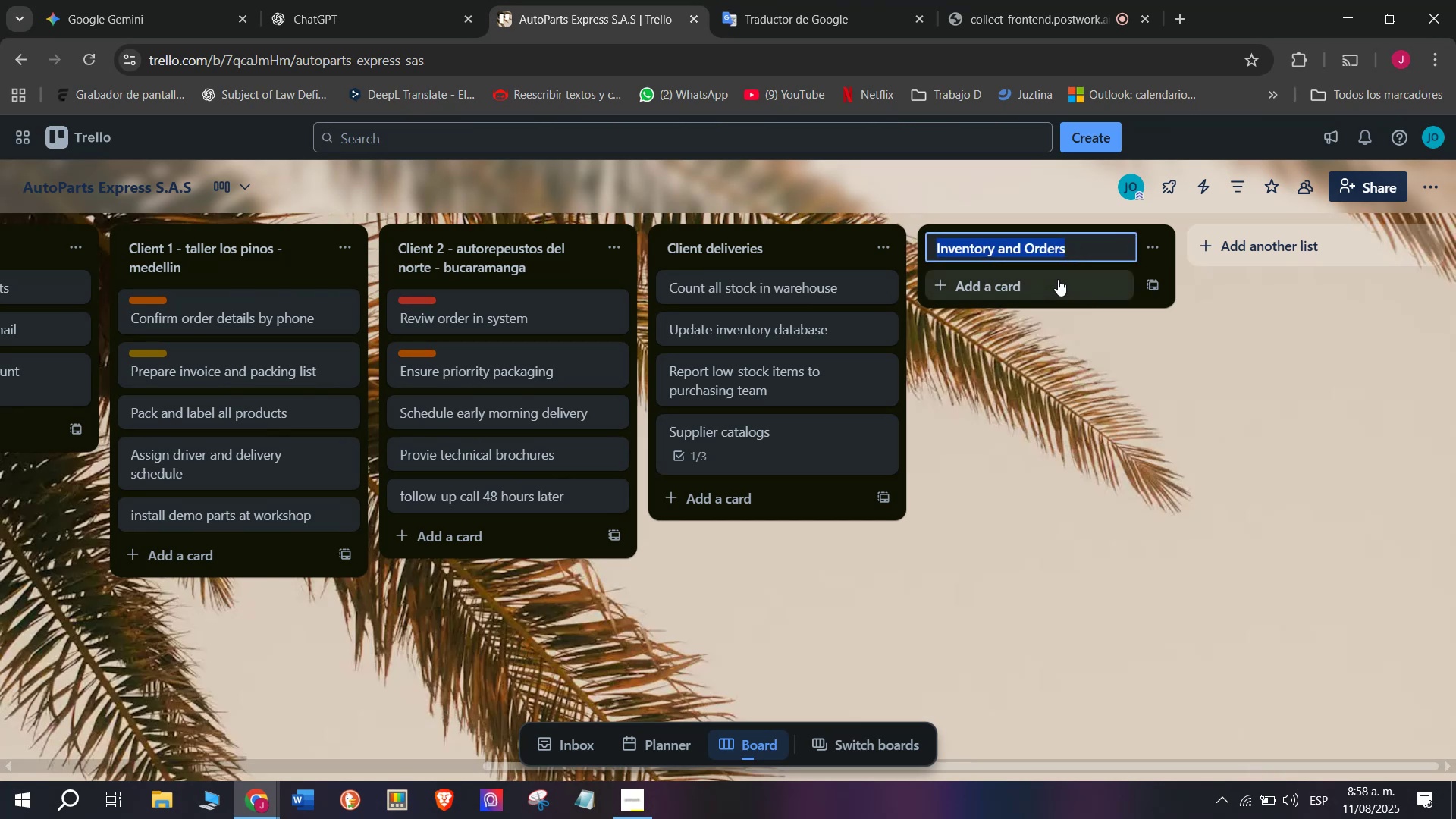 
left_click([1058, 279])
 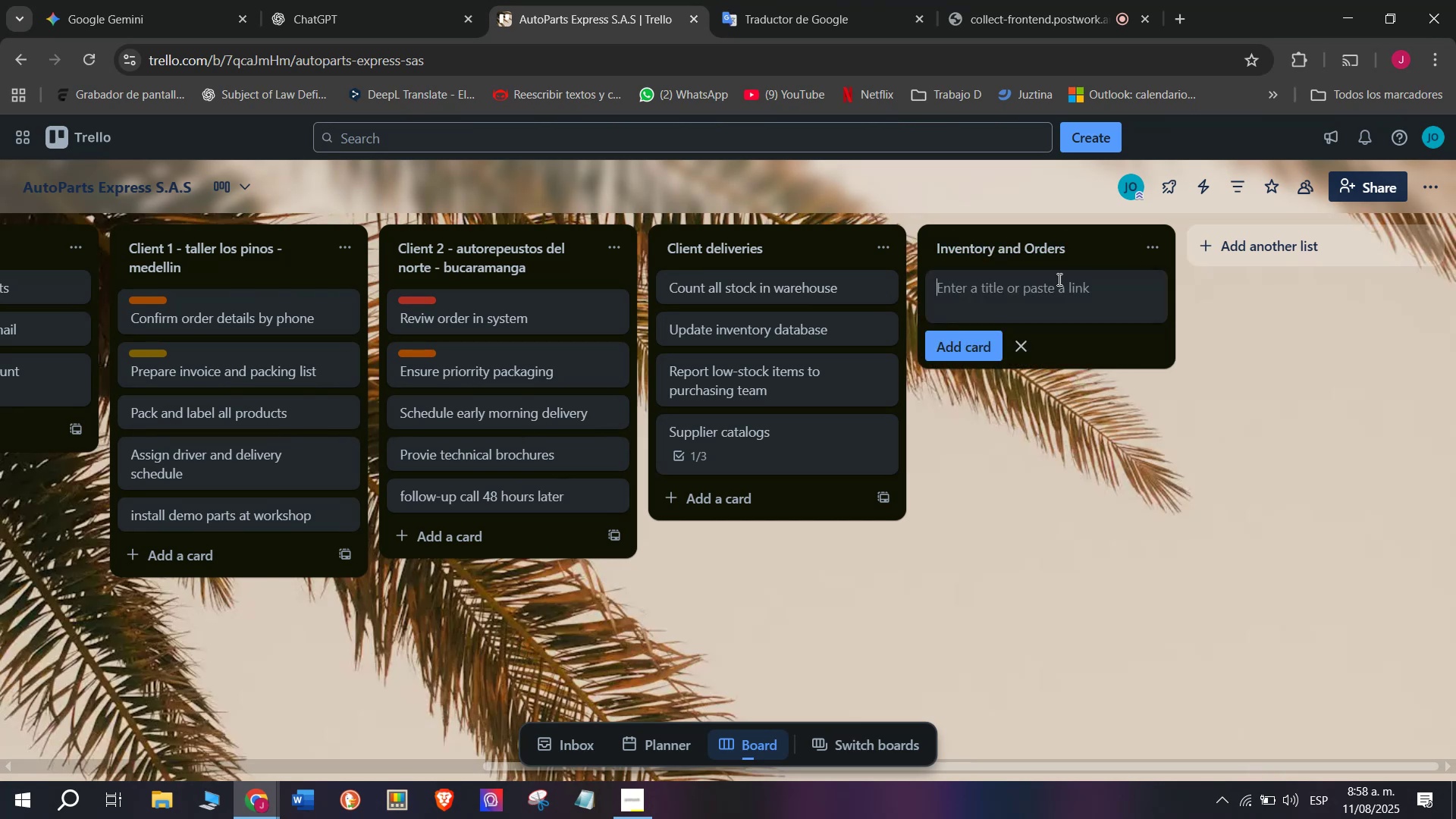 
type(E)
key(Backspace)
type(Weekly stock updas)
key(Backspace)
type(te)
 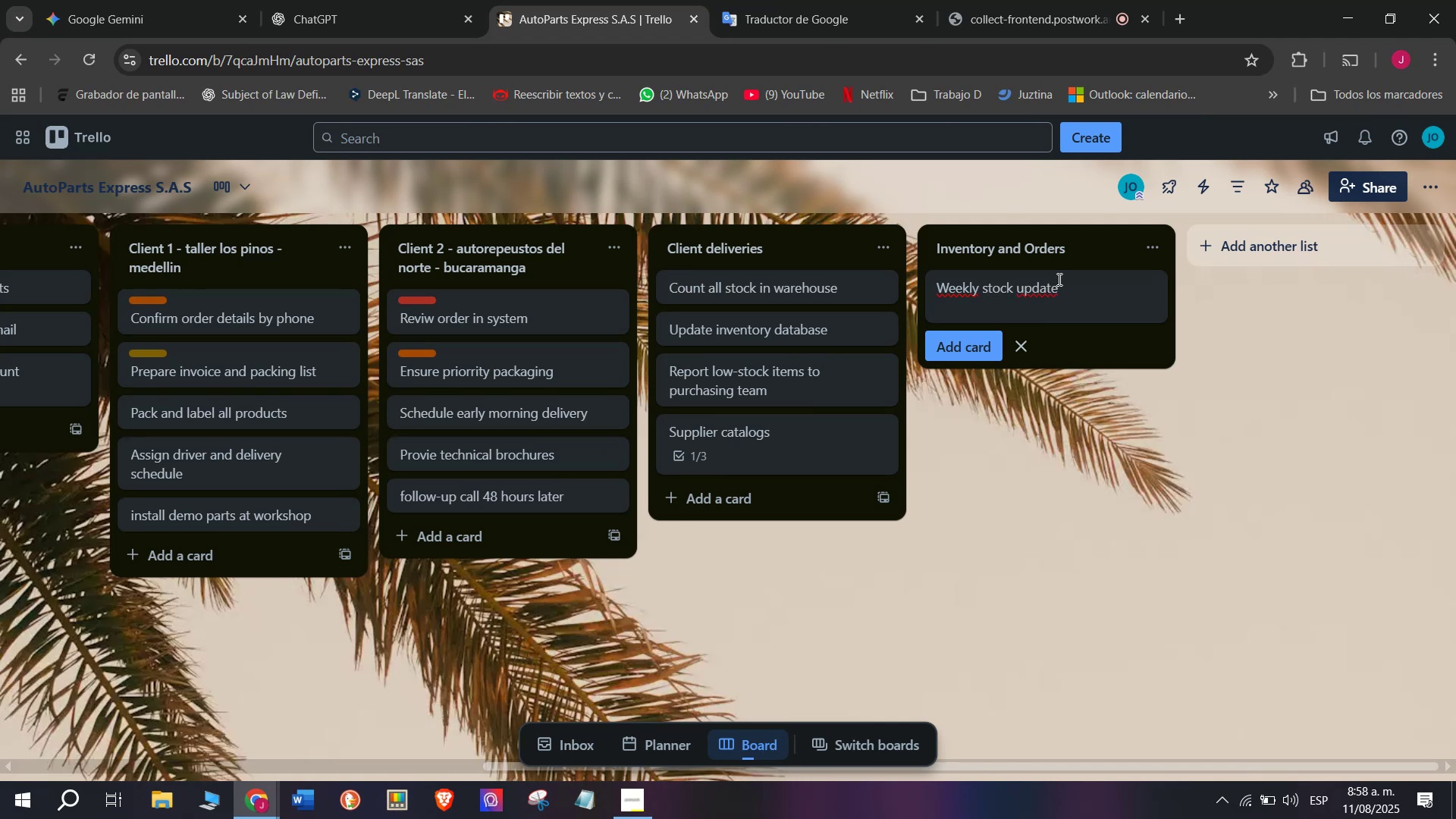 
key(Enter)
 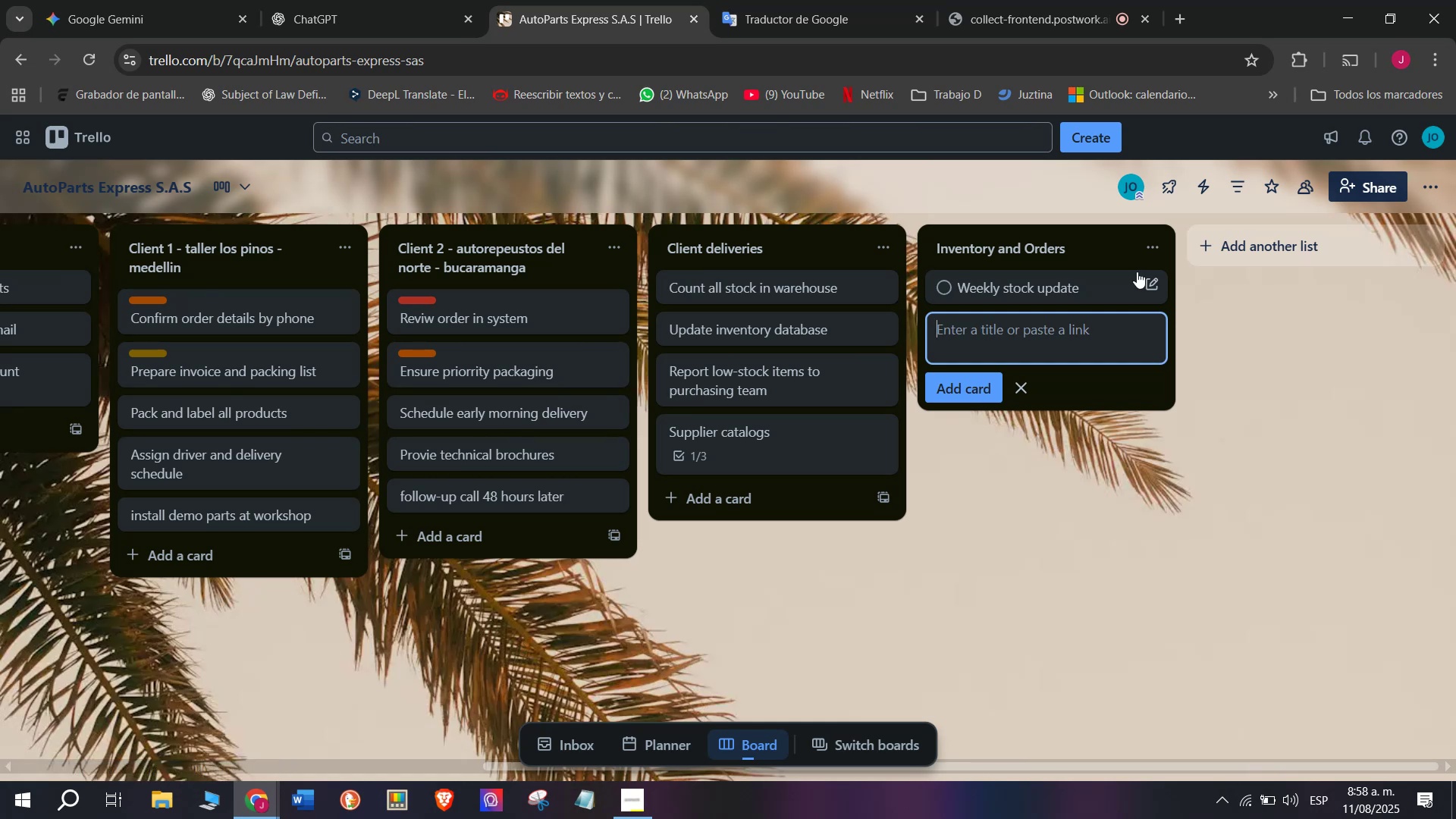 
left_click([1145, 278])
 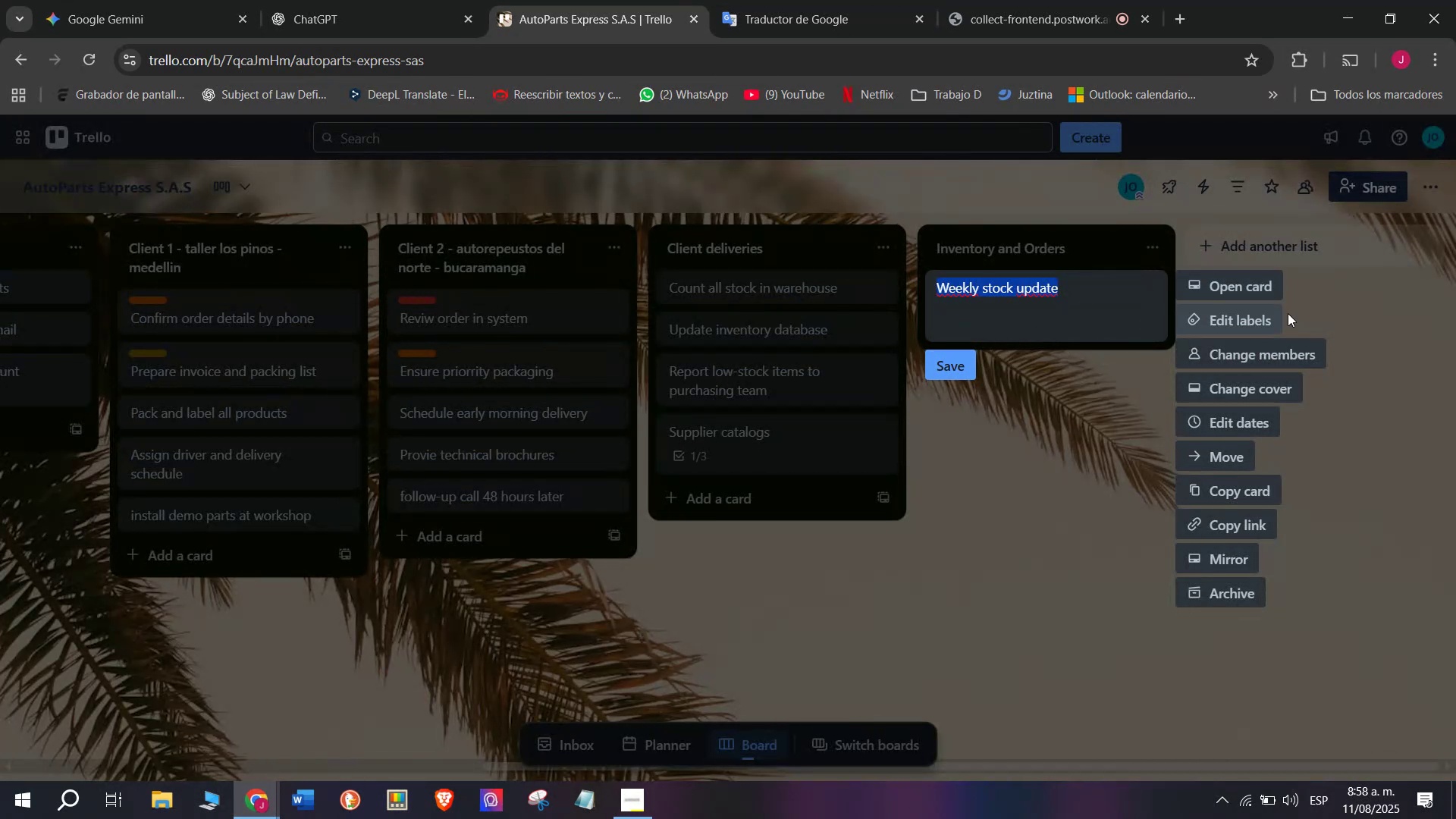 
left_click([1256, 299])
 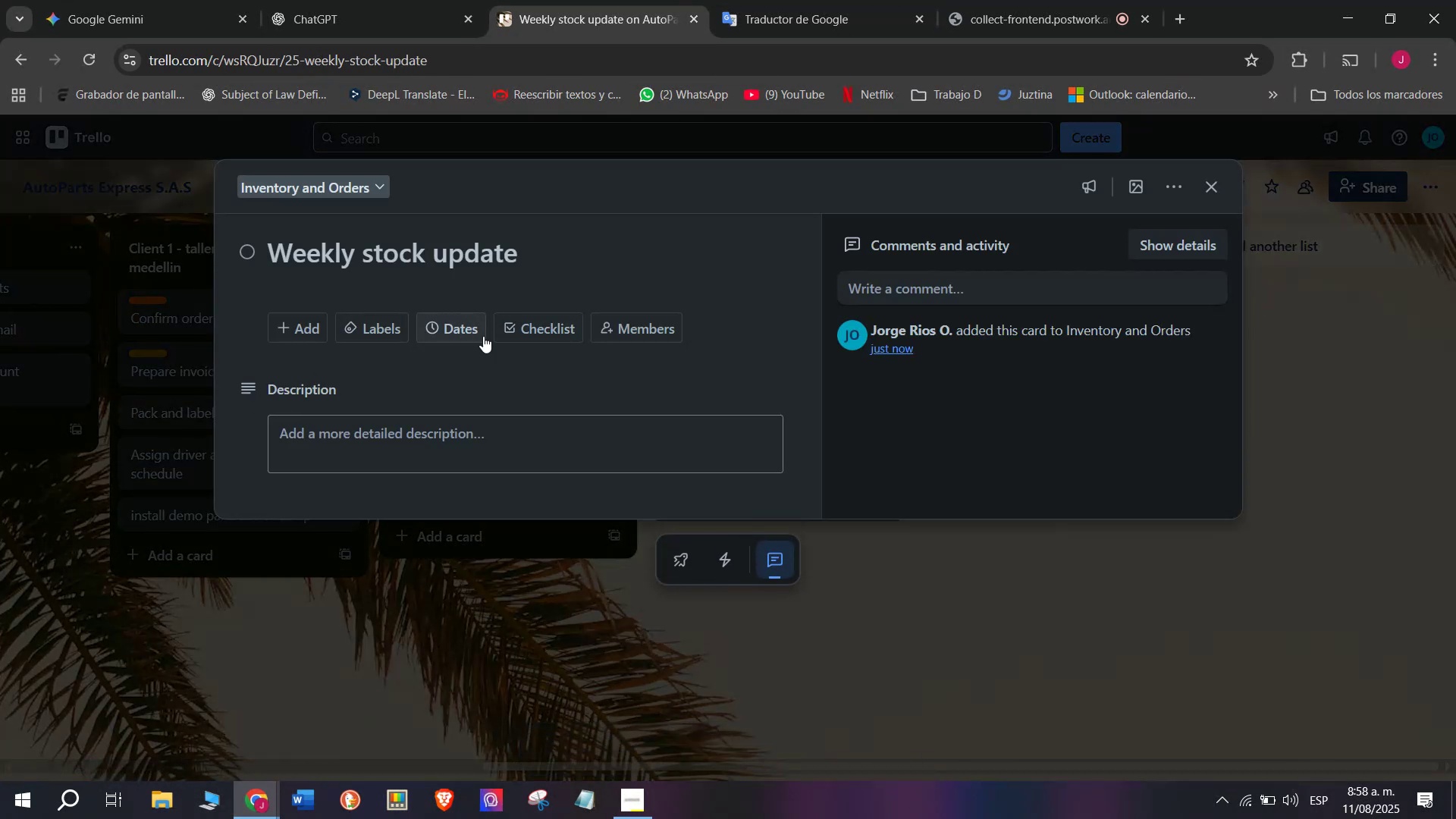 
left_click([549, 341])
 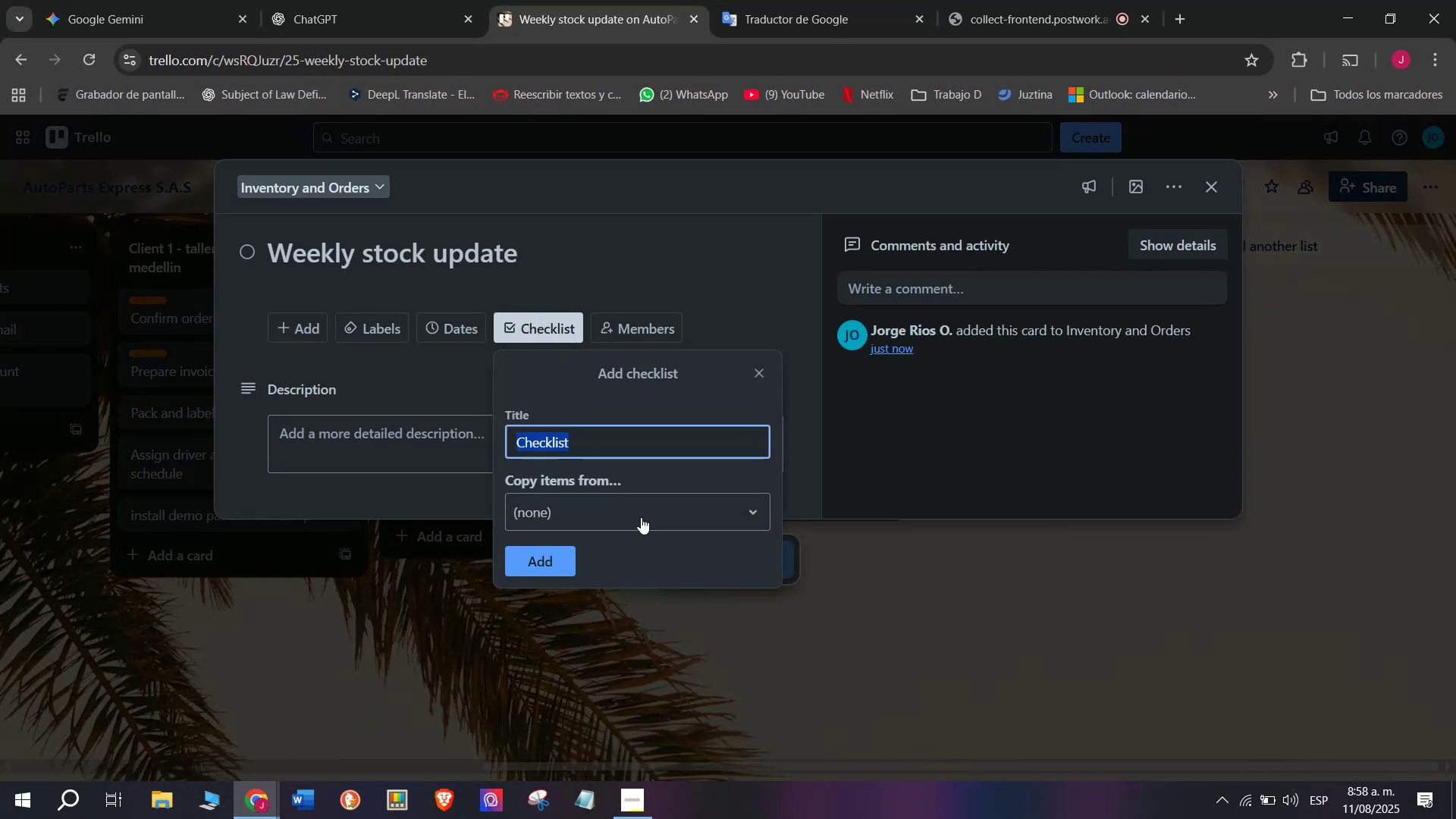 
left_click([642, 438])
 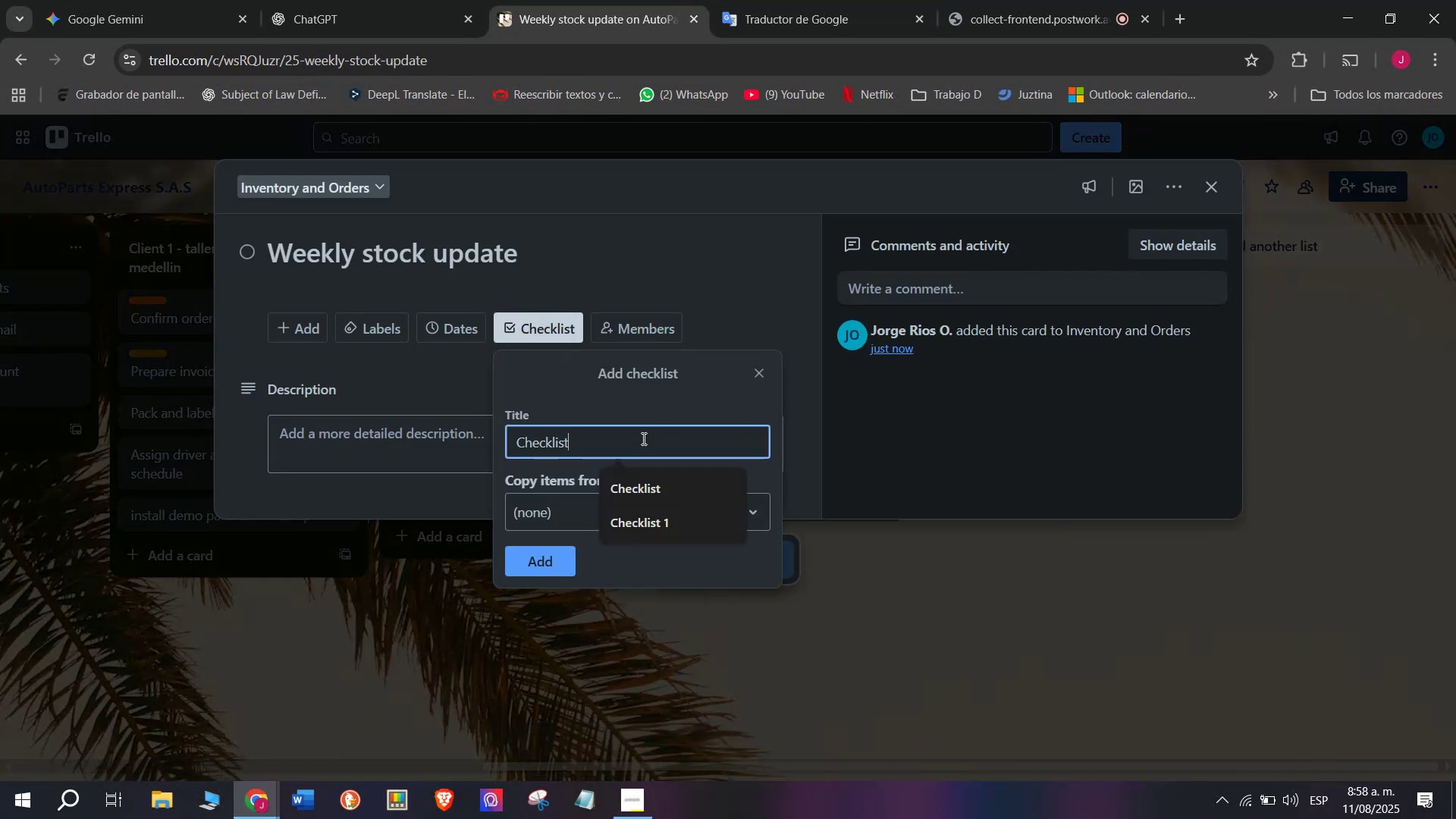 
key(Space)
 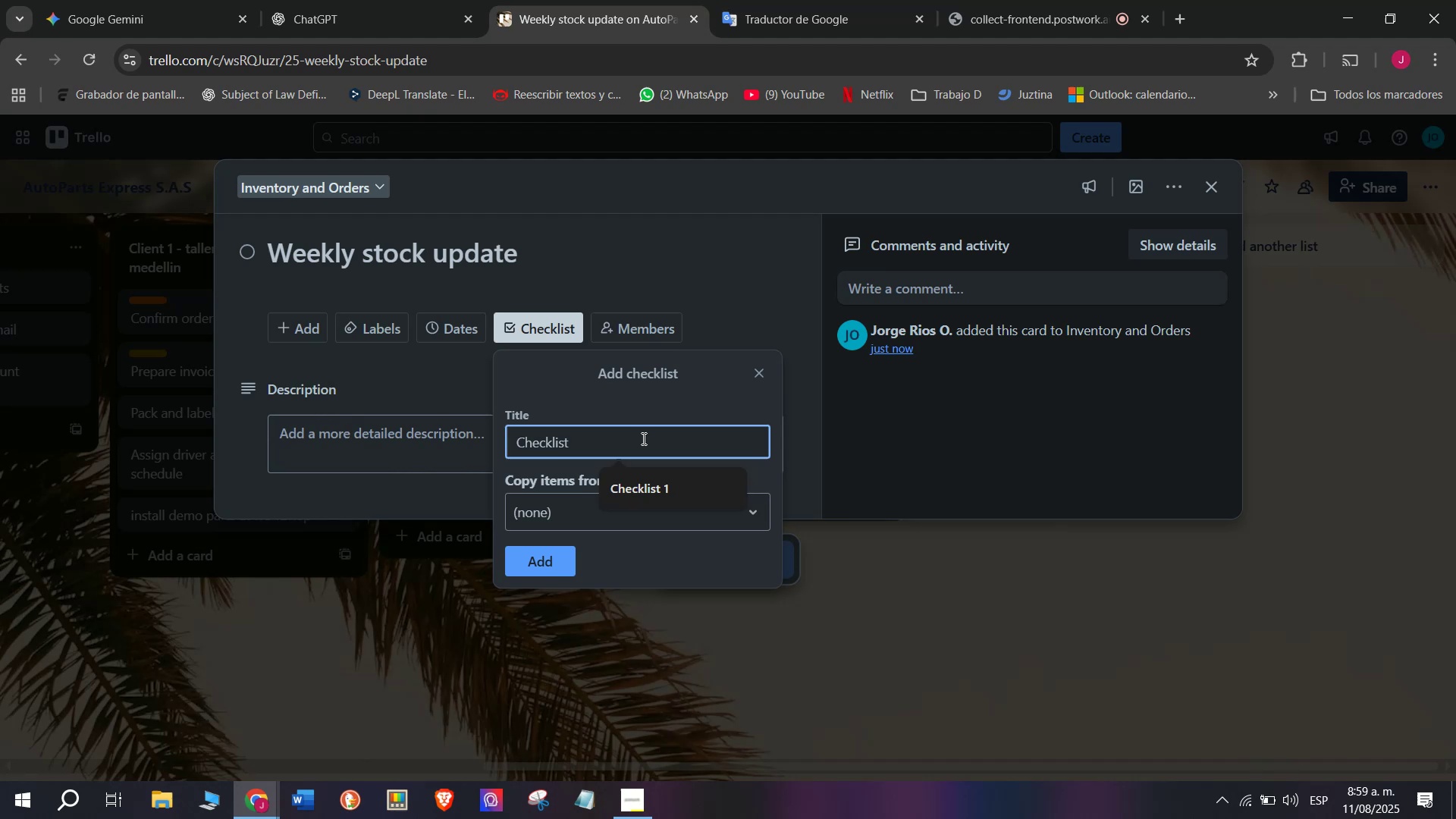 
key(2)
 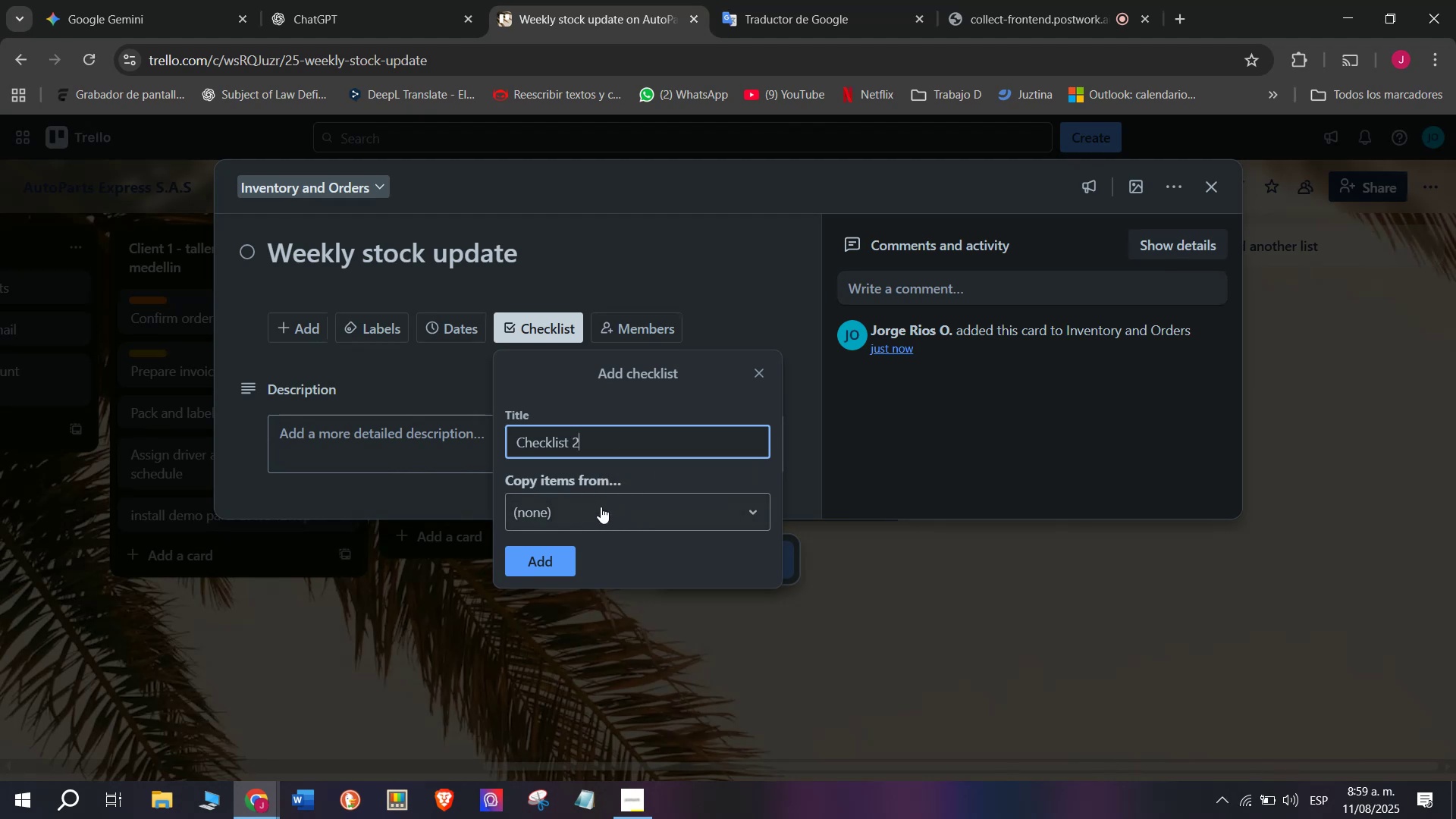 
left_click([554, 578])
 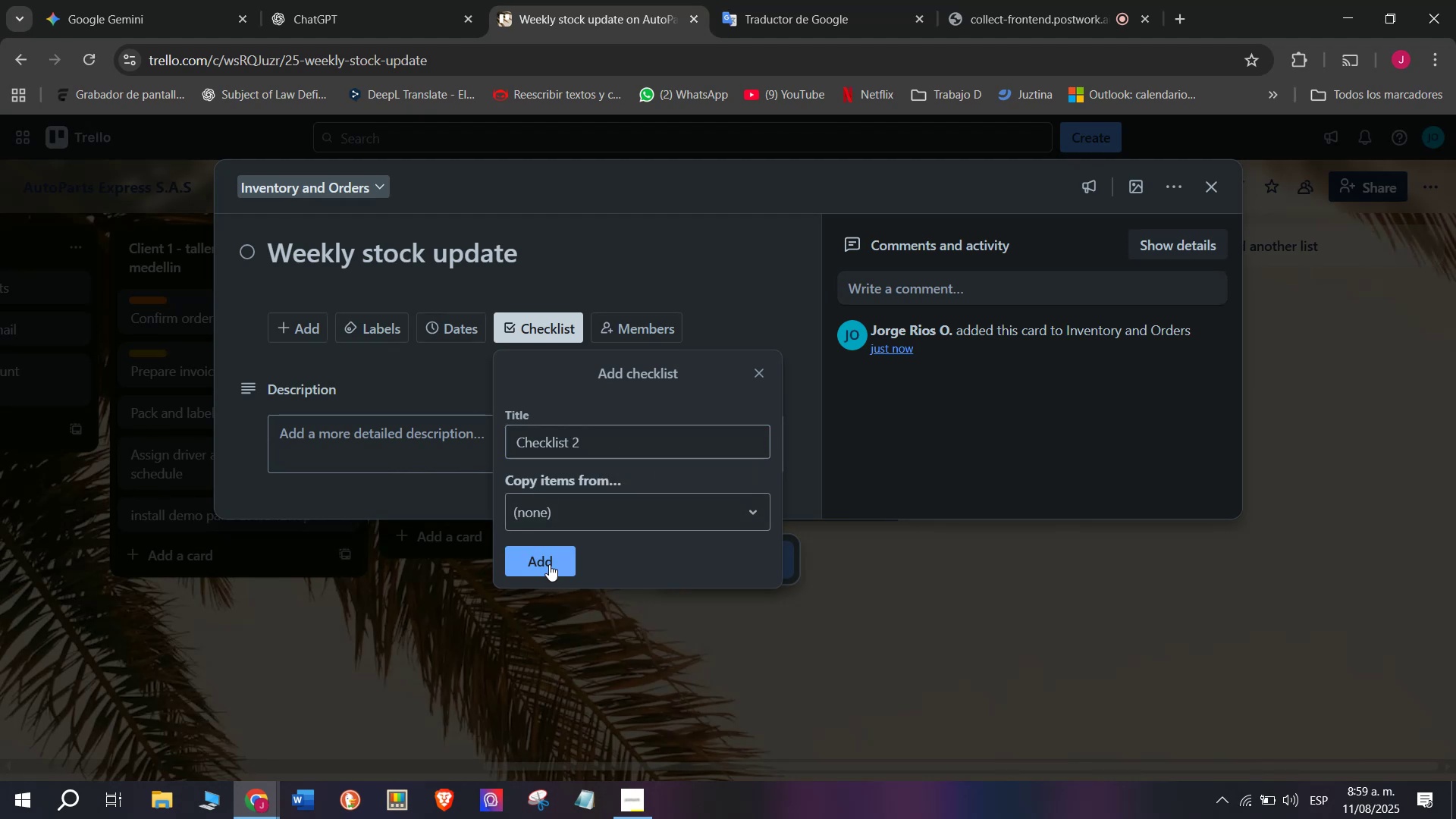 
left_click([548, 554])
 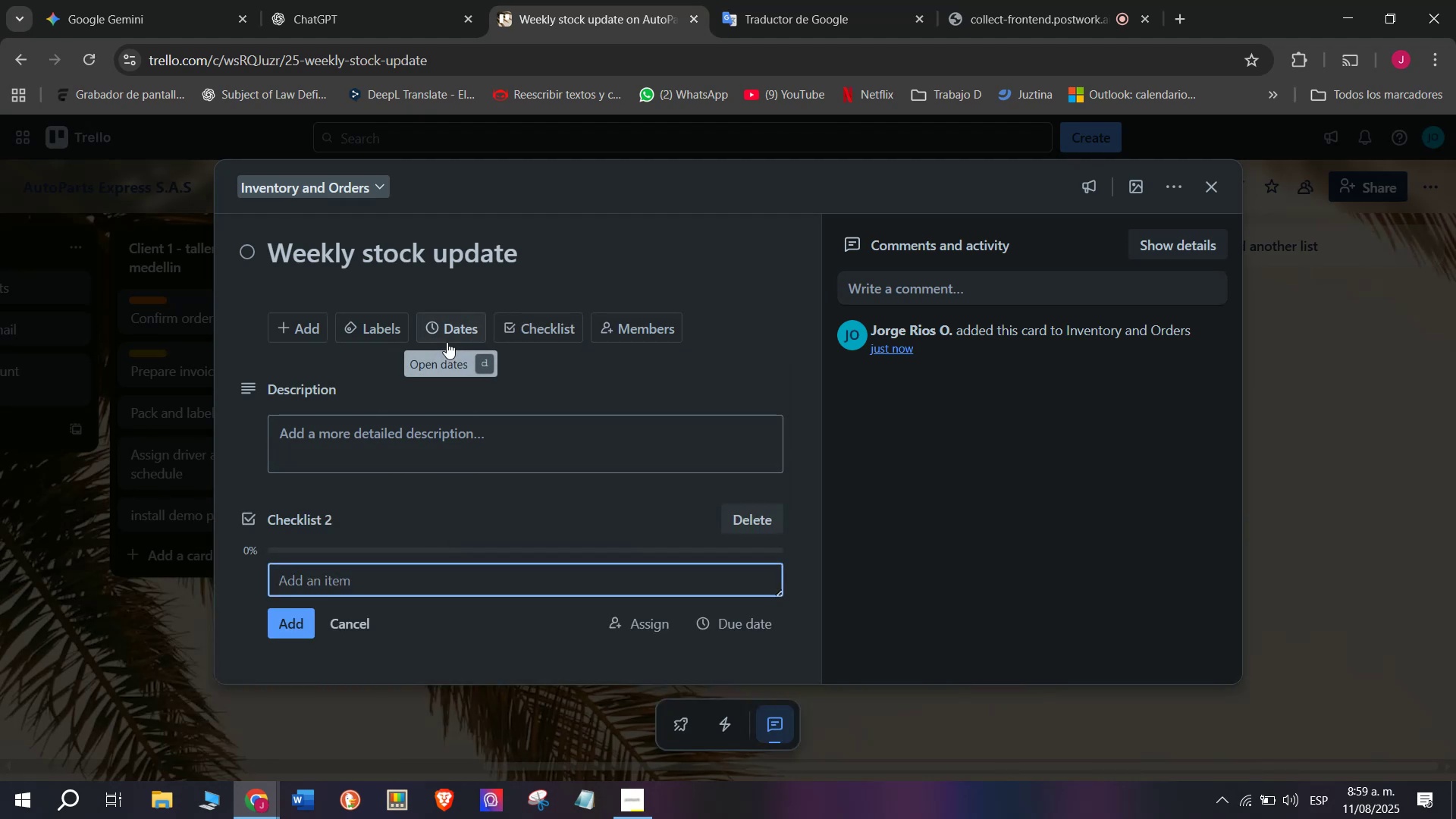 
wait(10.29)
 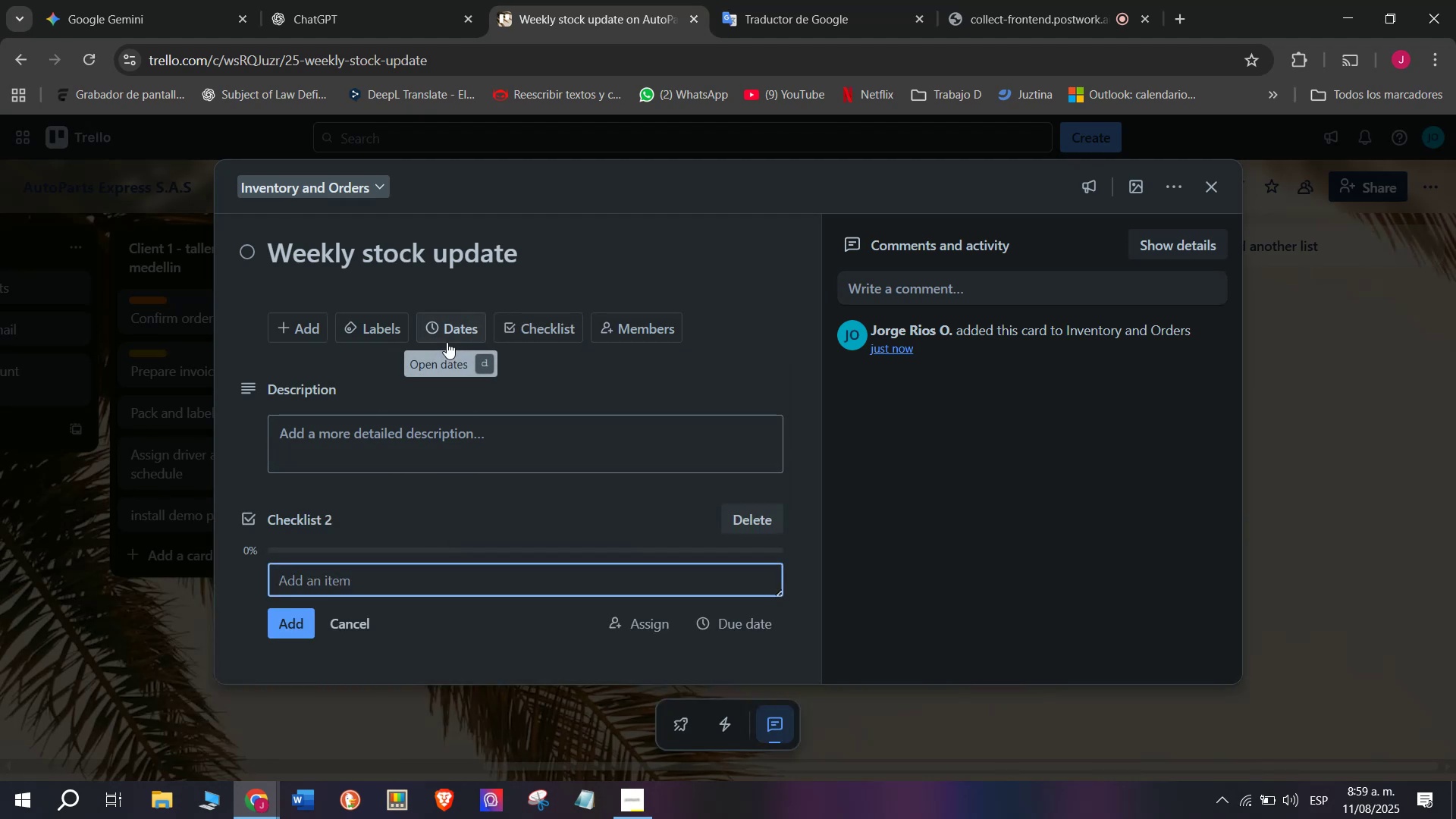 
type(Count all stock in warehouse)
 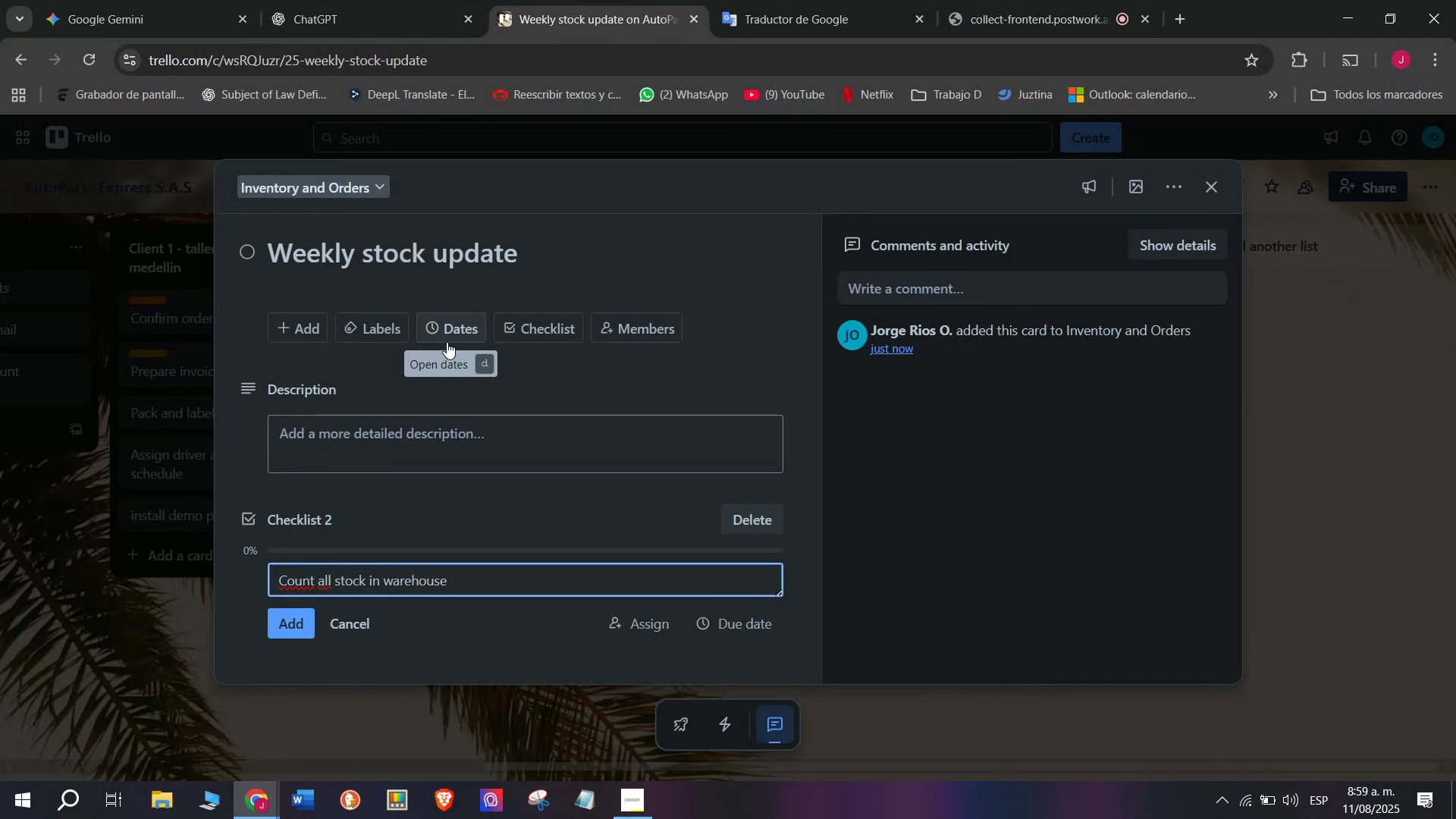 
key(Enter)
 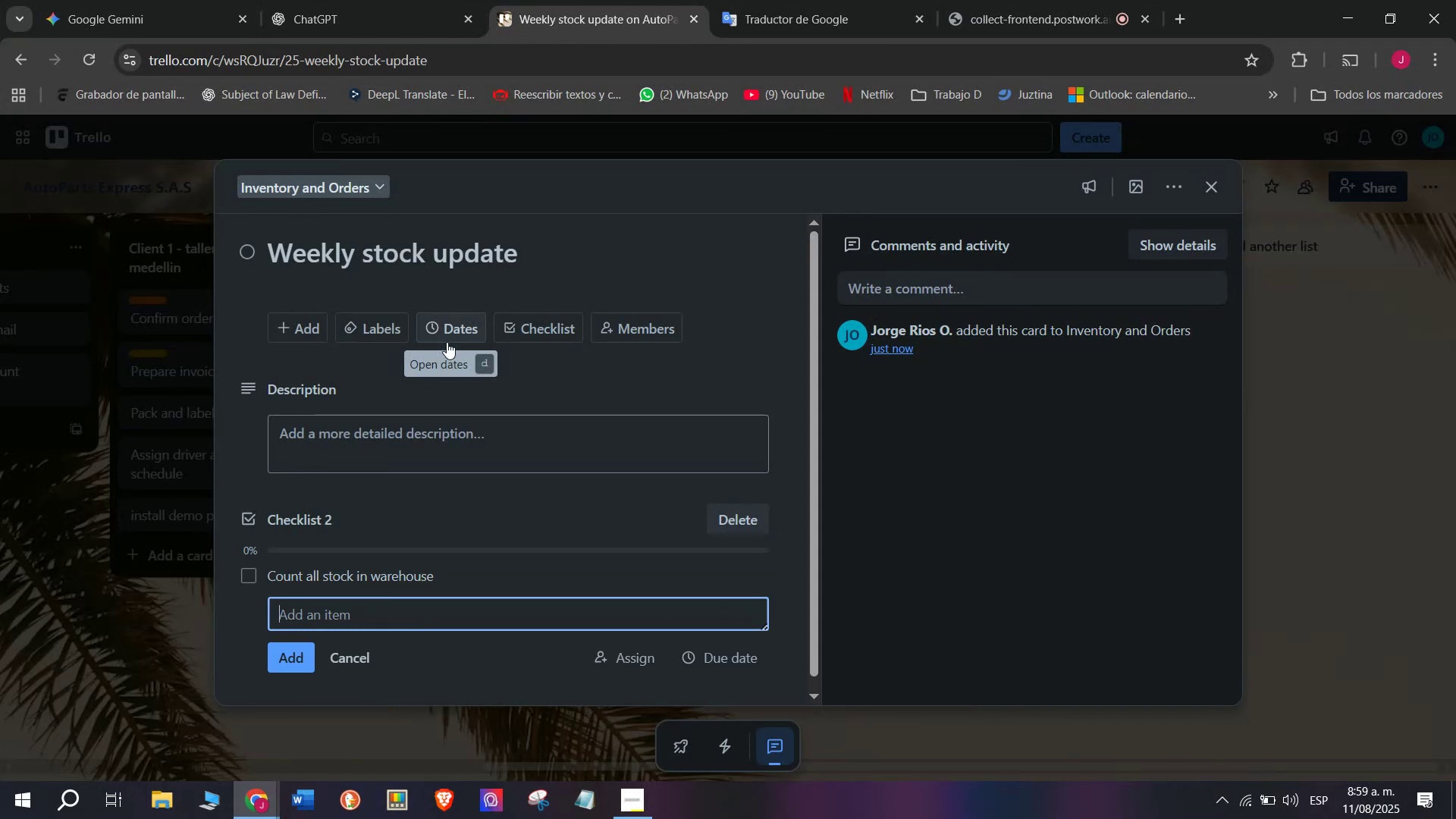 
type(Update inventory database)
 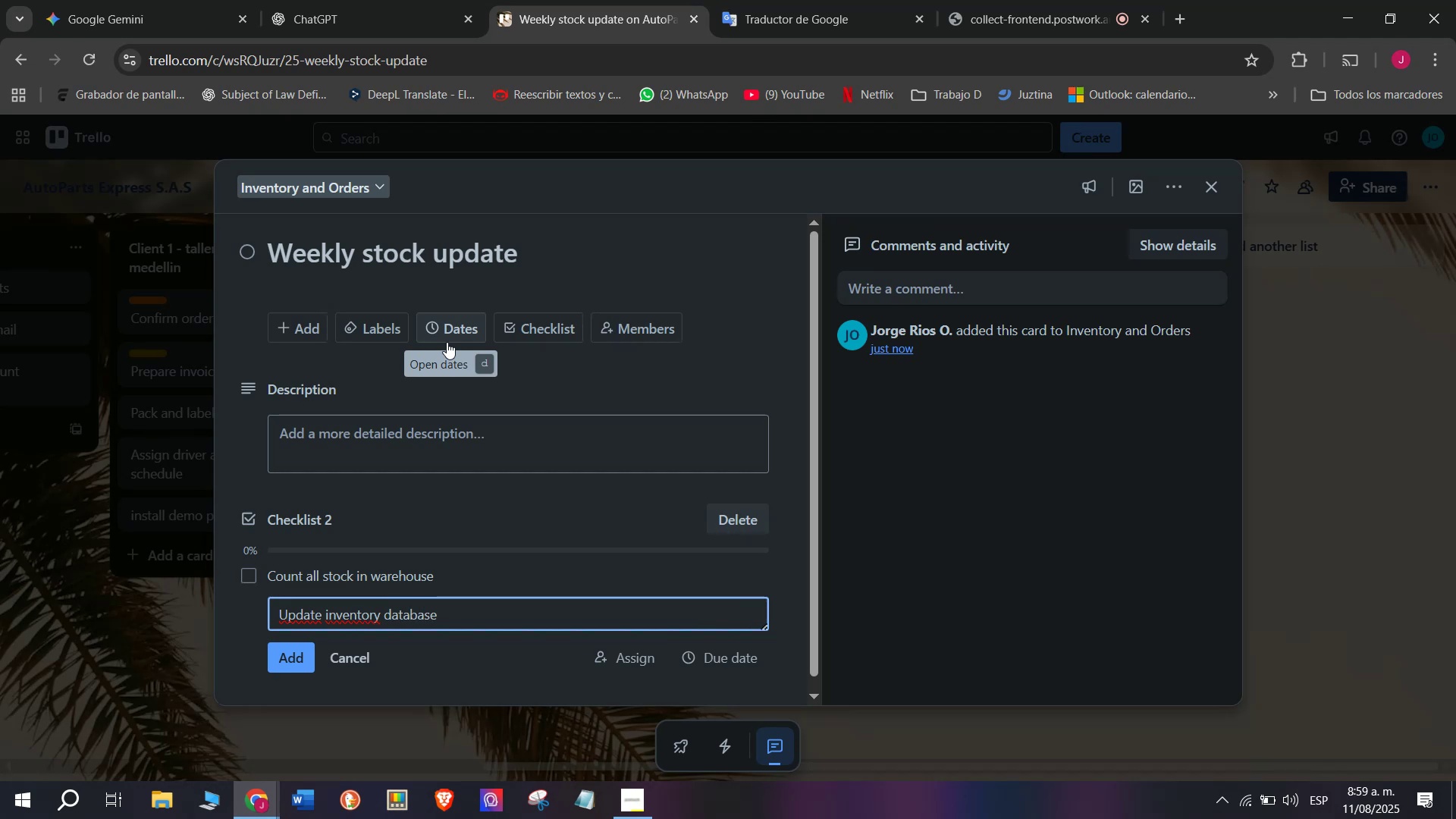 
key(Enter)
 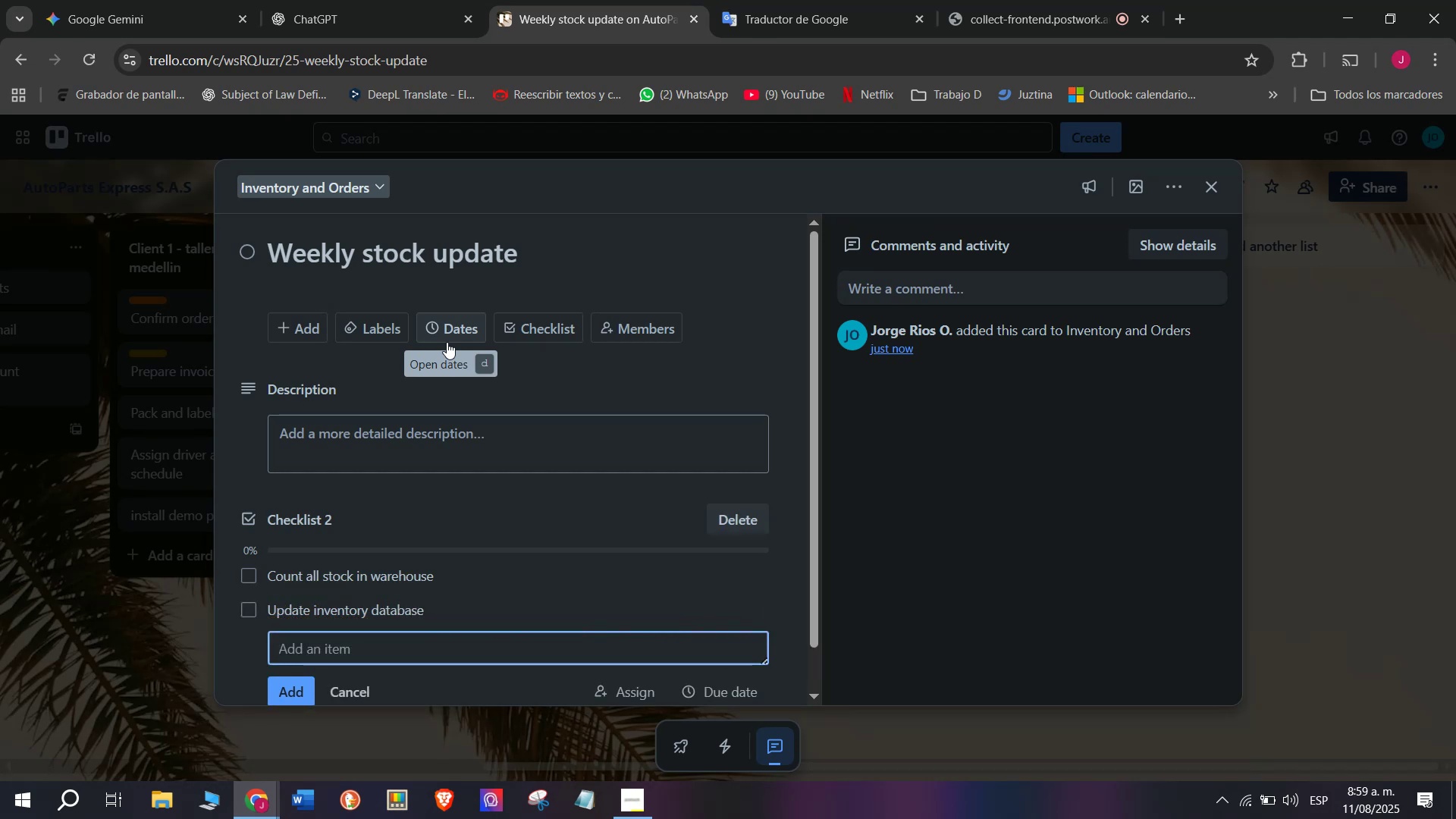 
type(Report low )
key(Backspace)
type(-stock en )
 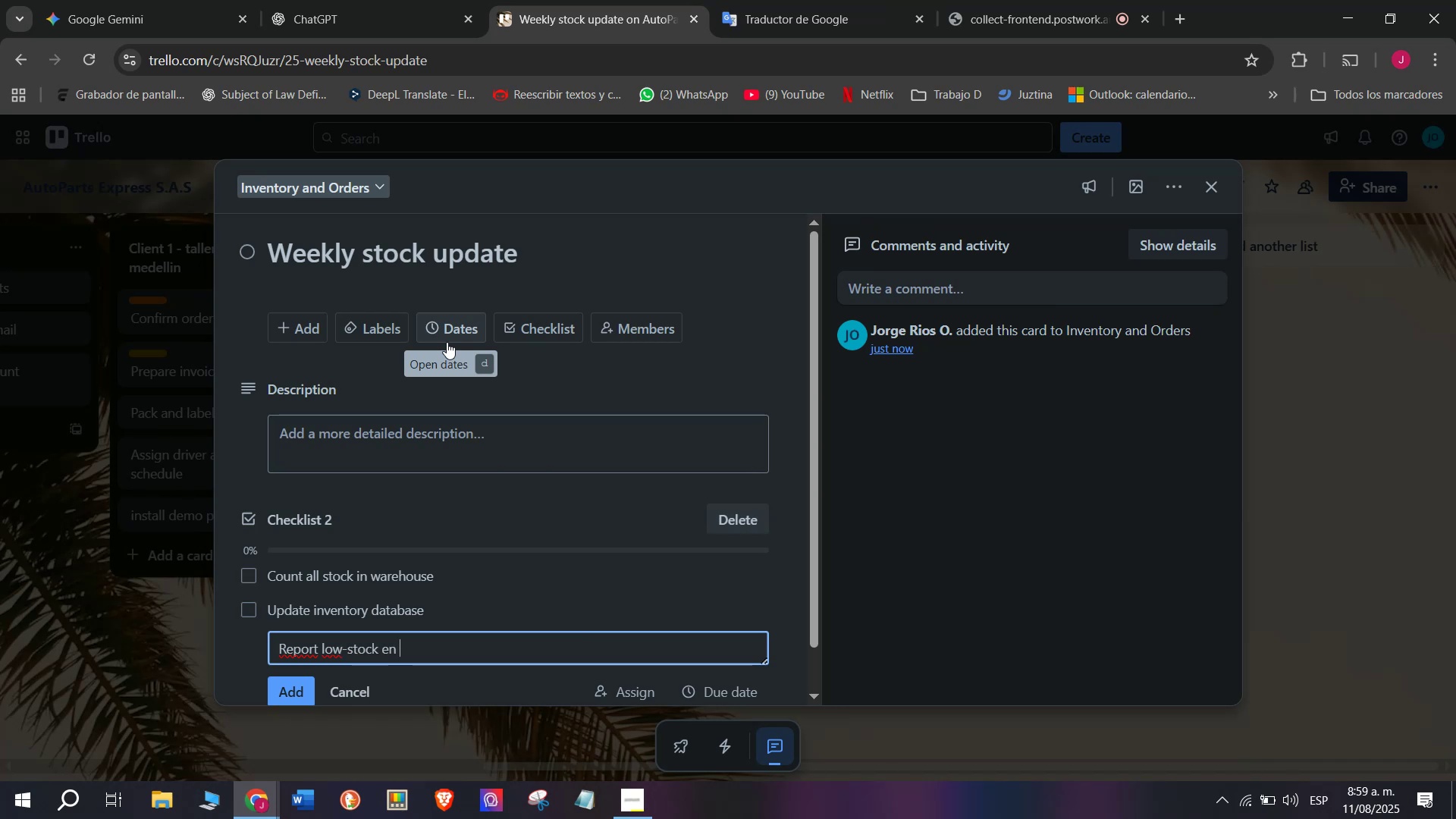 
key(Backspace)
 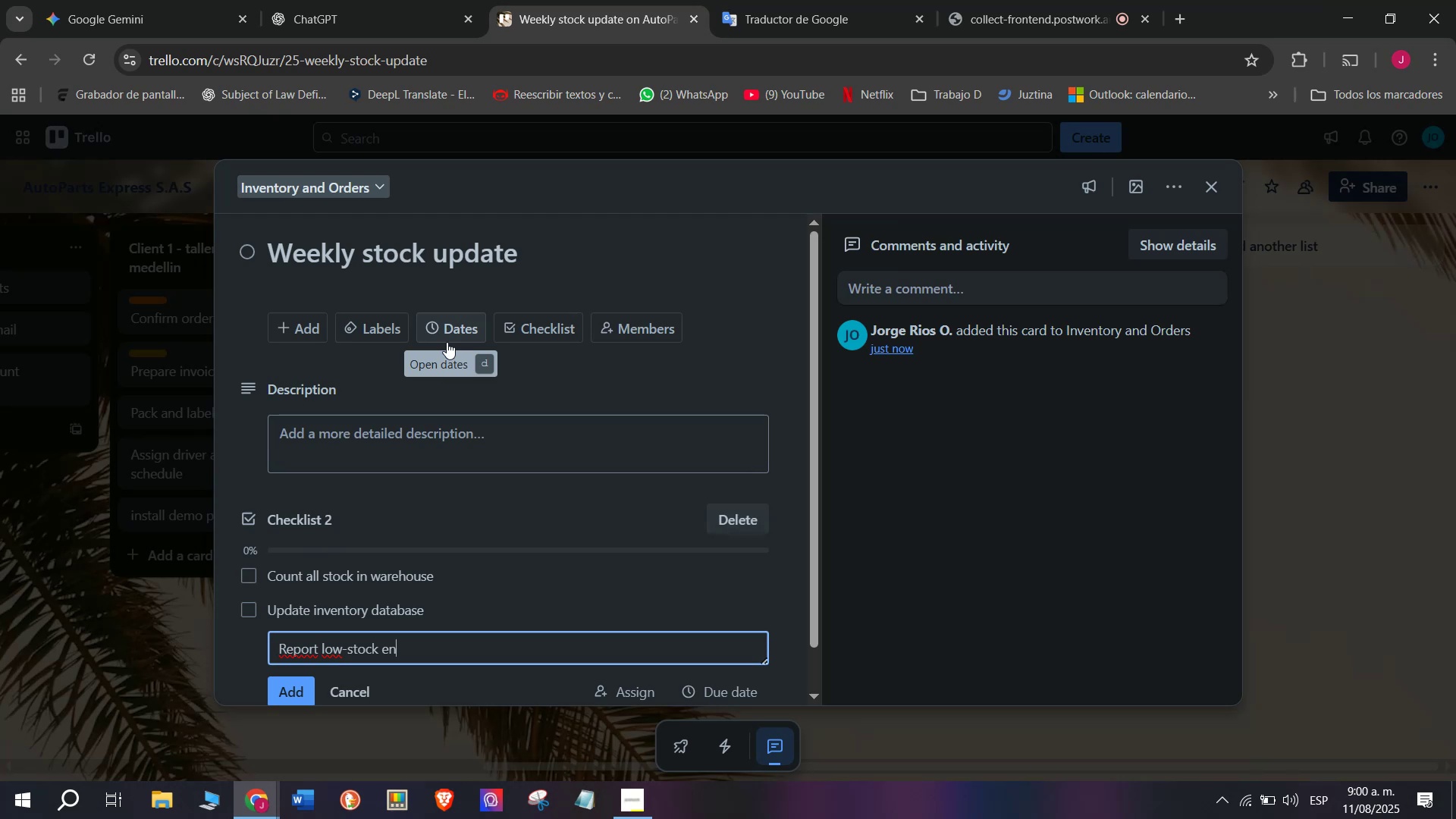 
key(Backspace)
 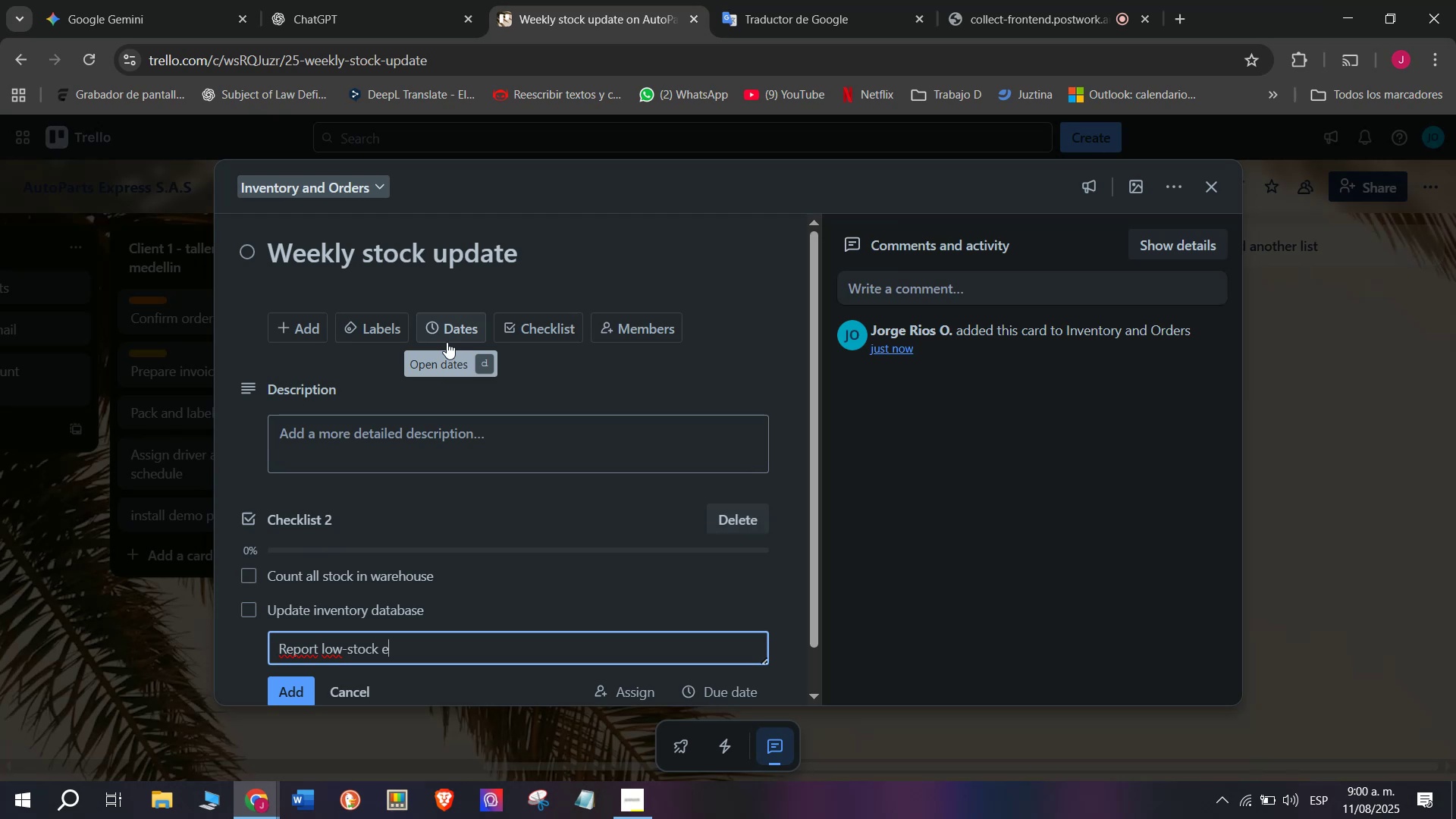 
key(Backspace)
 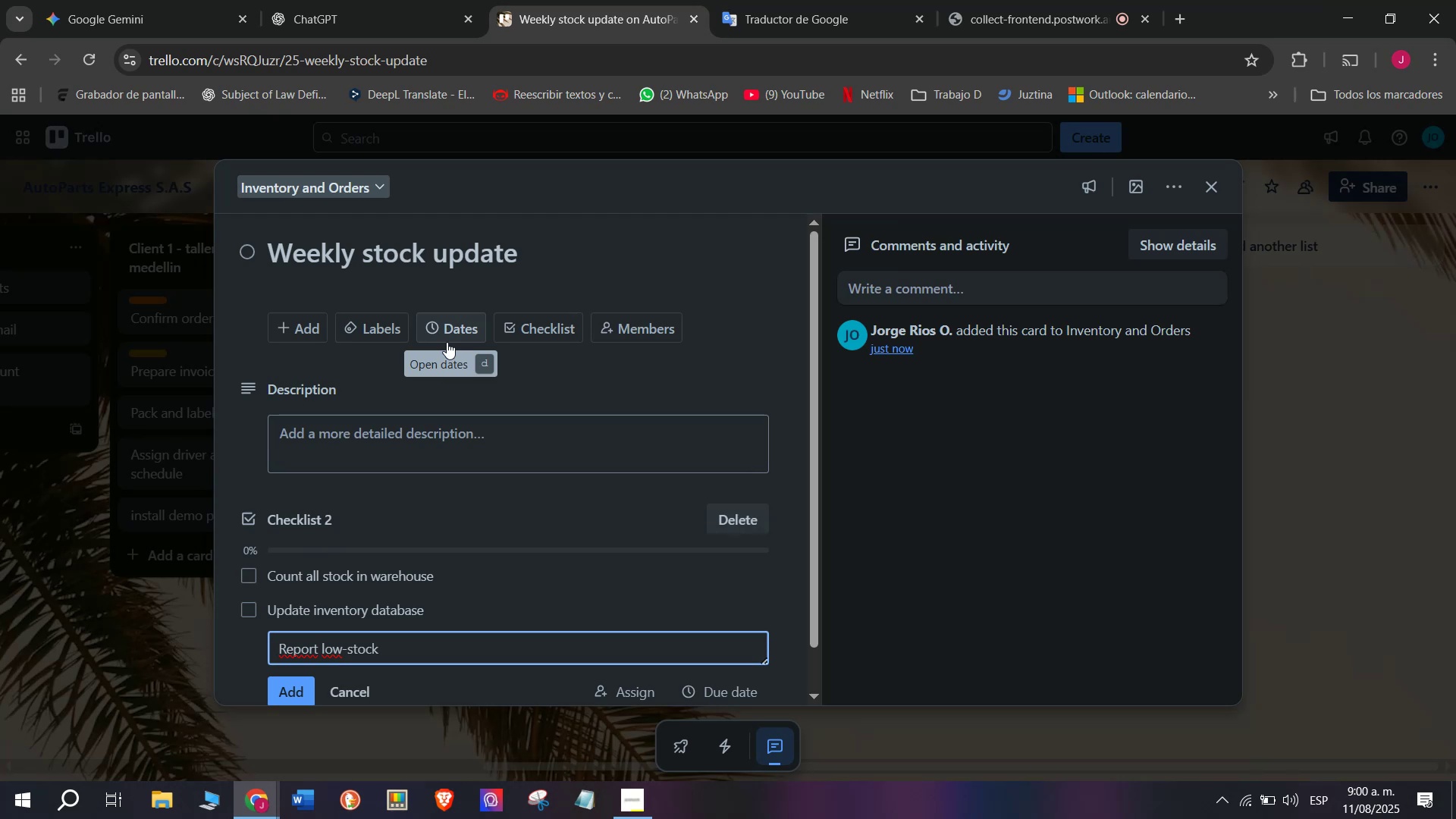 
key(Backspace)
 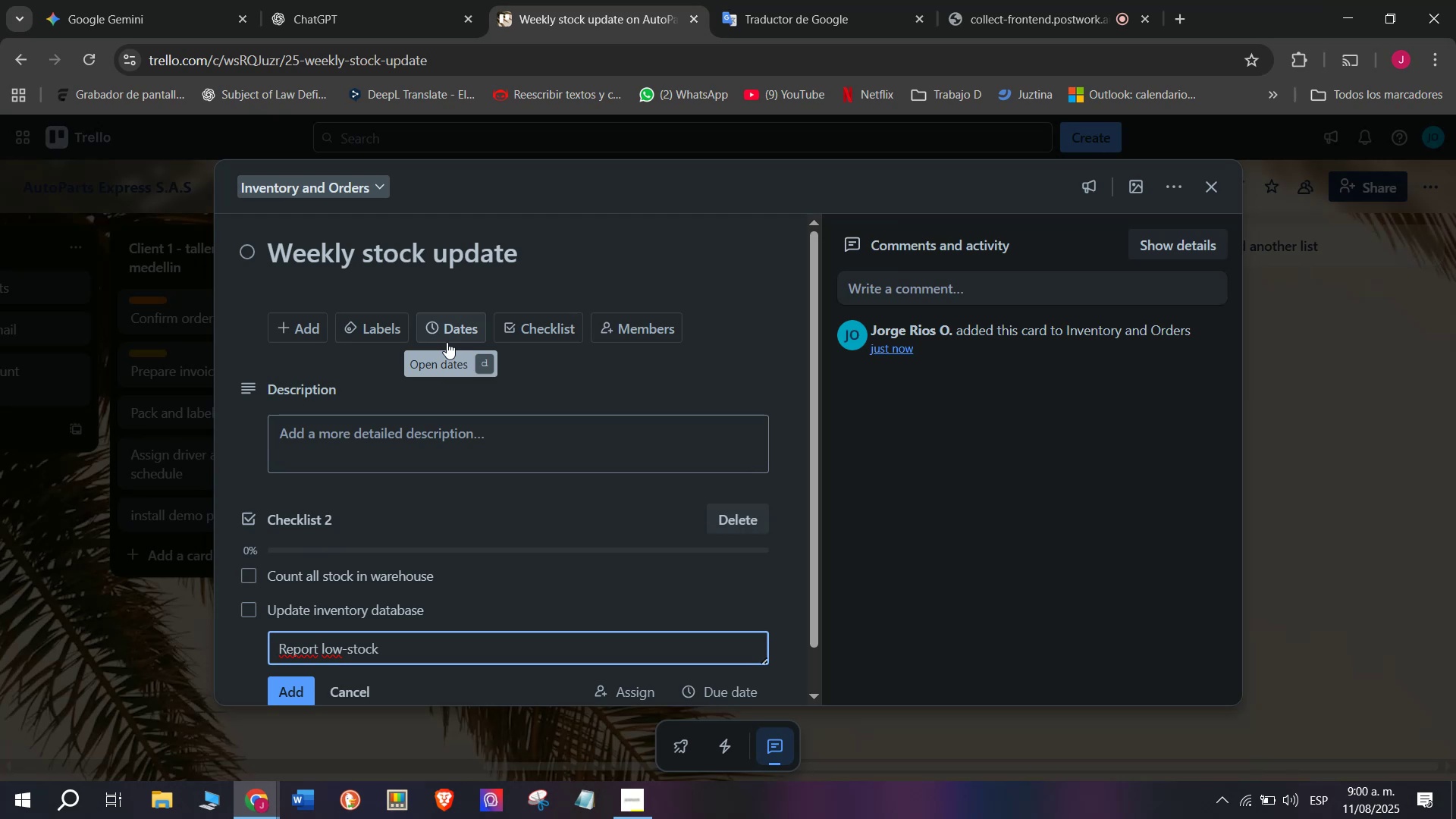 
key(Backspace)
 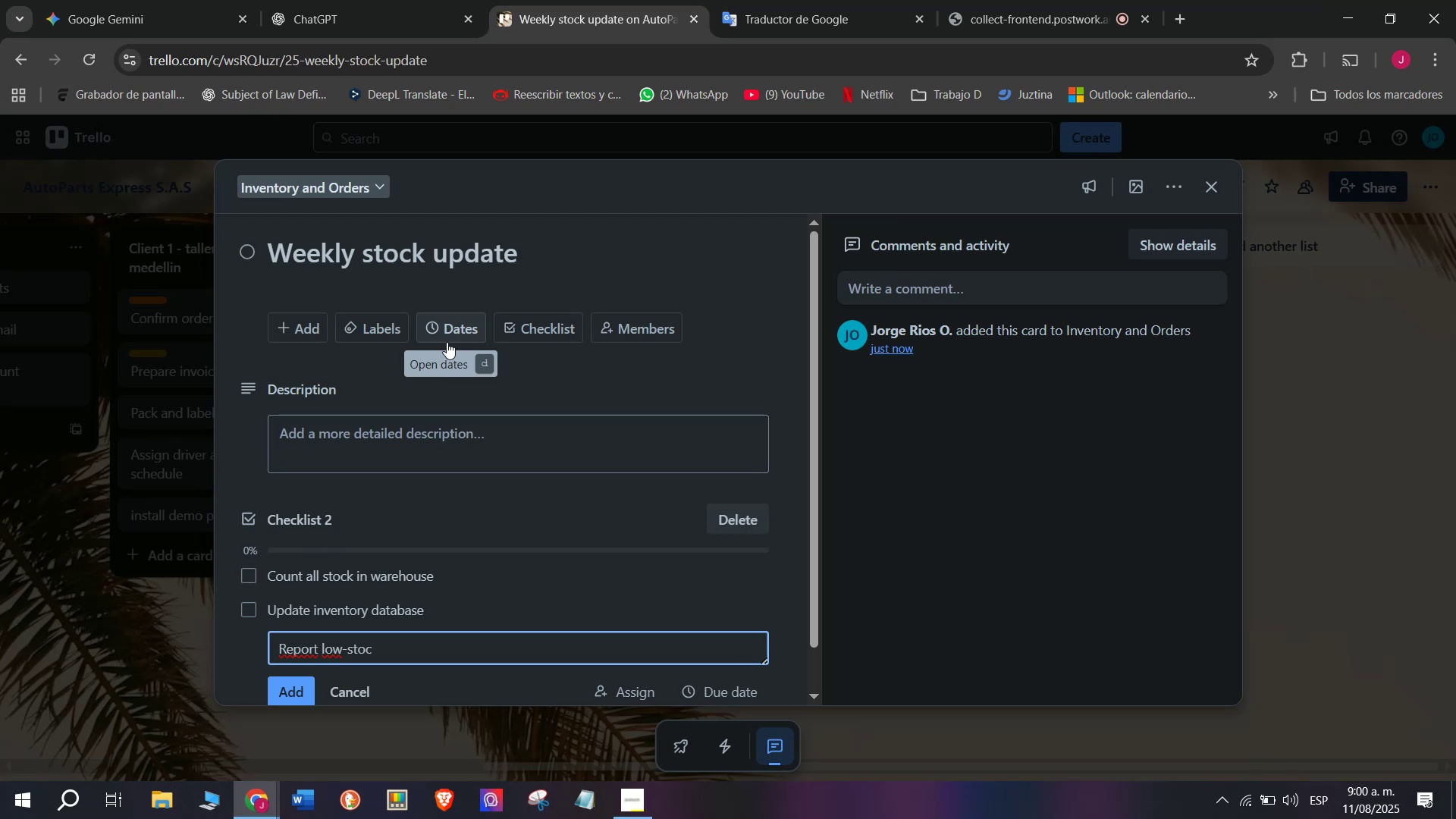 
key(K)
 